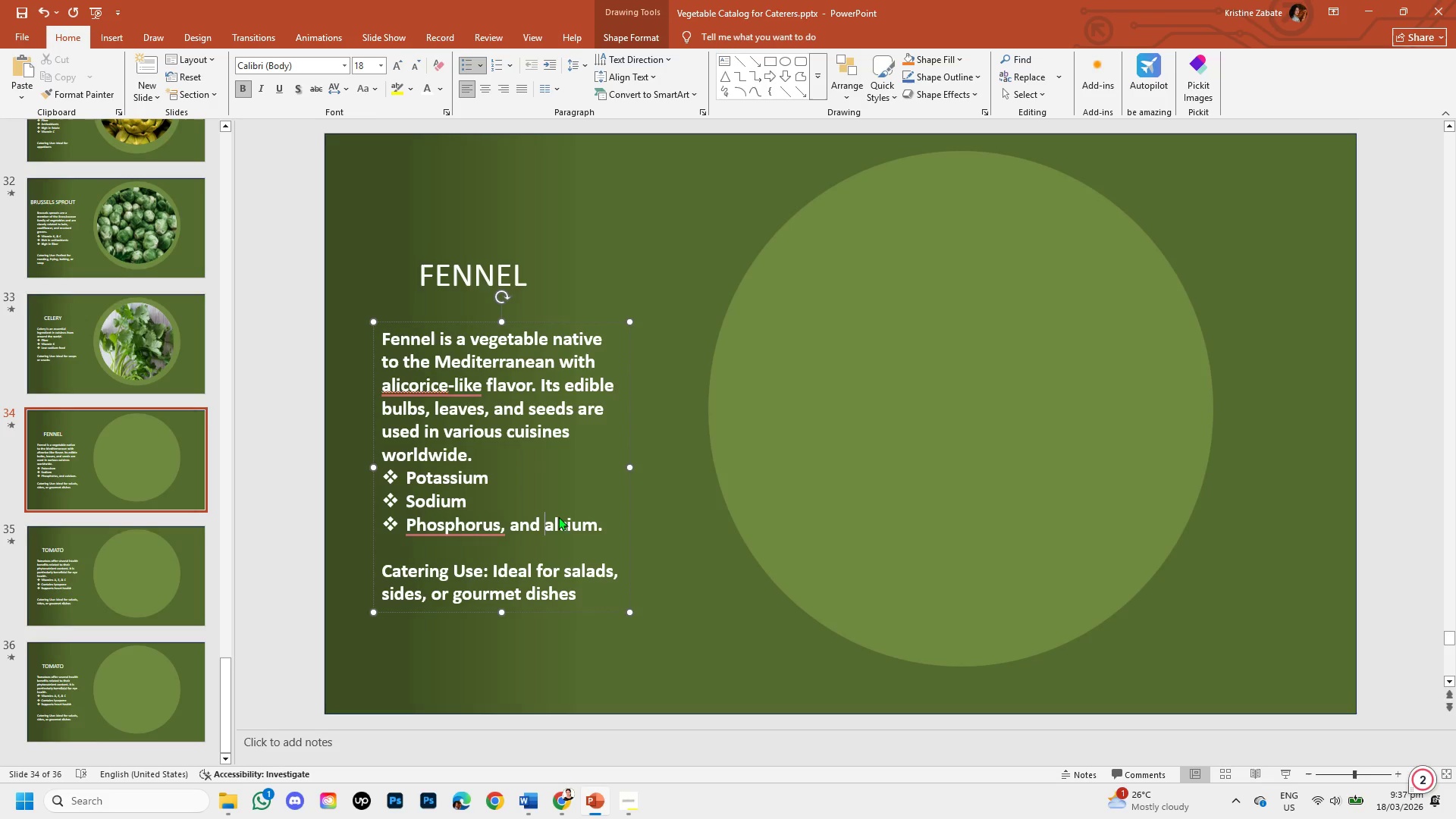 
key(Backspace)
 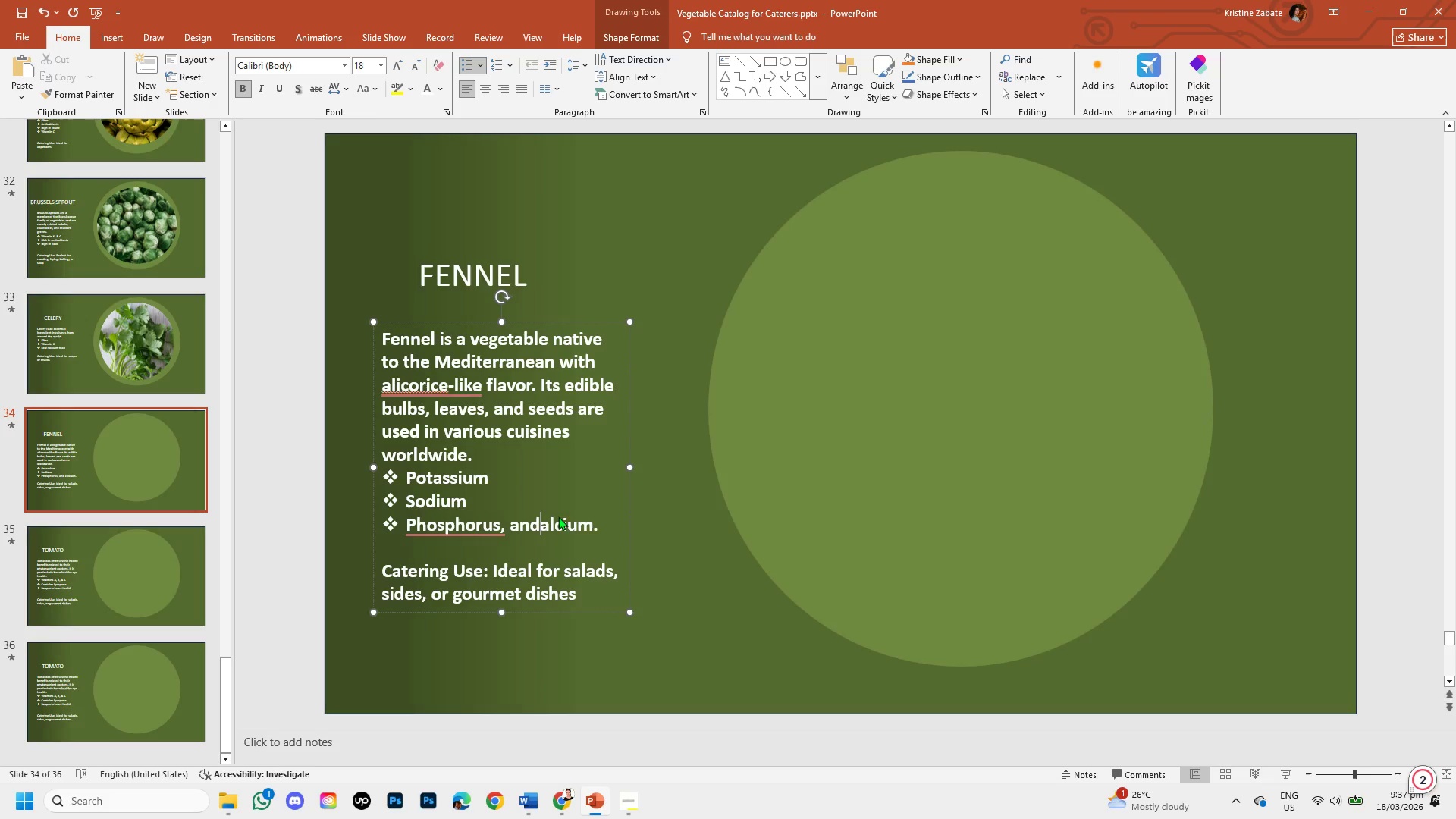 
key(Backspace)
 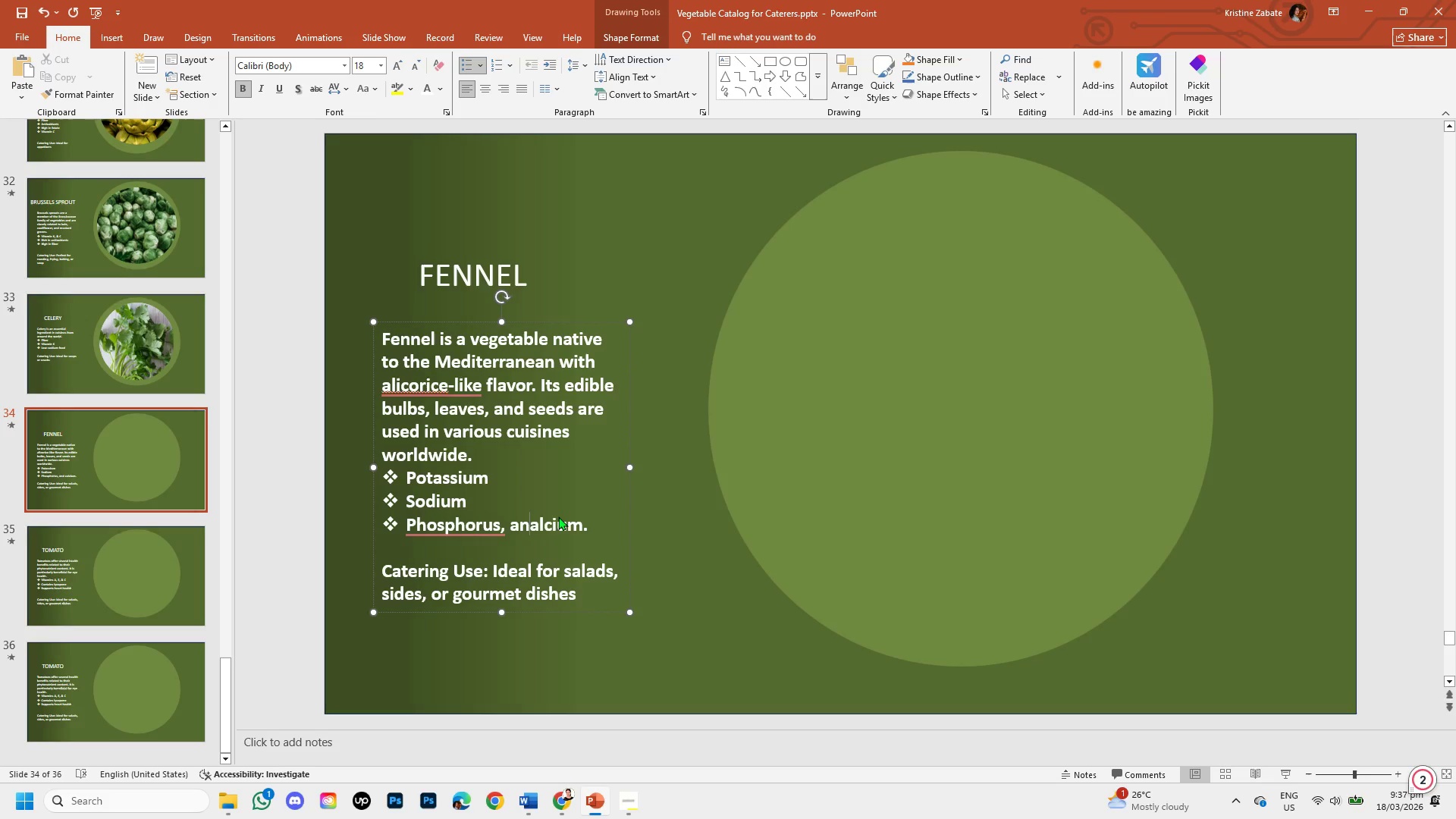 
key(Backspace)
 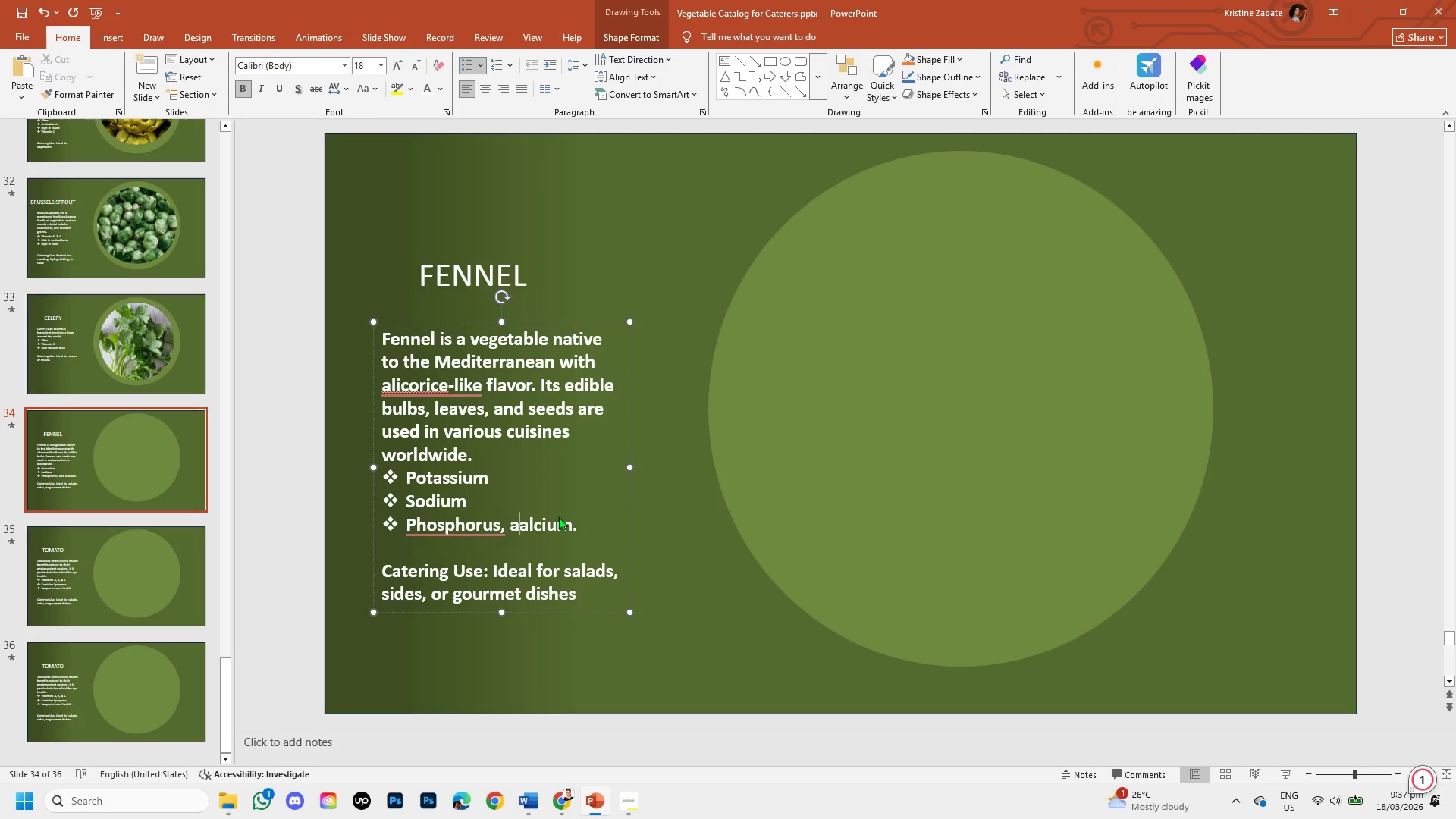 
key(Backspace)
 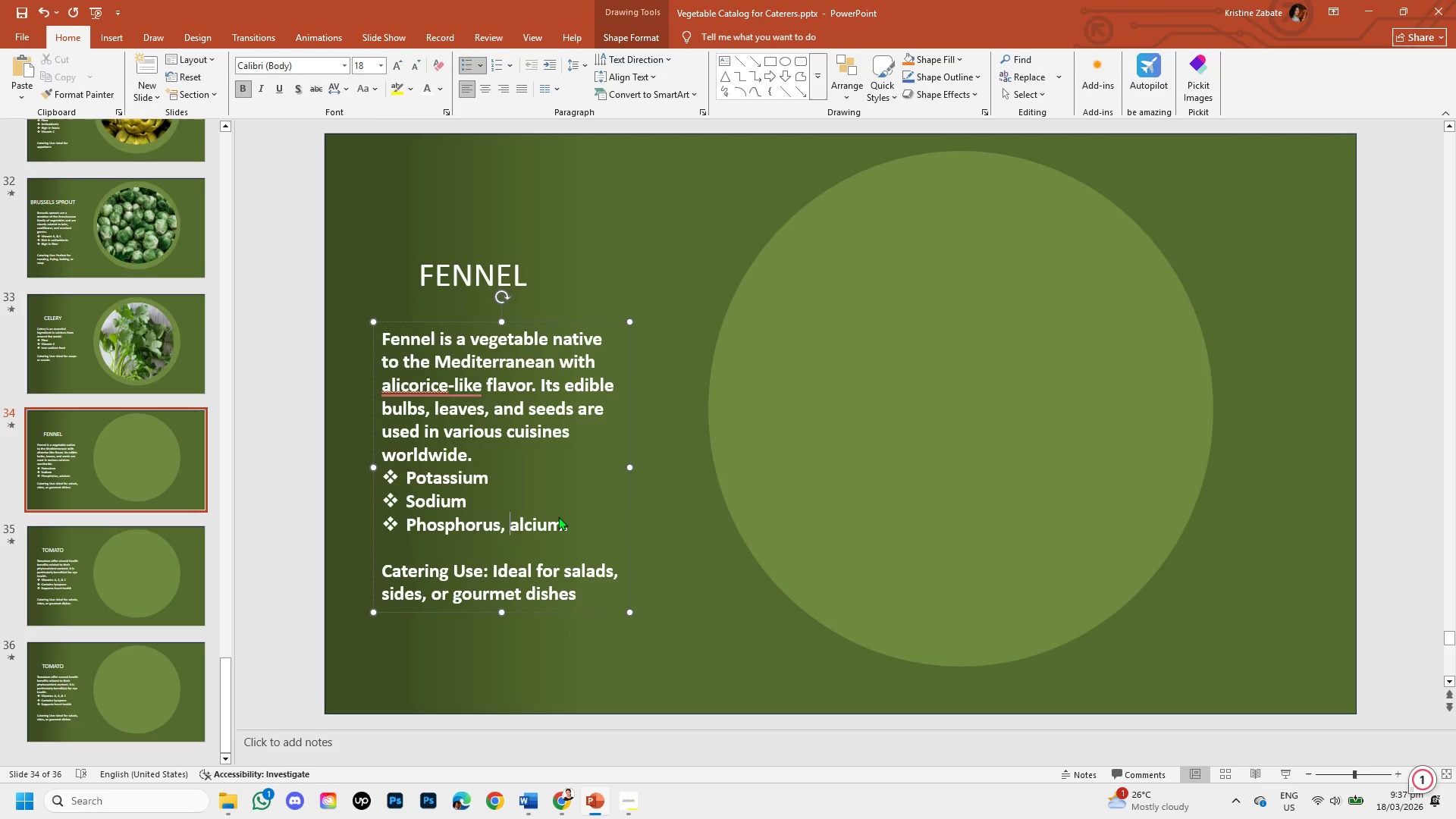 
key(Backspace)
 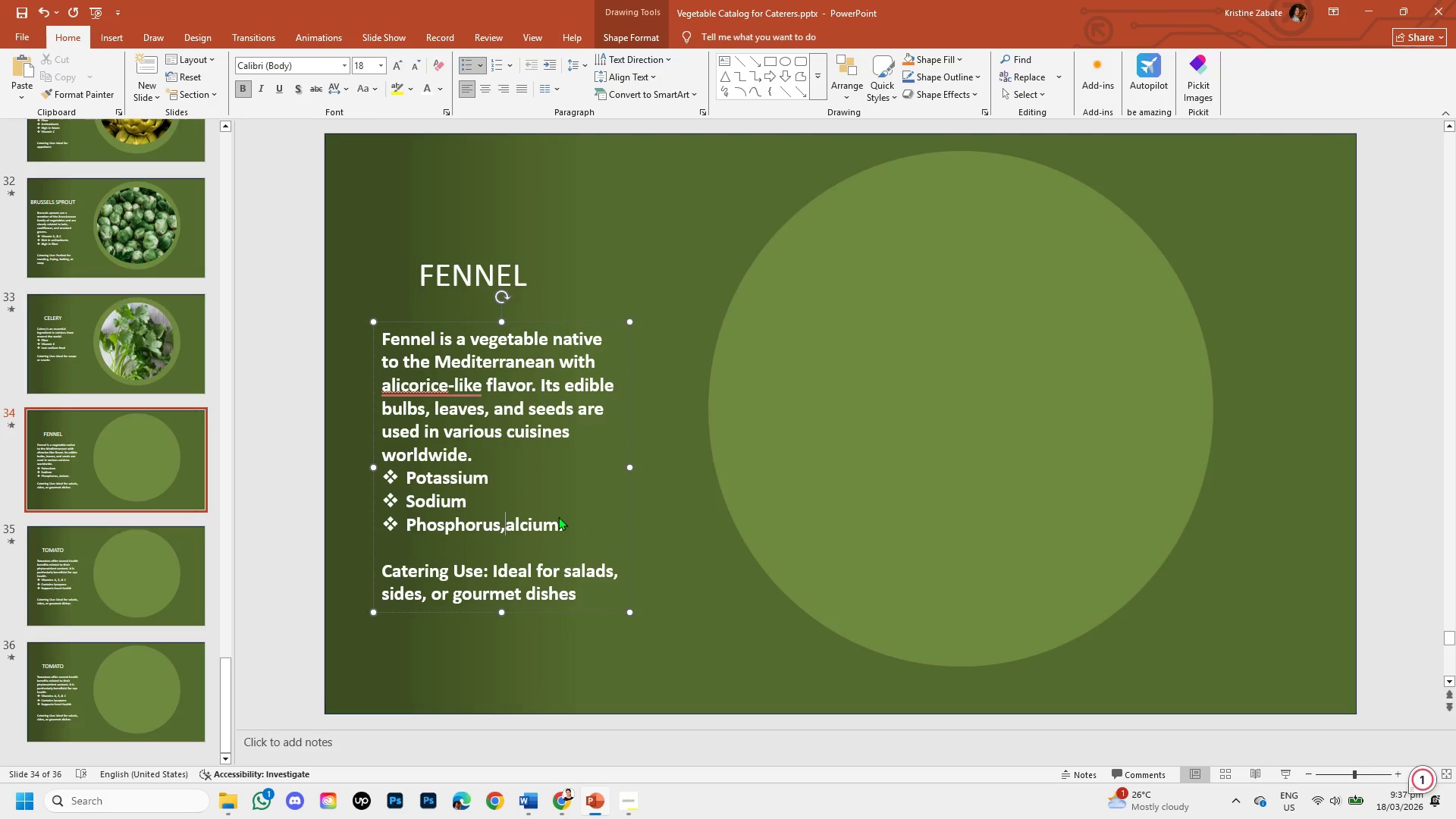 
key(Backspace)
 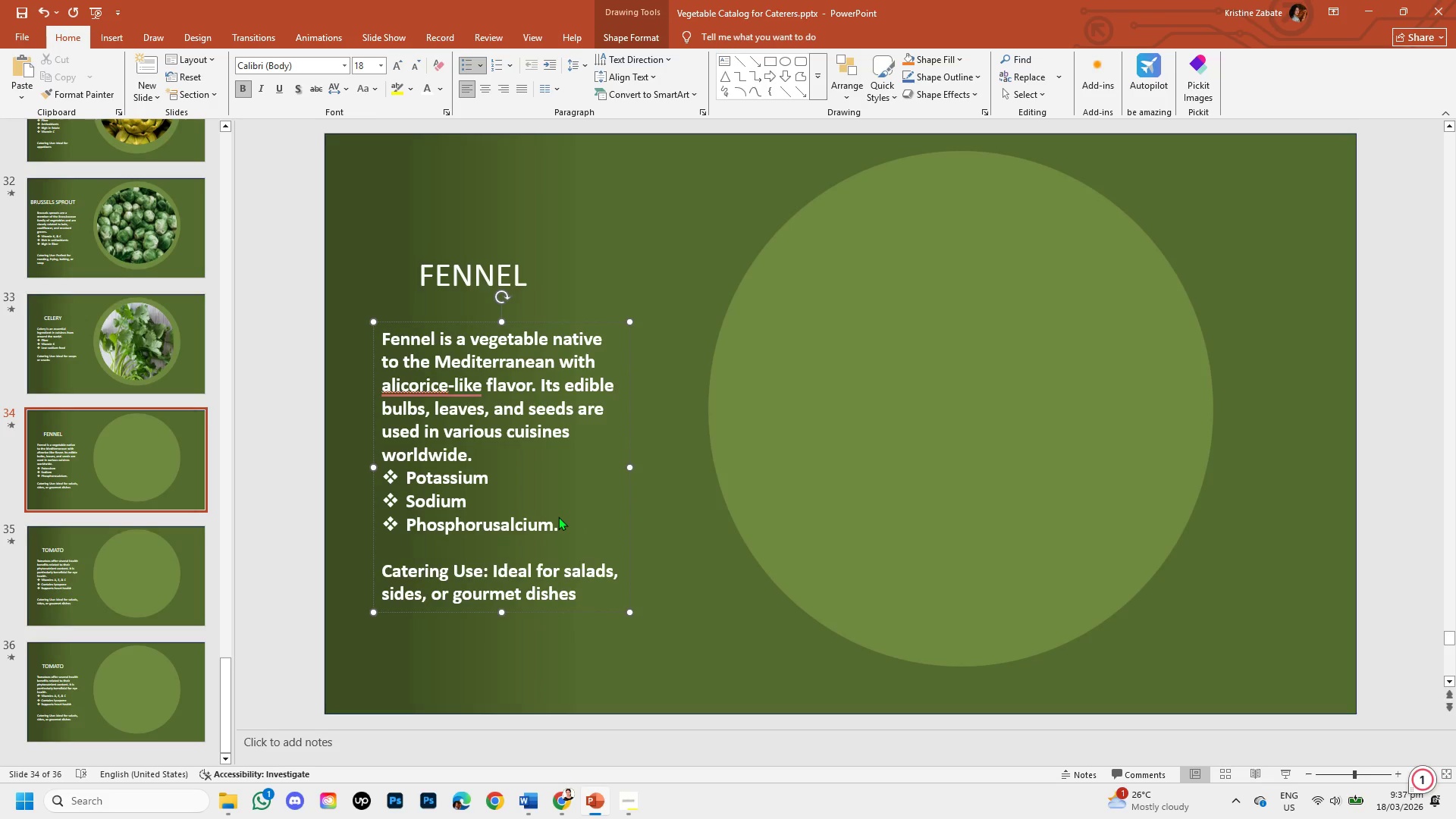 
key(Enter)
 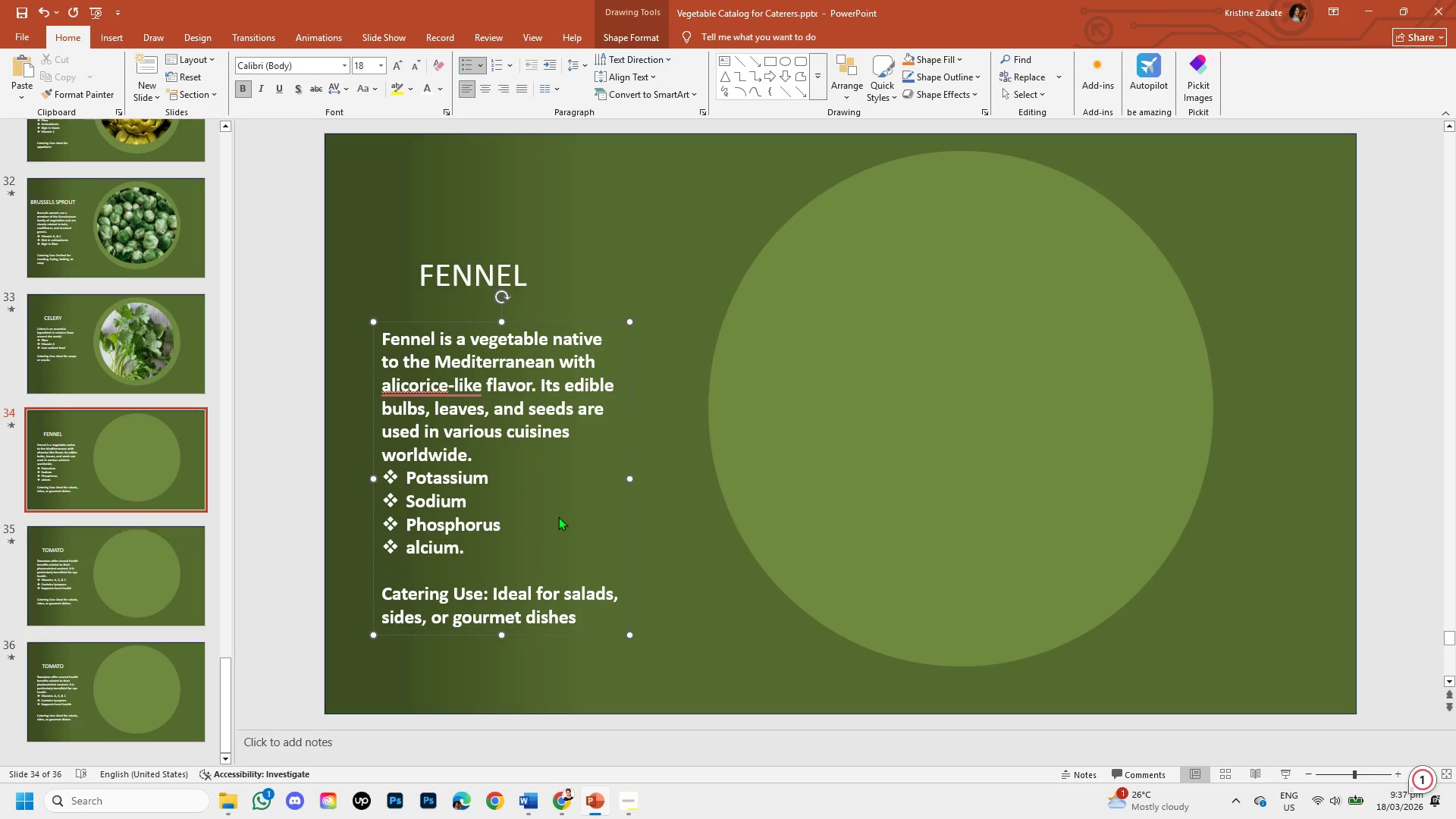 
key(C)
 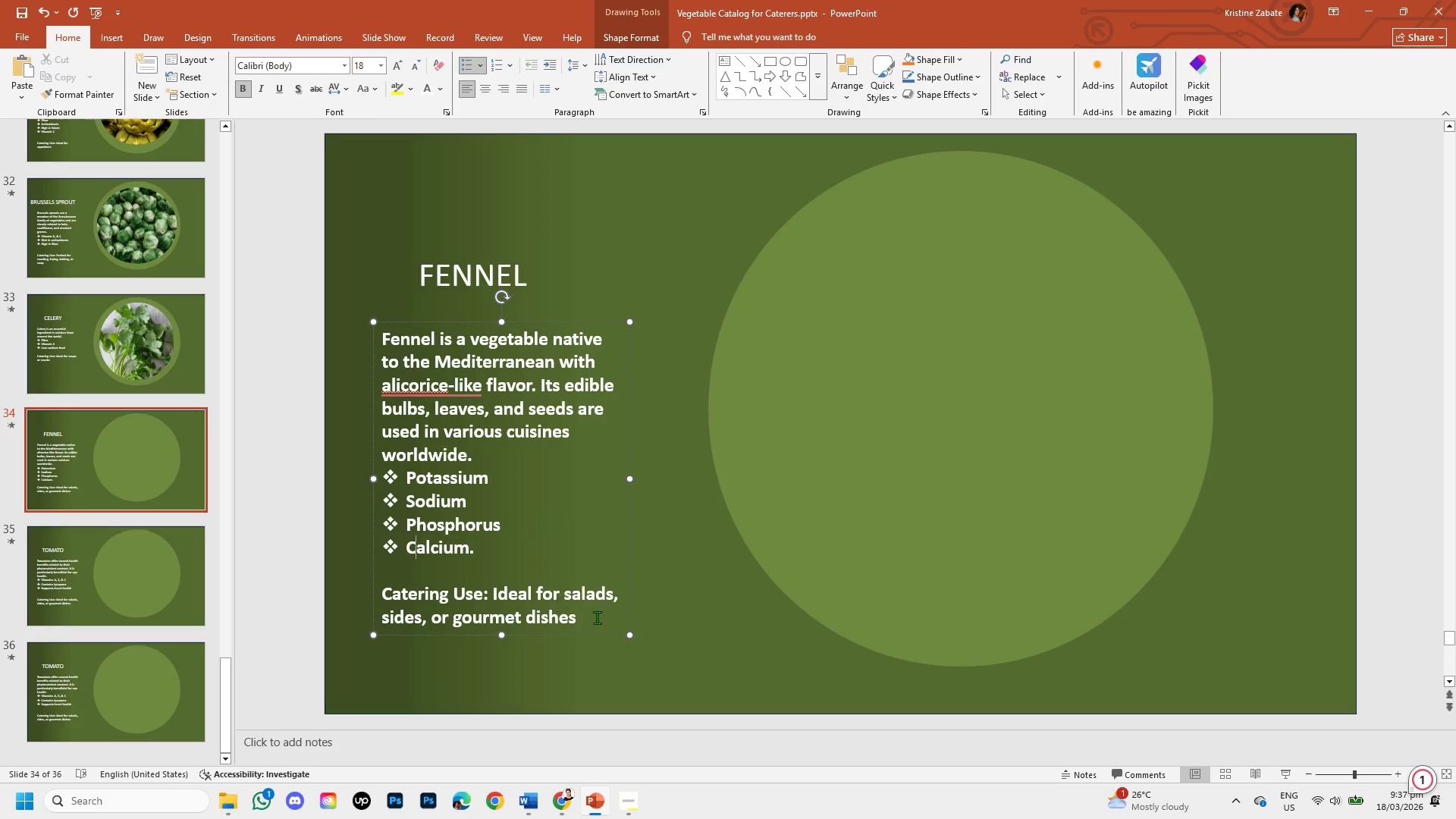 
left_click([595, 617])
 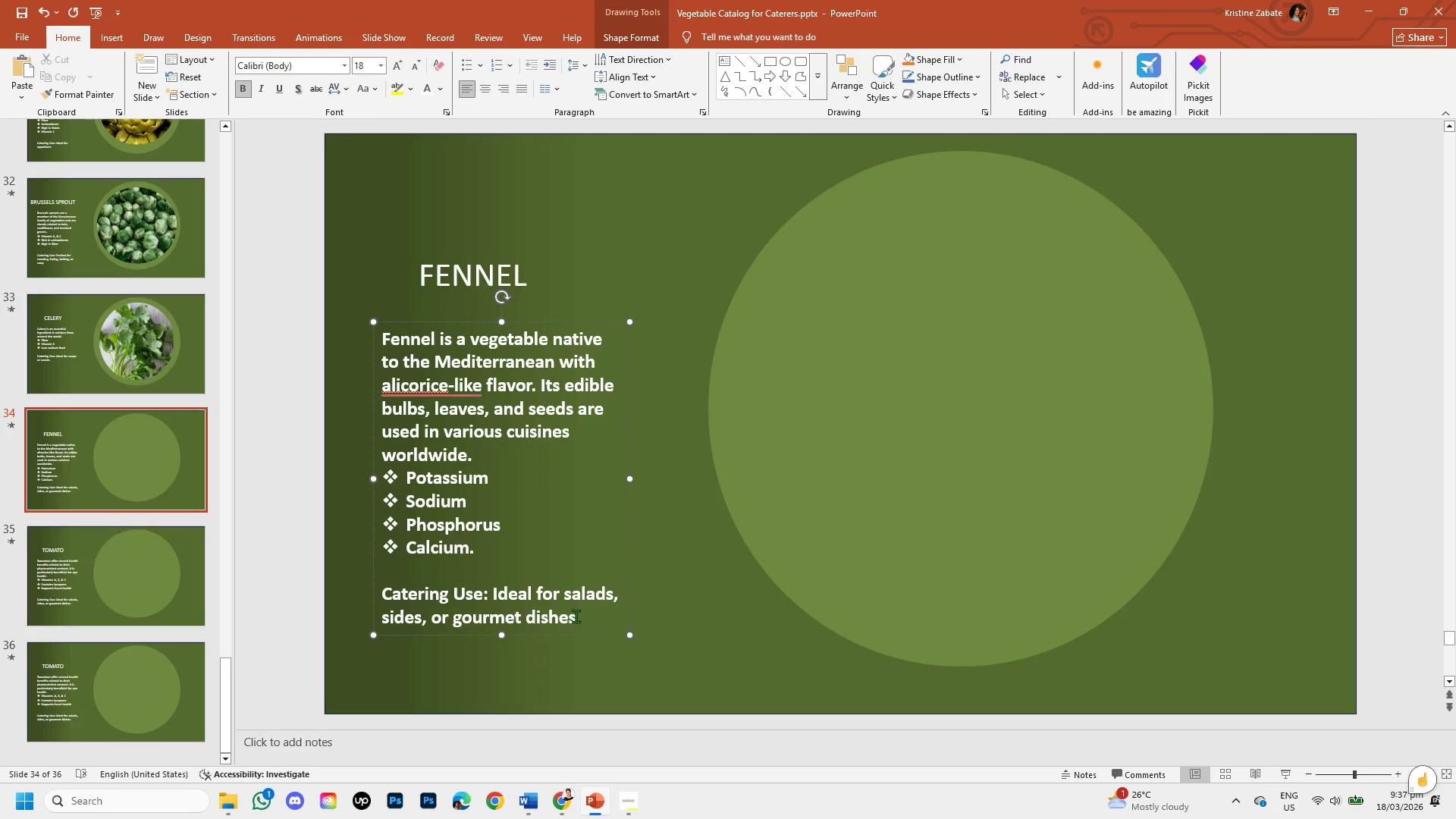 
wait(6.48)
 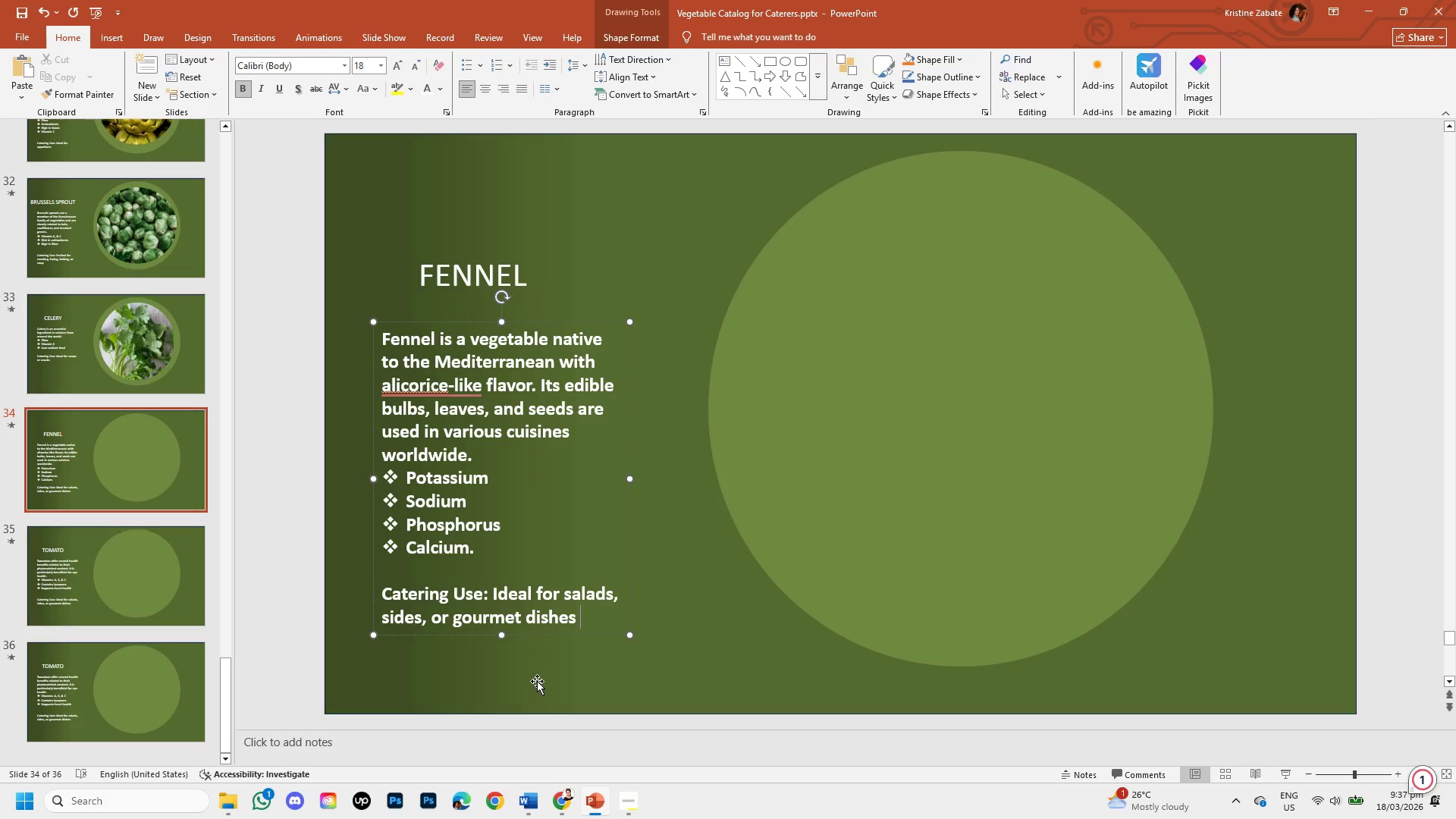 
left_click_drag(start_coordinate=[581, 615], to_coordinate=[399, 632])
 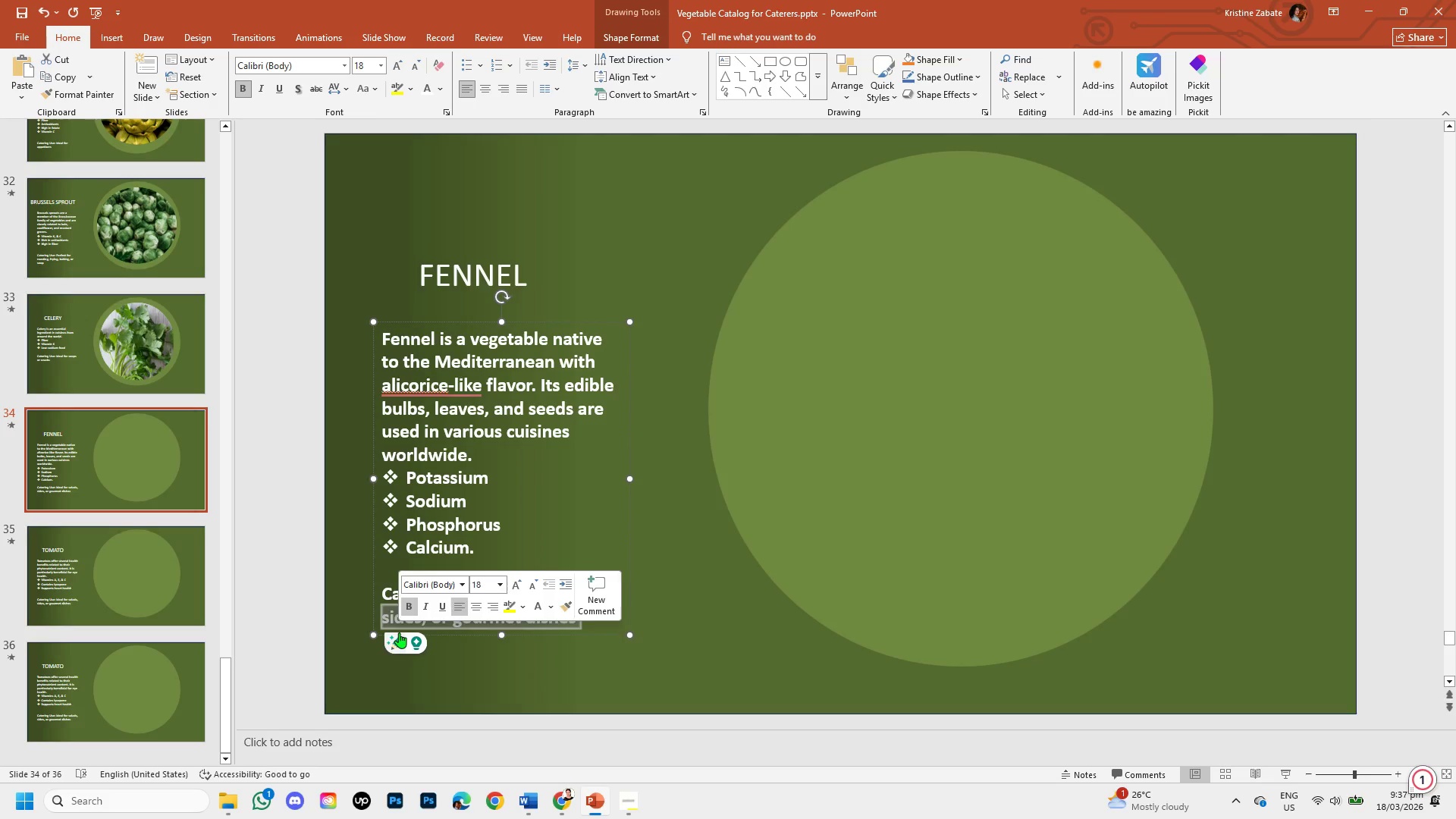 
key(Backspace)
type(ROASDT)
key(Backspace)
key(Backspace)
key(Backspace)
key(Backspace)
key(Backspace)
key(Backspace)
type(roast)
 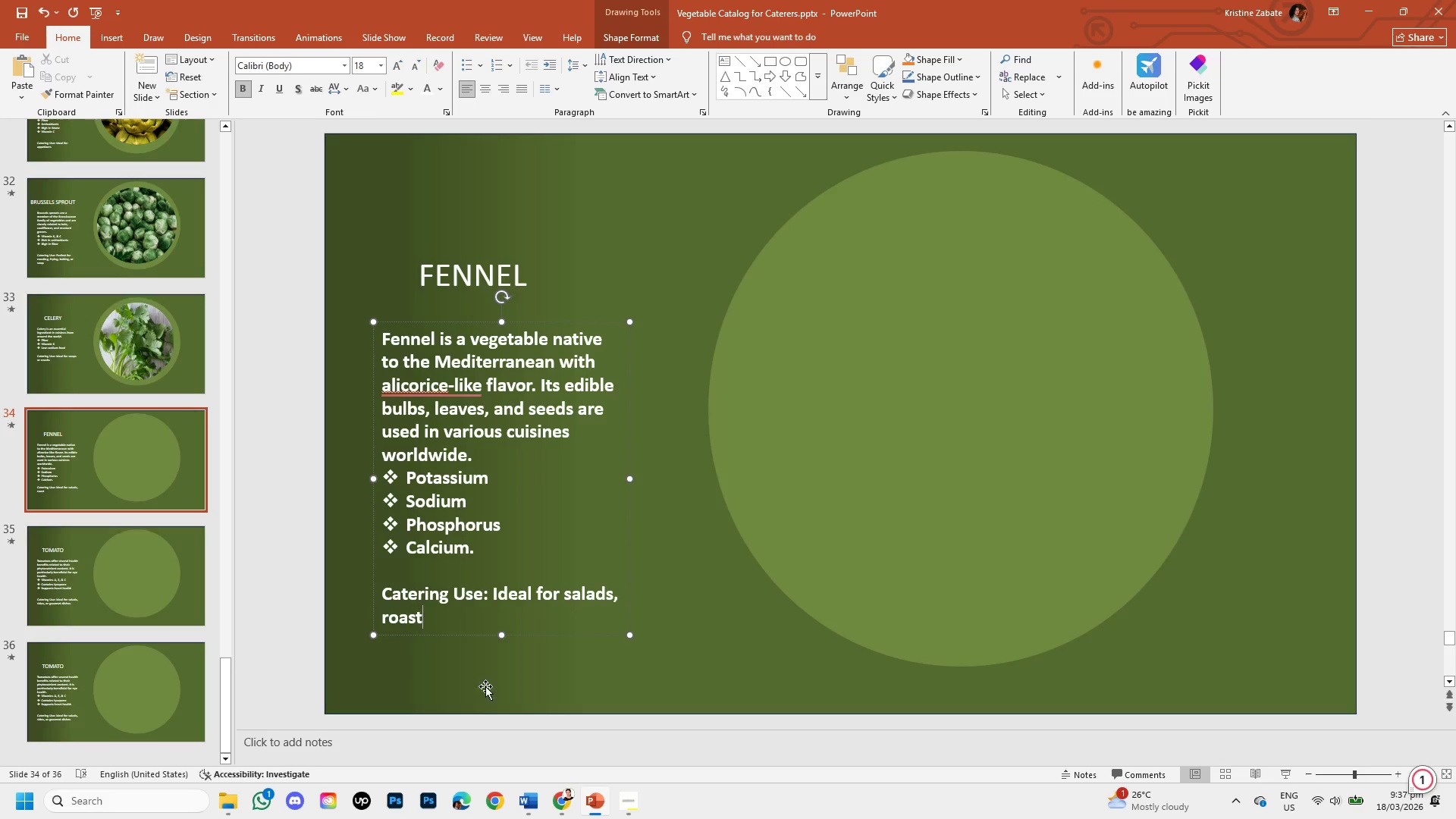 
key(Comma)
 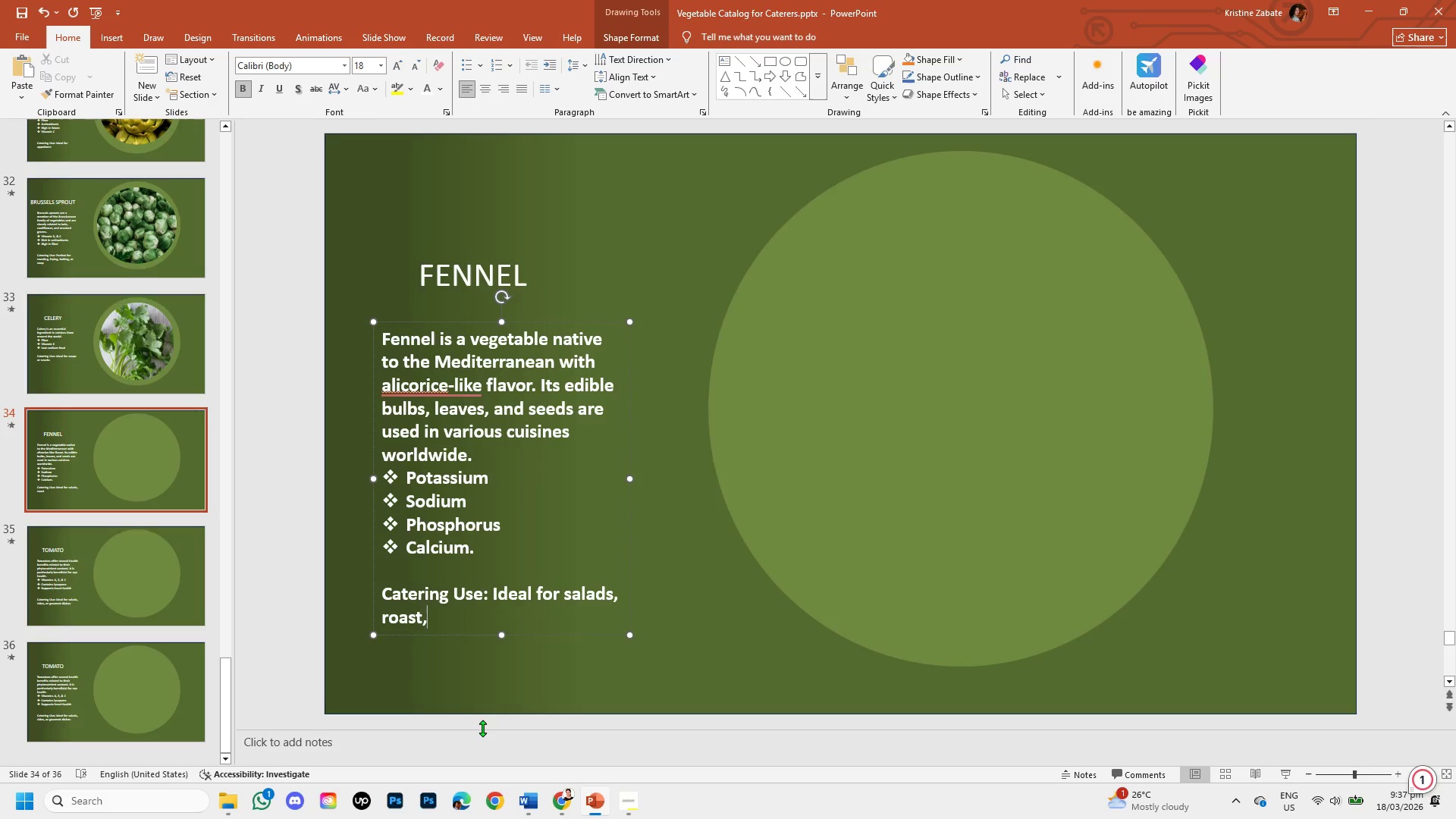 
key(Space)
 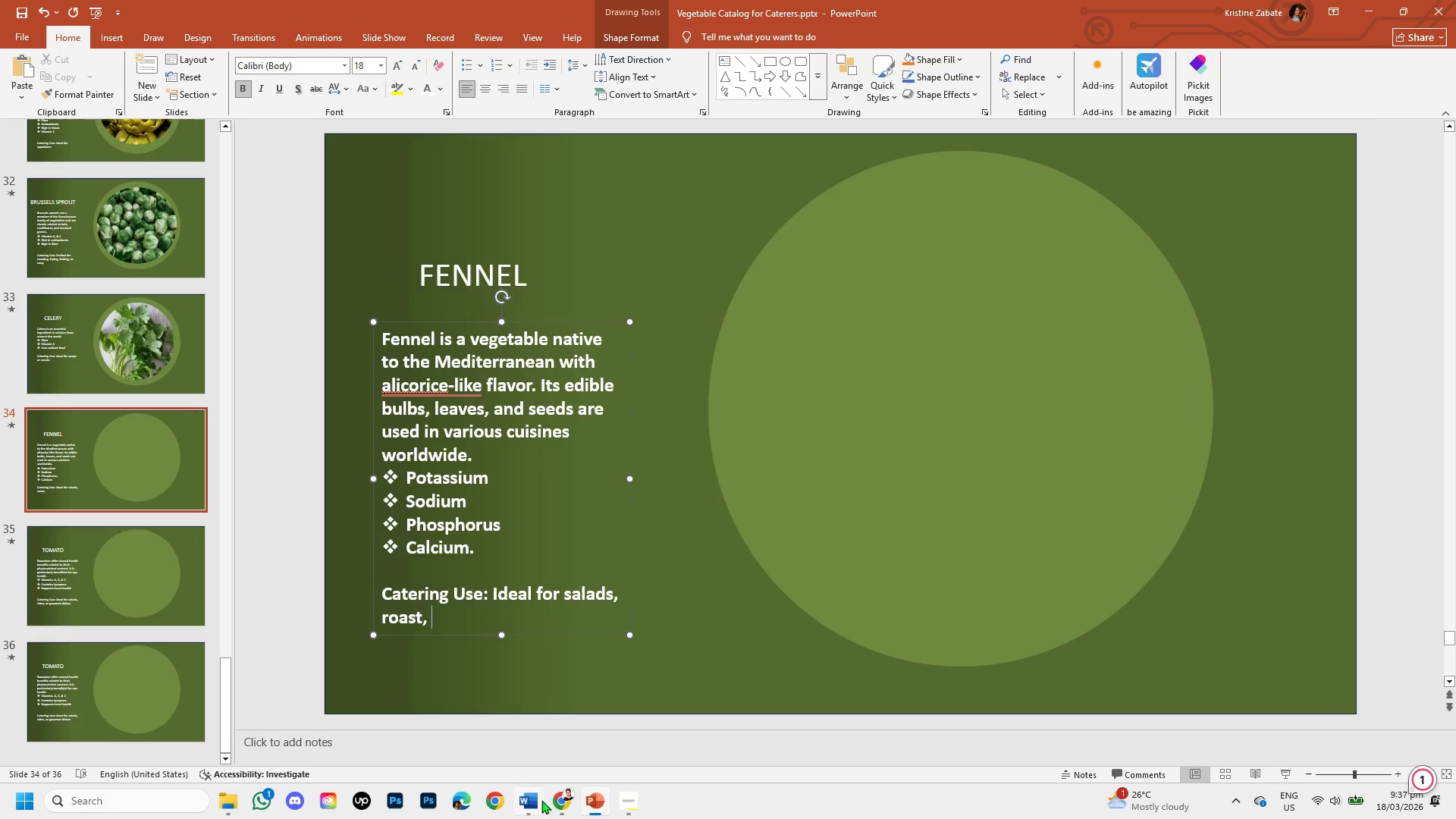 
left_click([556, 804])
 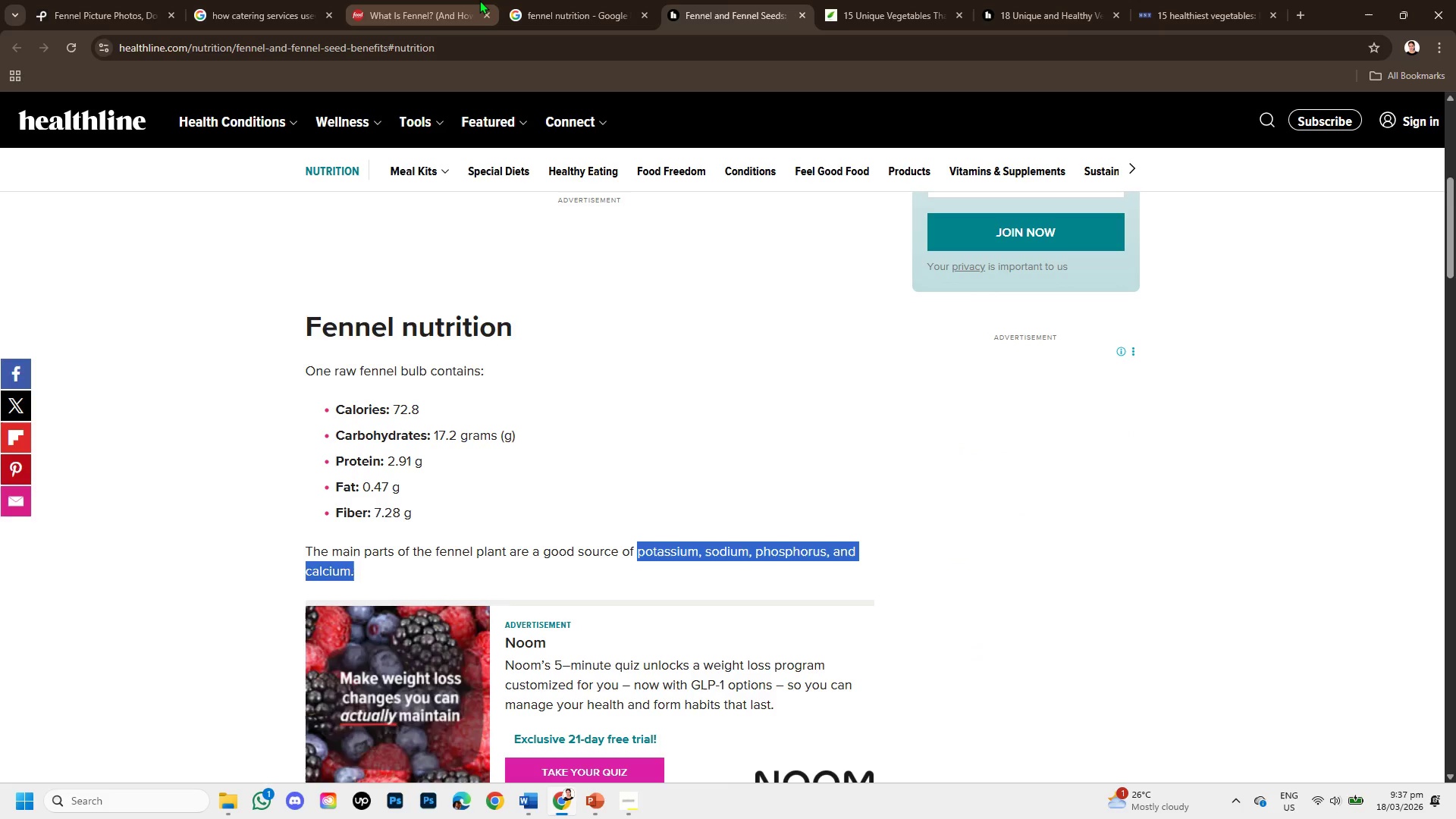 
left_click([420, 0])
 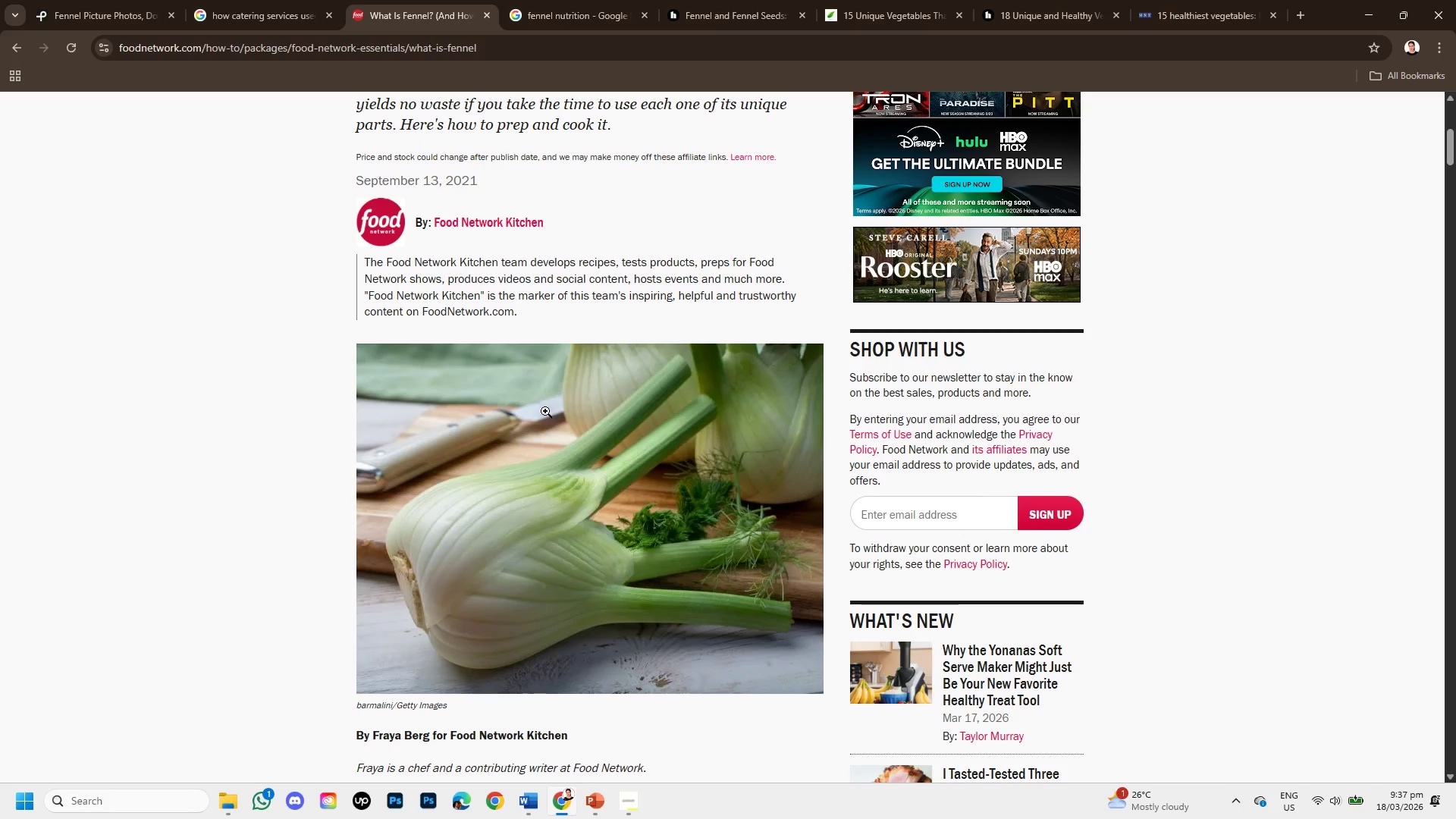 
scroll: coordinate [563, 482], scroll_direction: up, amount: 2.0
 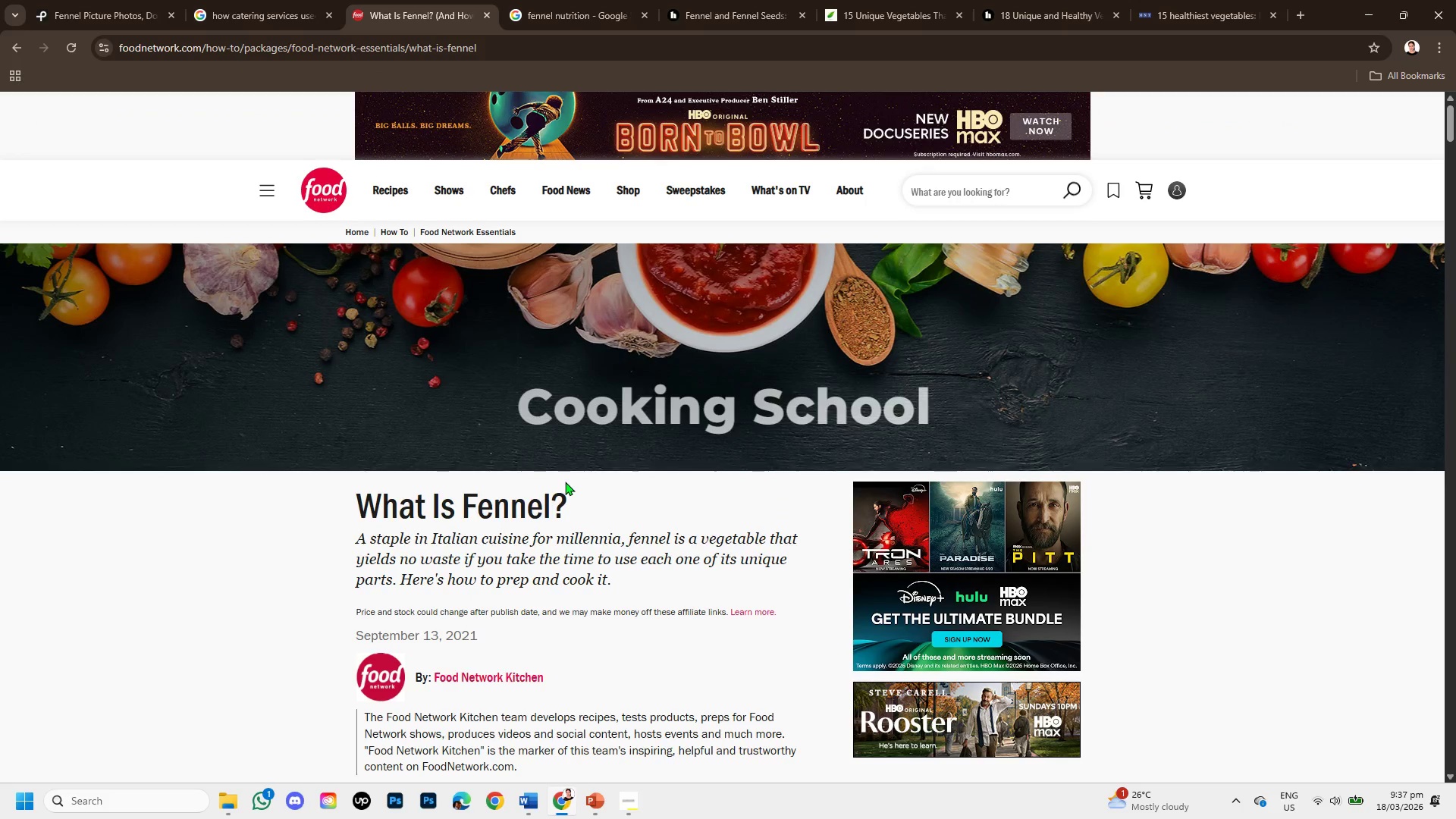 
scroll: coordinate [565, 482], scroll_direction: down, amount: 3.0
 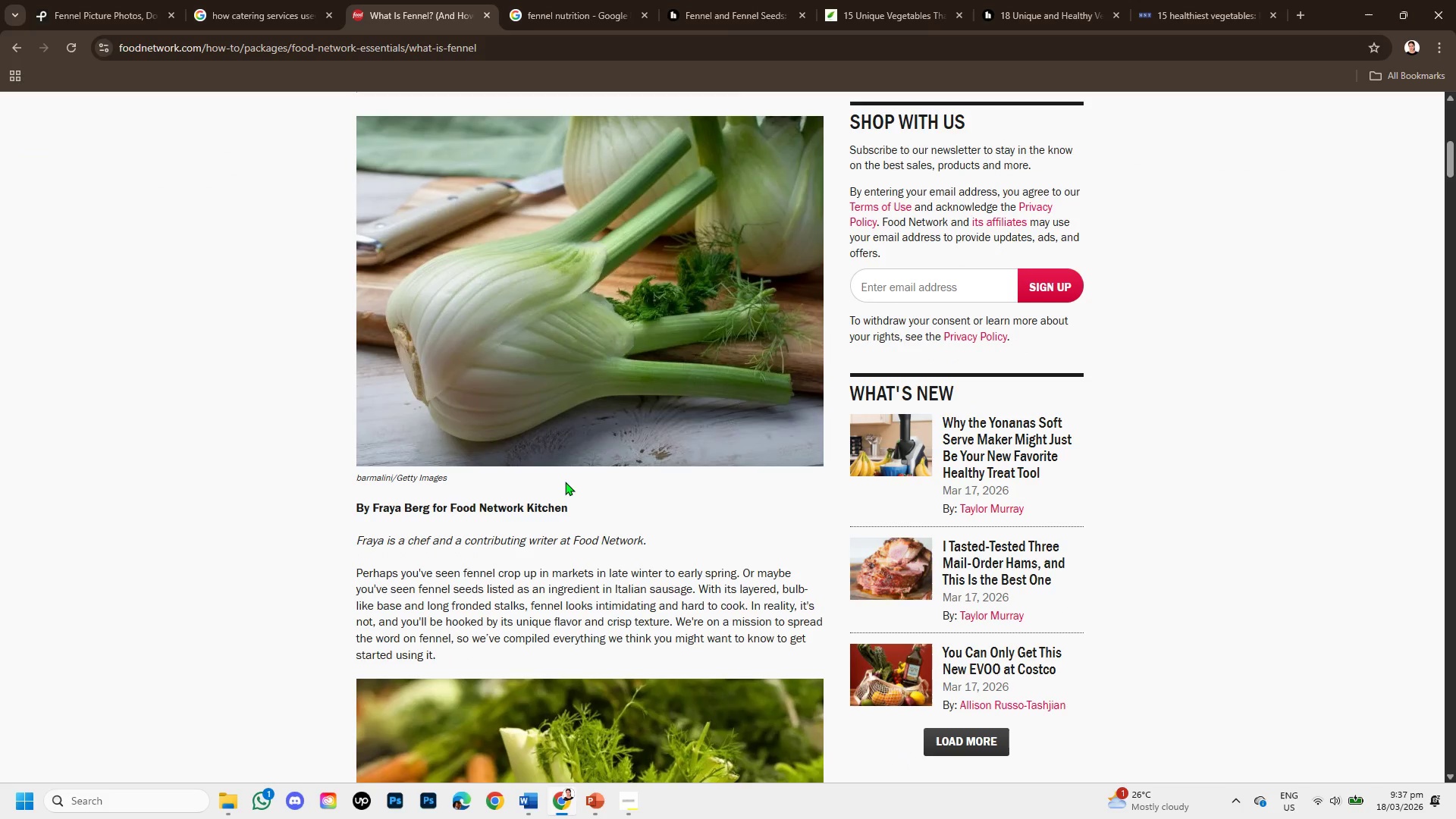 
scroll: coordinate [565, 482], scroll_direction: up, amount: 4.0
 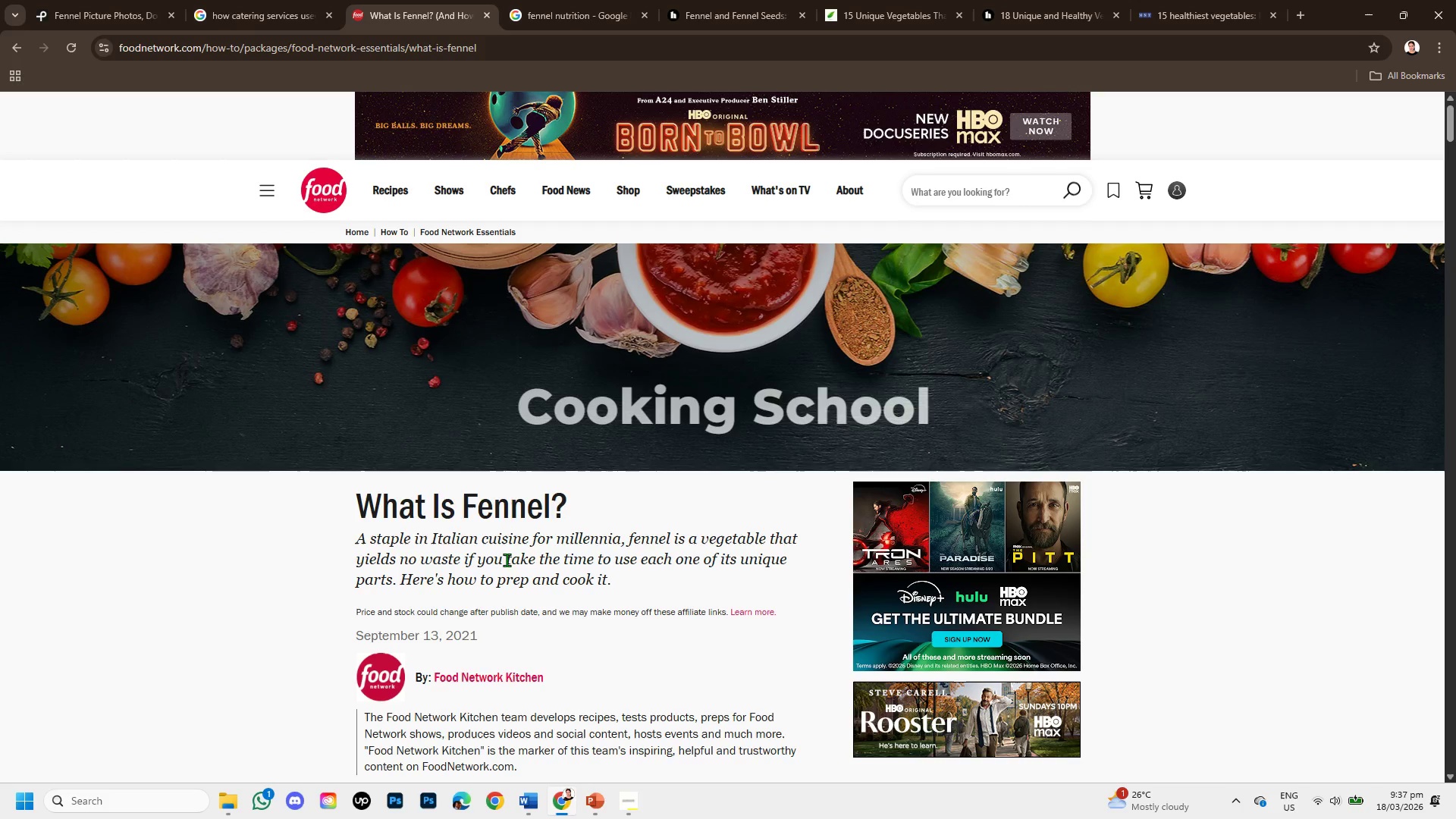 
scroll: coordinate [406, 569], scroll_direction: down, amount: 6.0
 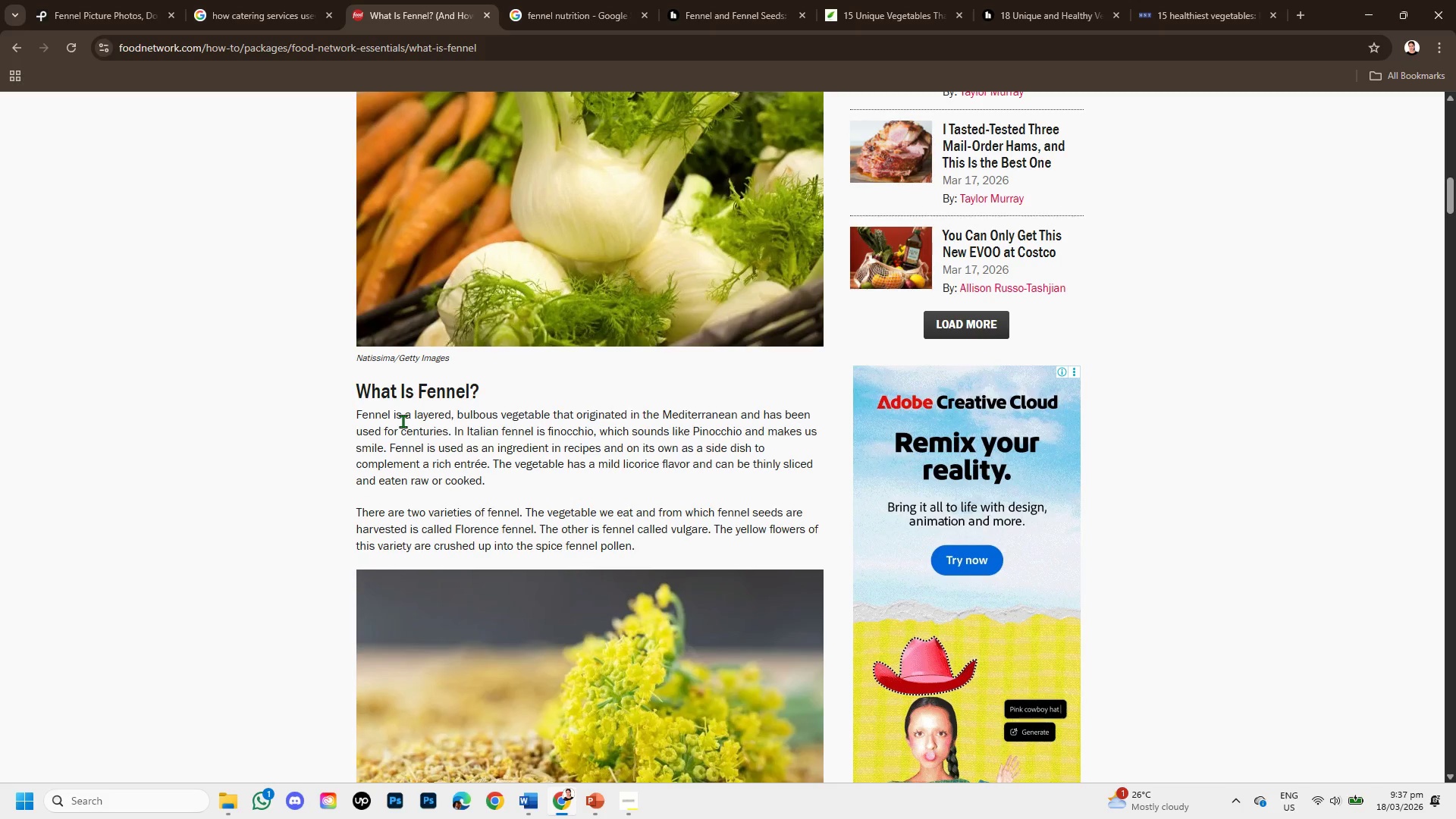 
left_click_drag(start_coordinate=[404, 420], to_coordinate=[778, 478])
 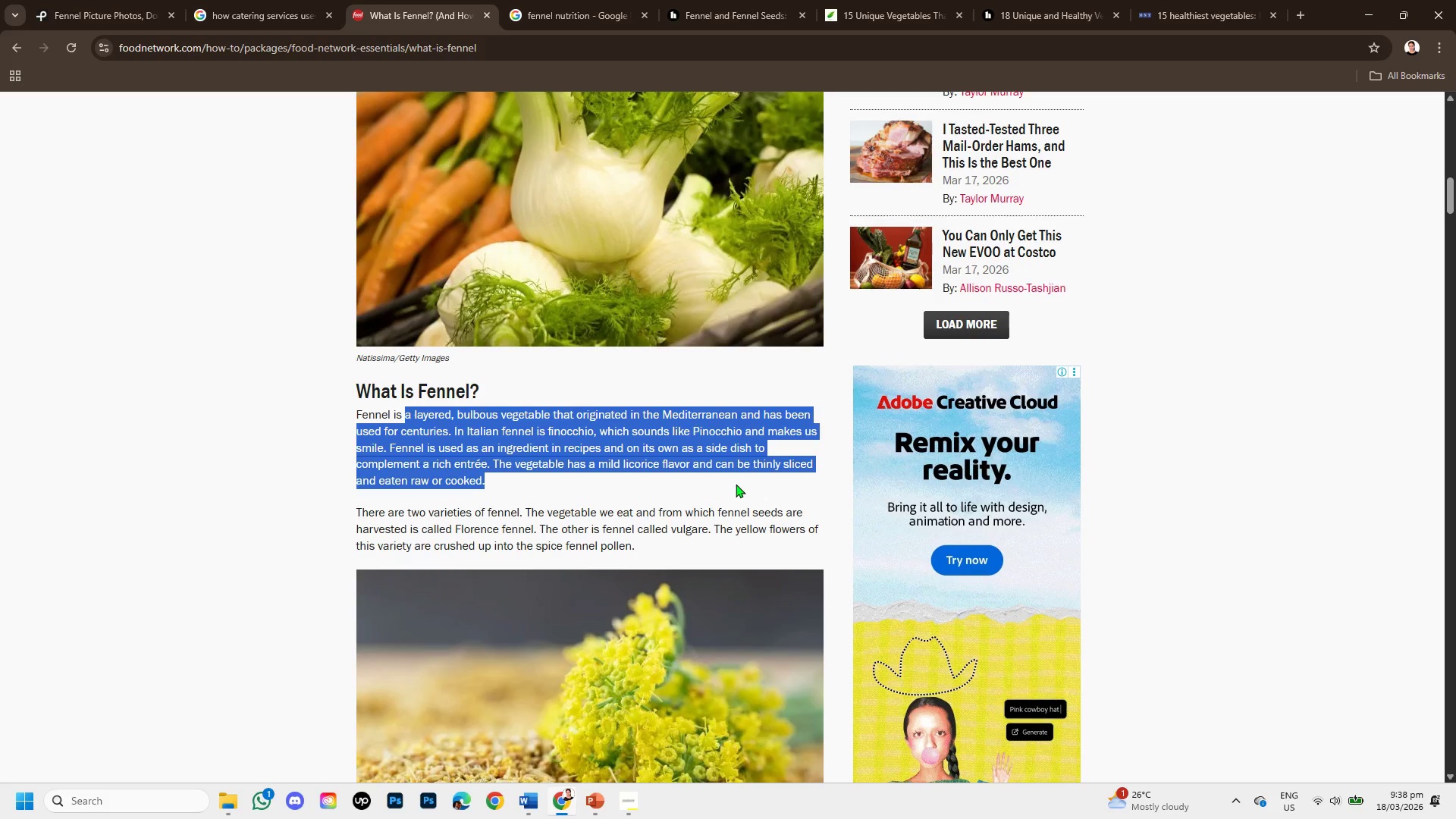 
wait(14.52)
 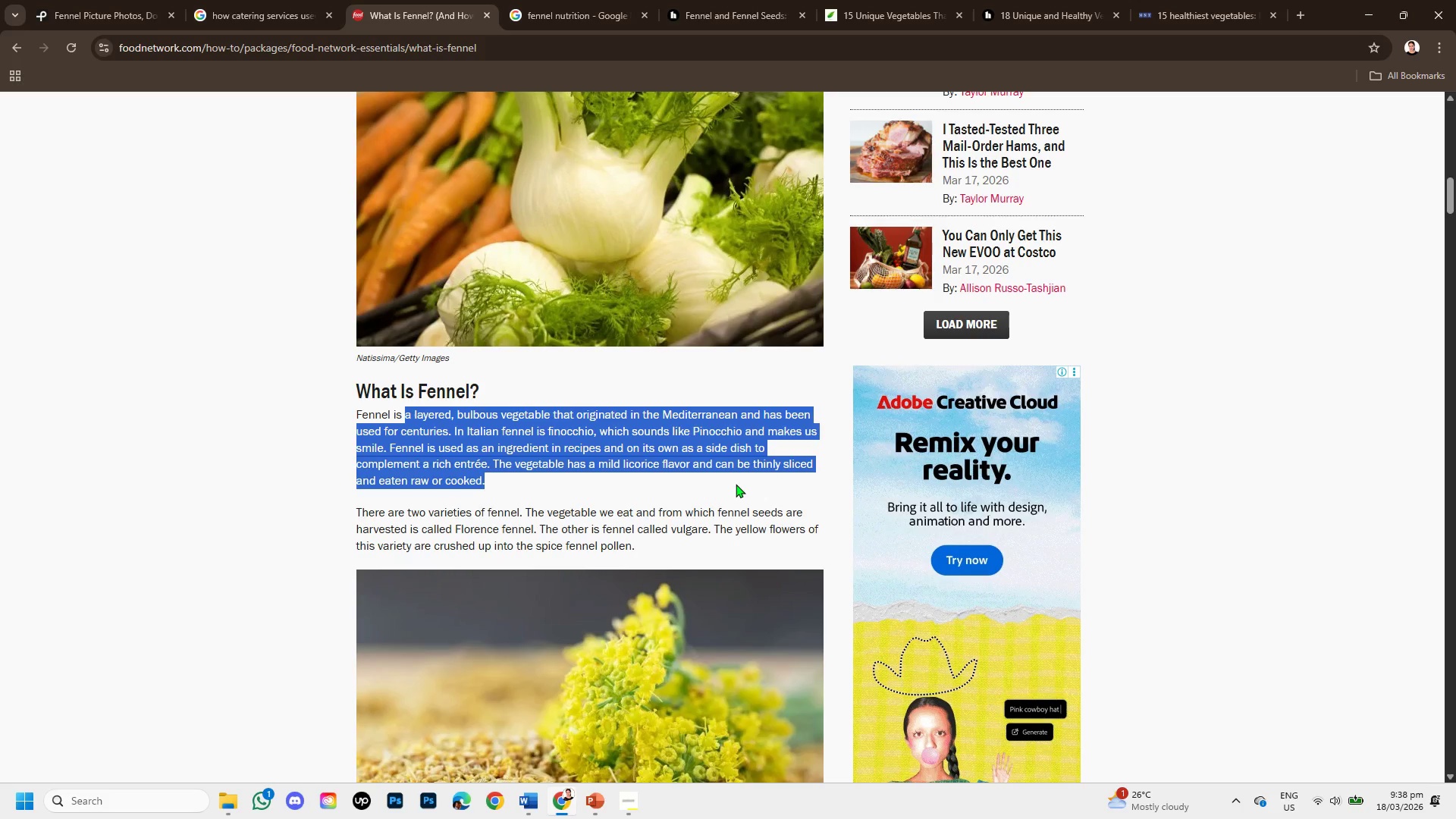 
left_click([570, 501])
 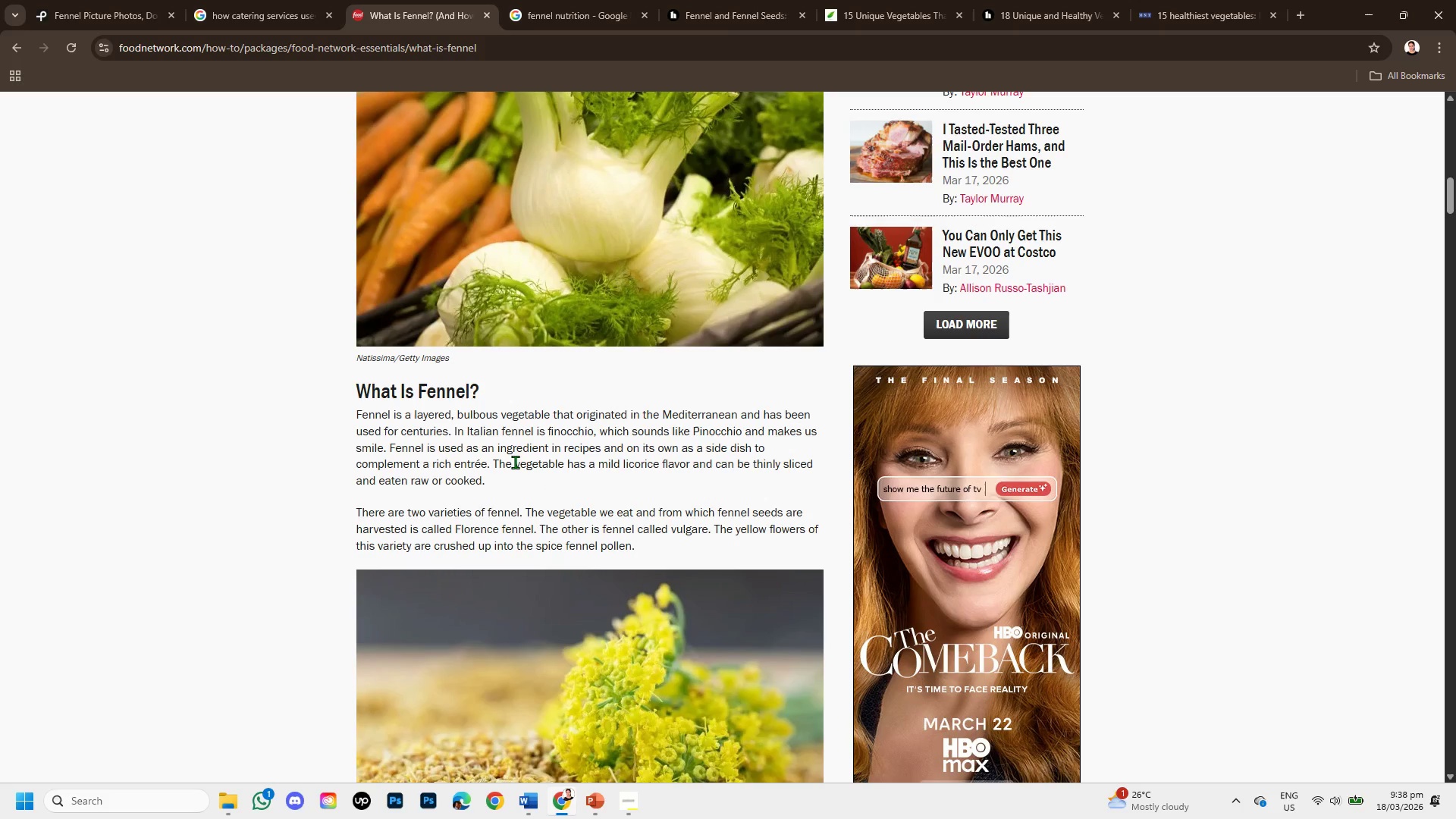 
left_click_drag(start_coordinate=[515, 462], to_coordinate=[587, 485])
 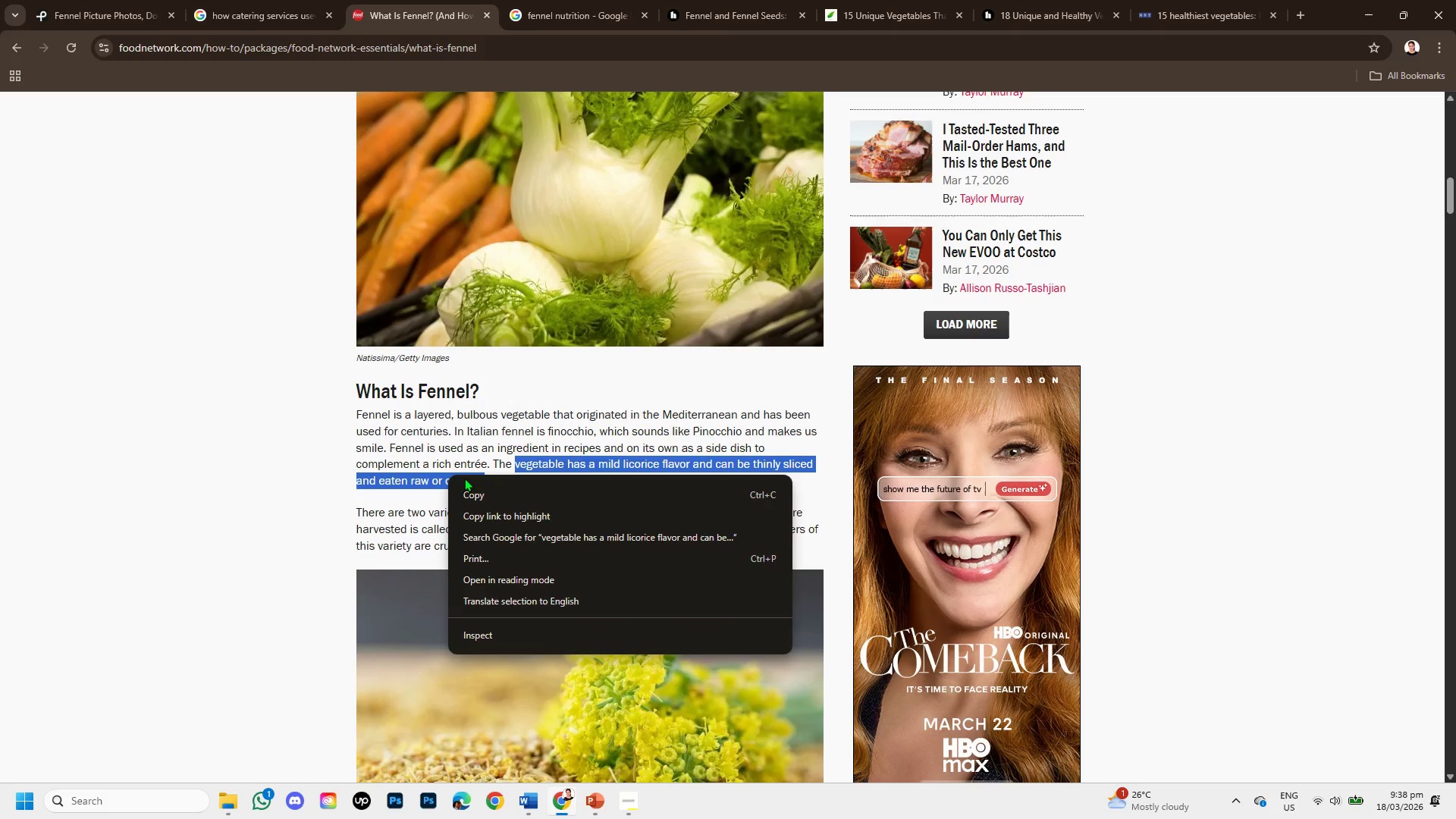 
left_click([475, 485])
 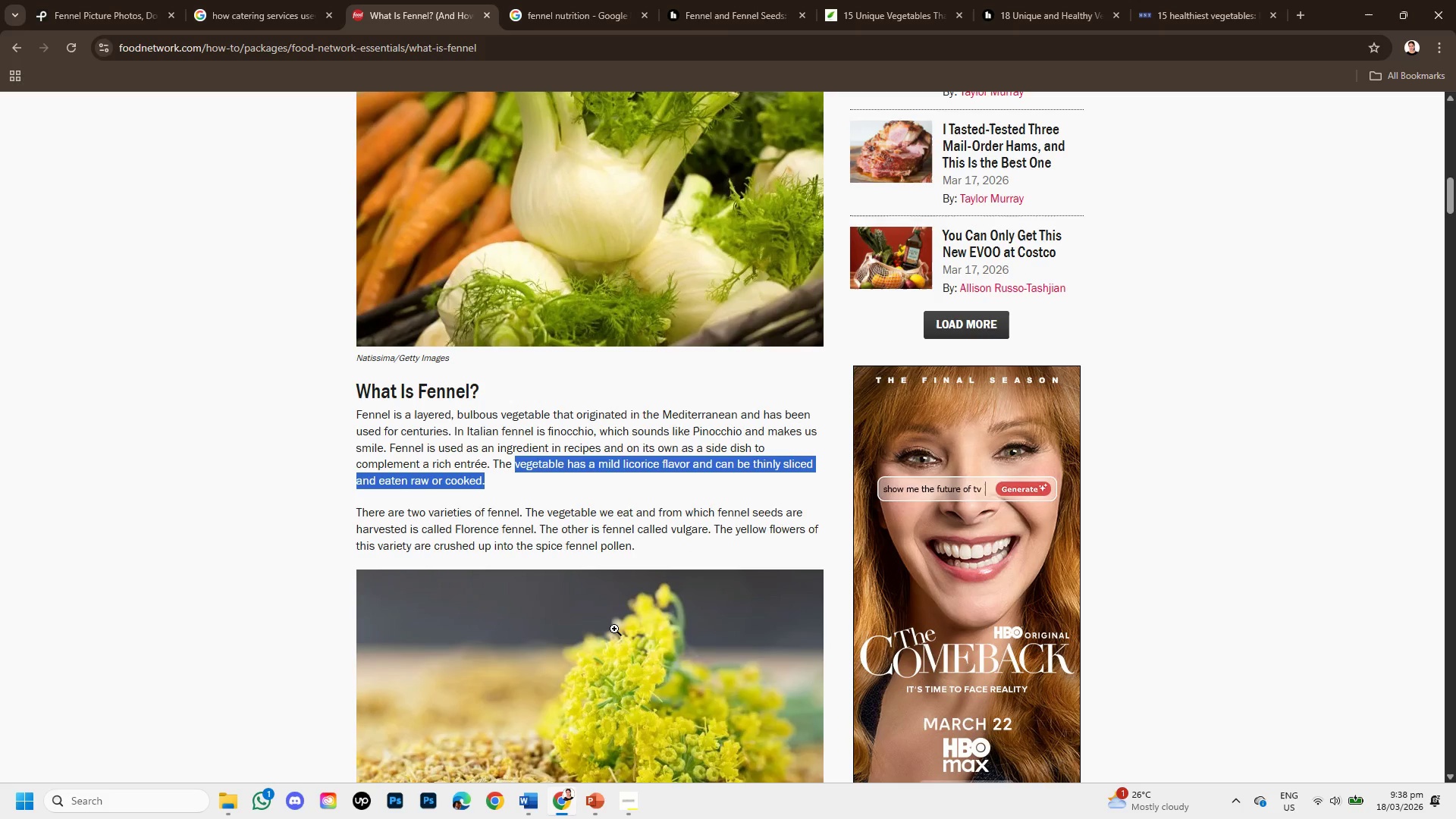 
scroll: coordinate [614, 629], scroll_direction: down, amount: 1.0
 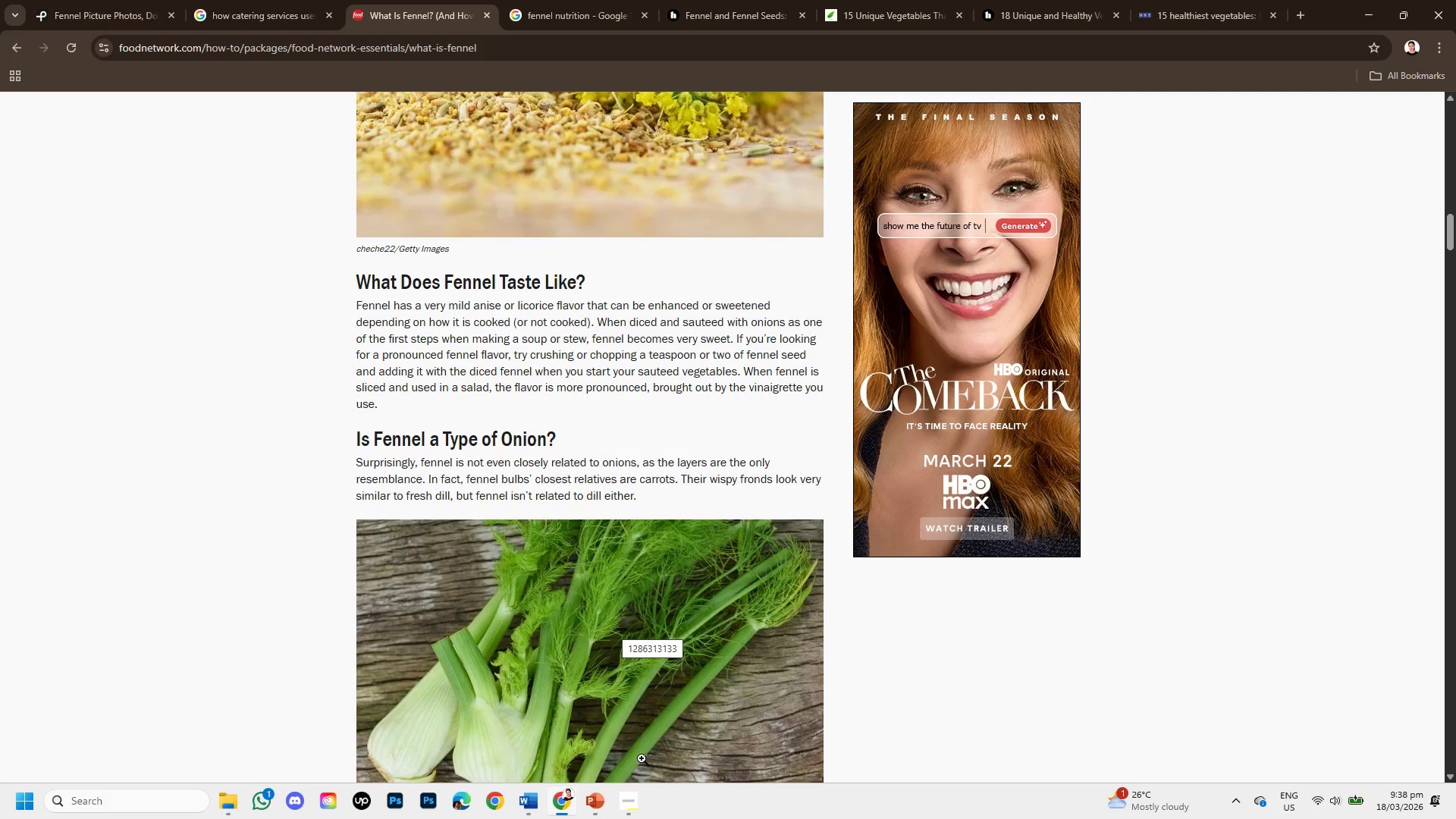 
left_click([589, 802])
 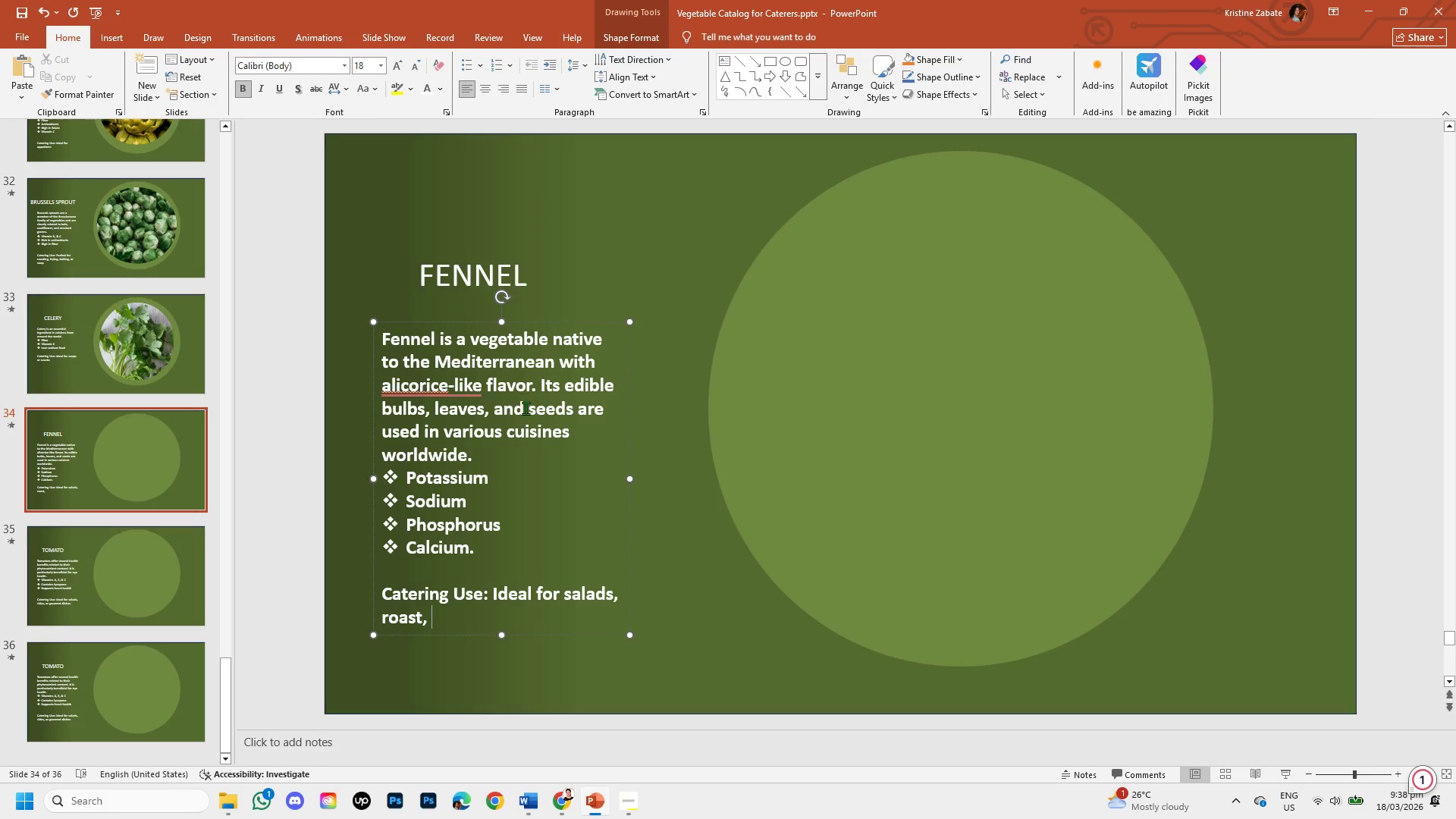 
wait(7.42)
 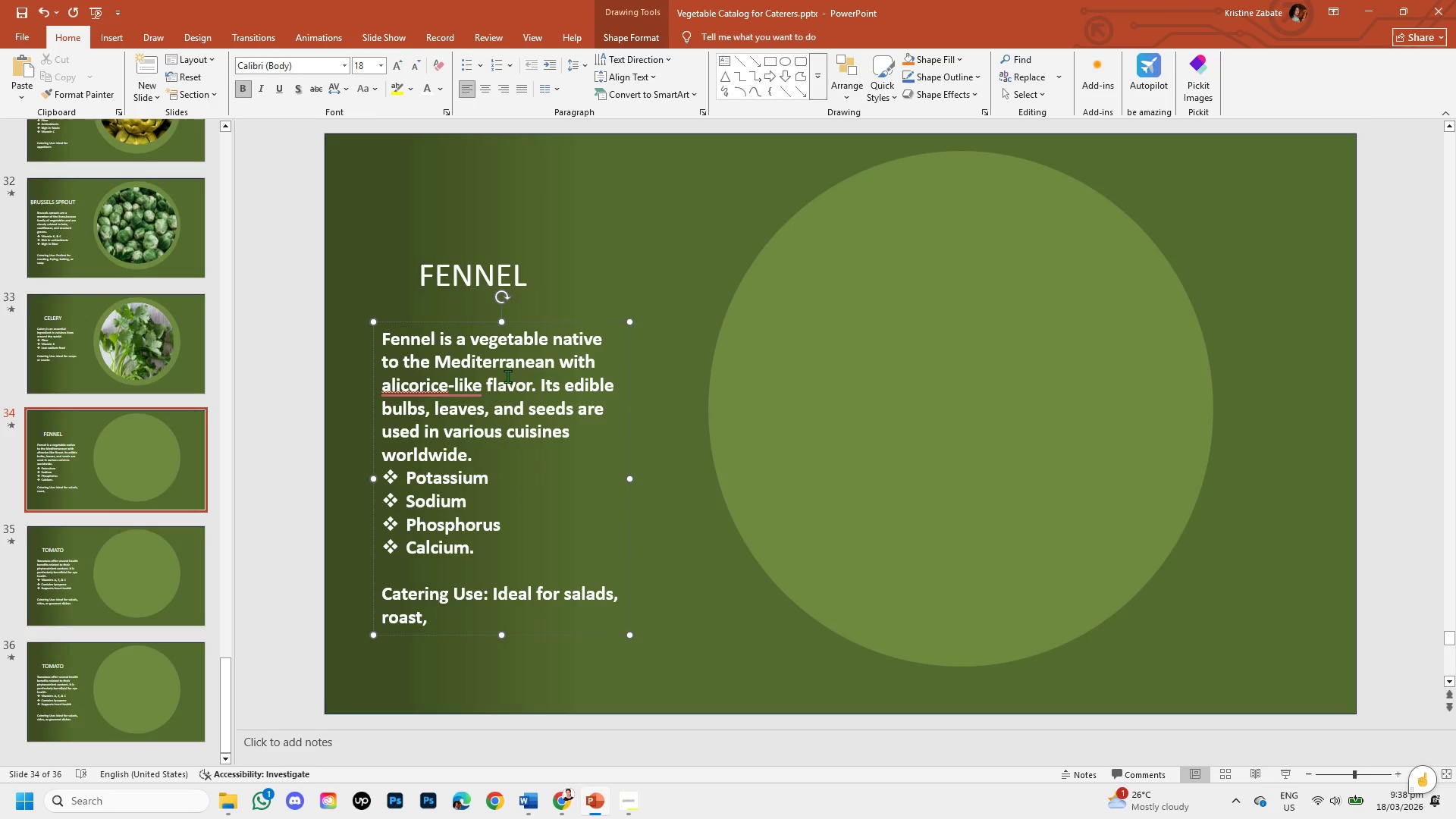 
left_click([486, 449])
 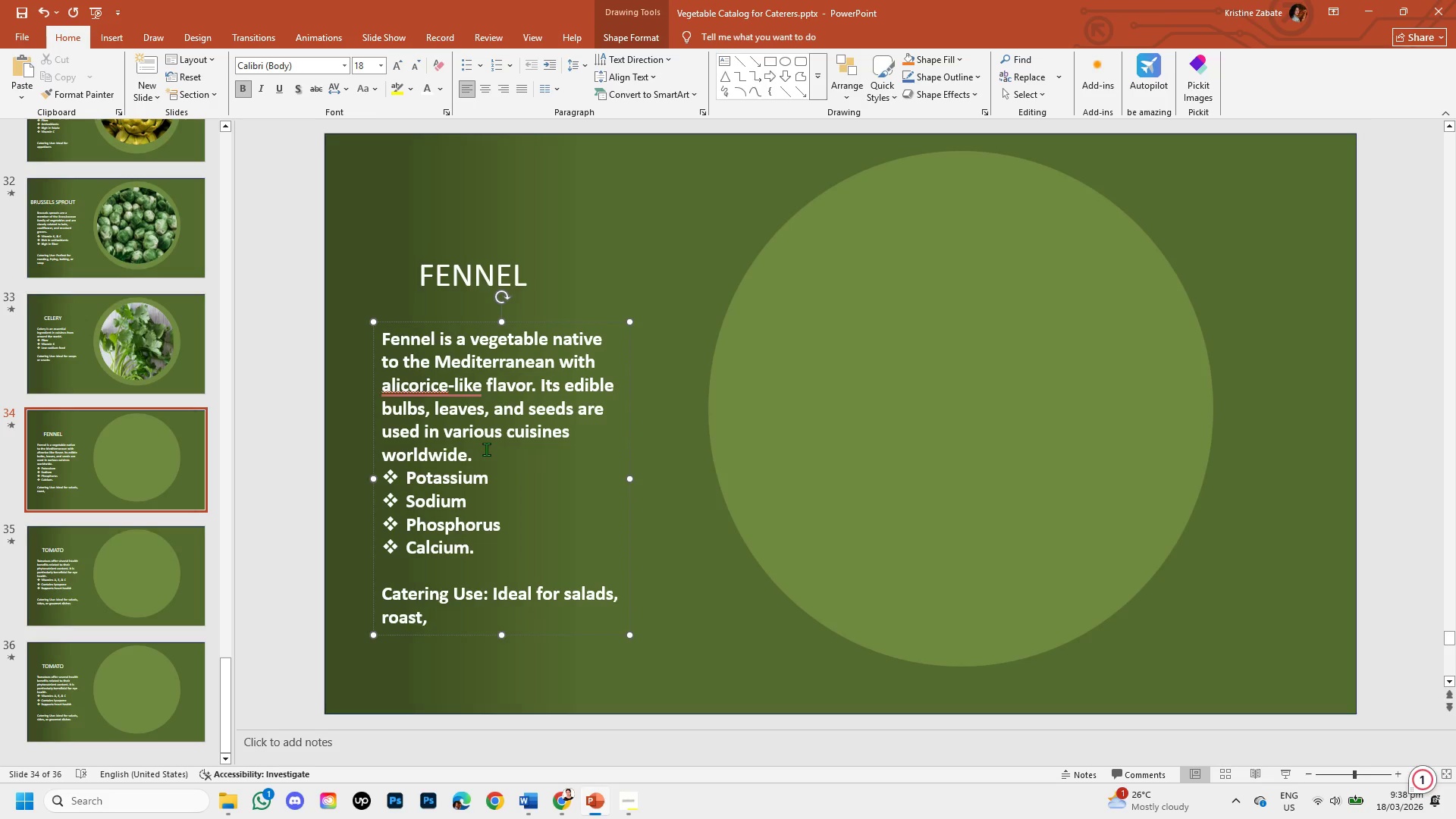 
key(Space)
 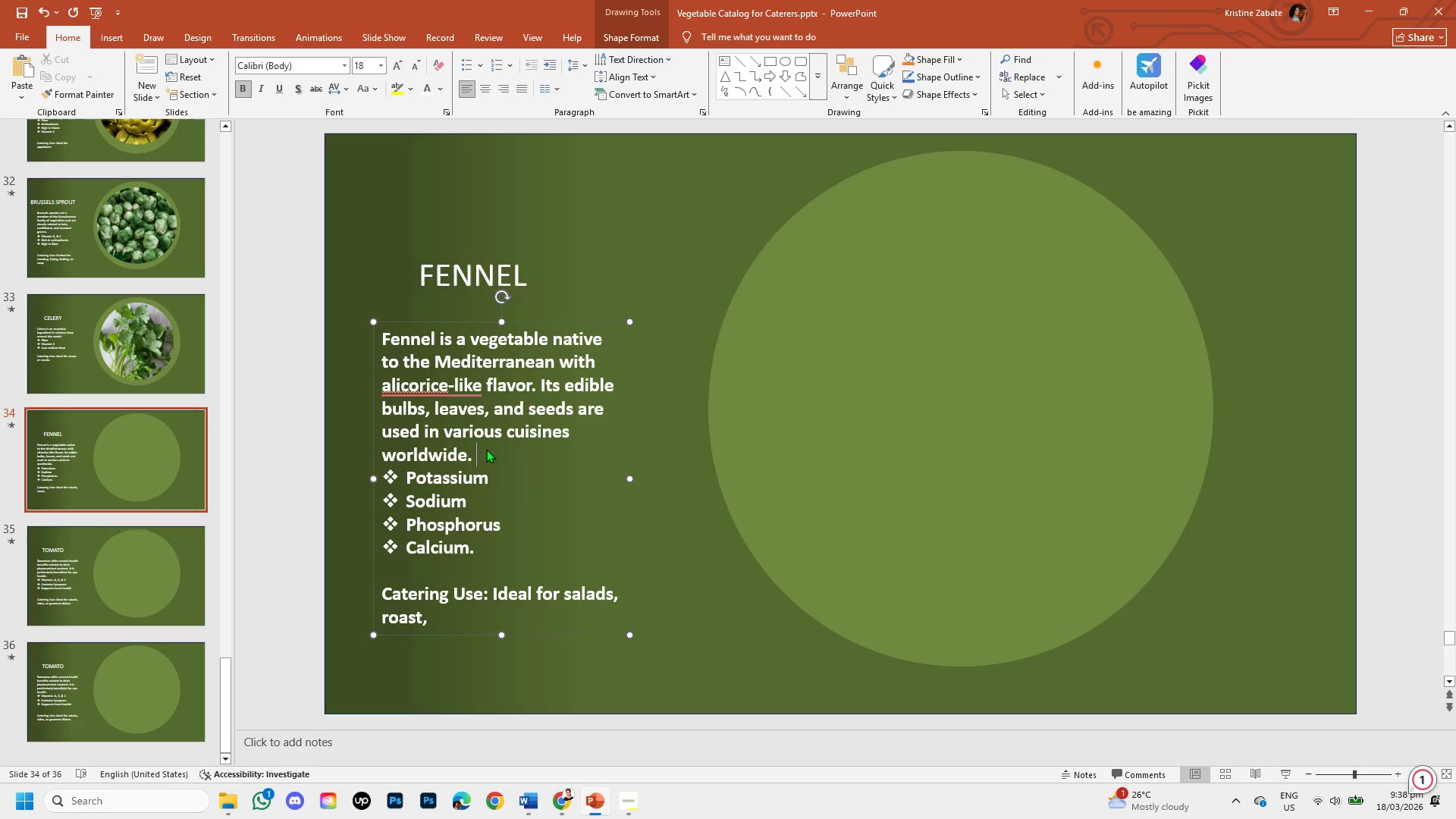 
key(Control+V)
 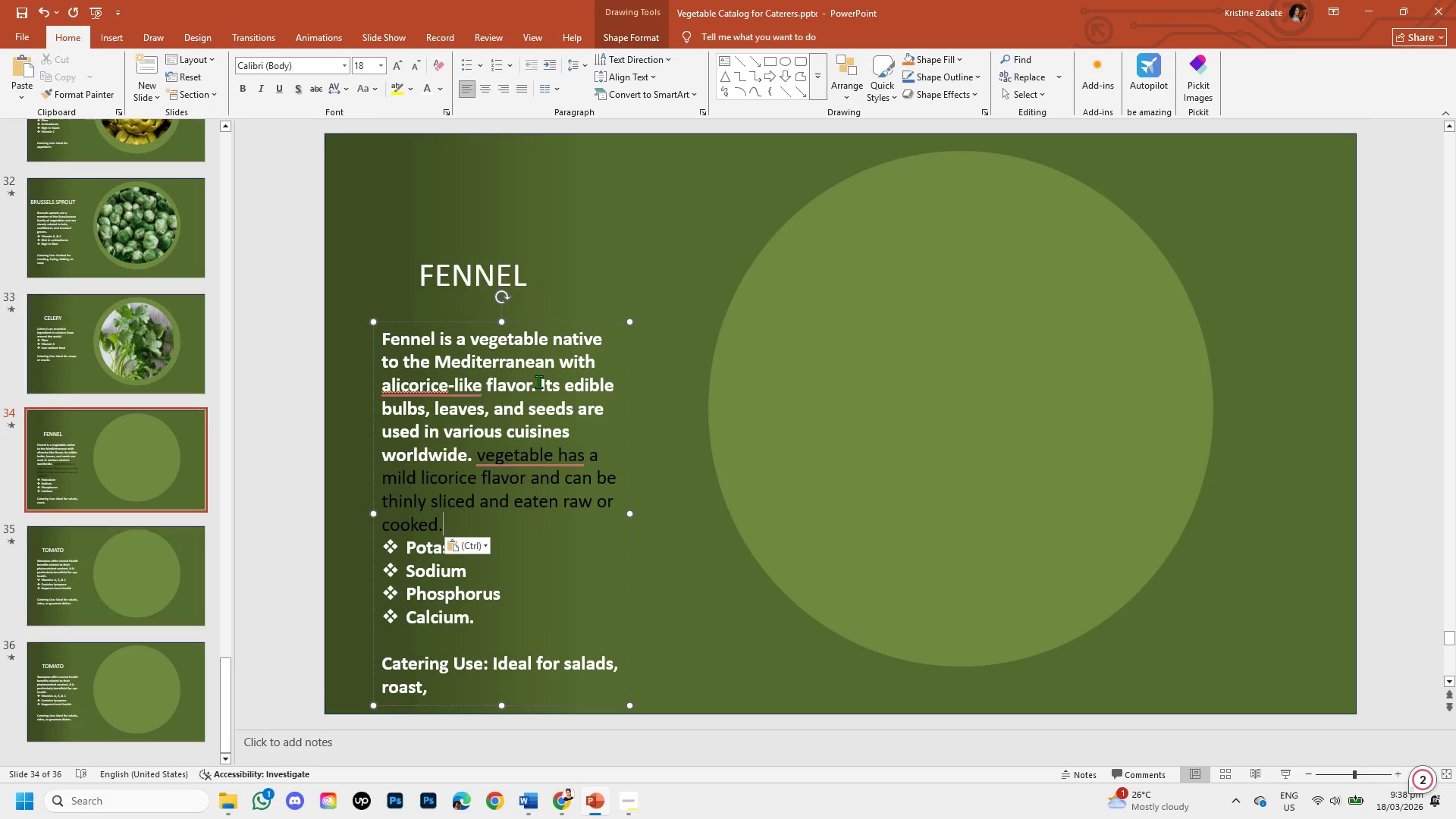 
wait(19.77)
 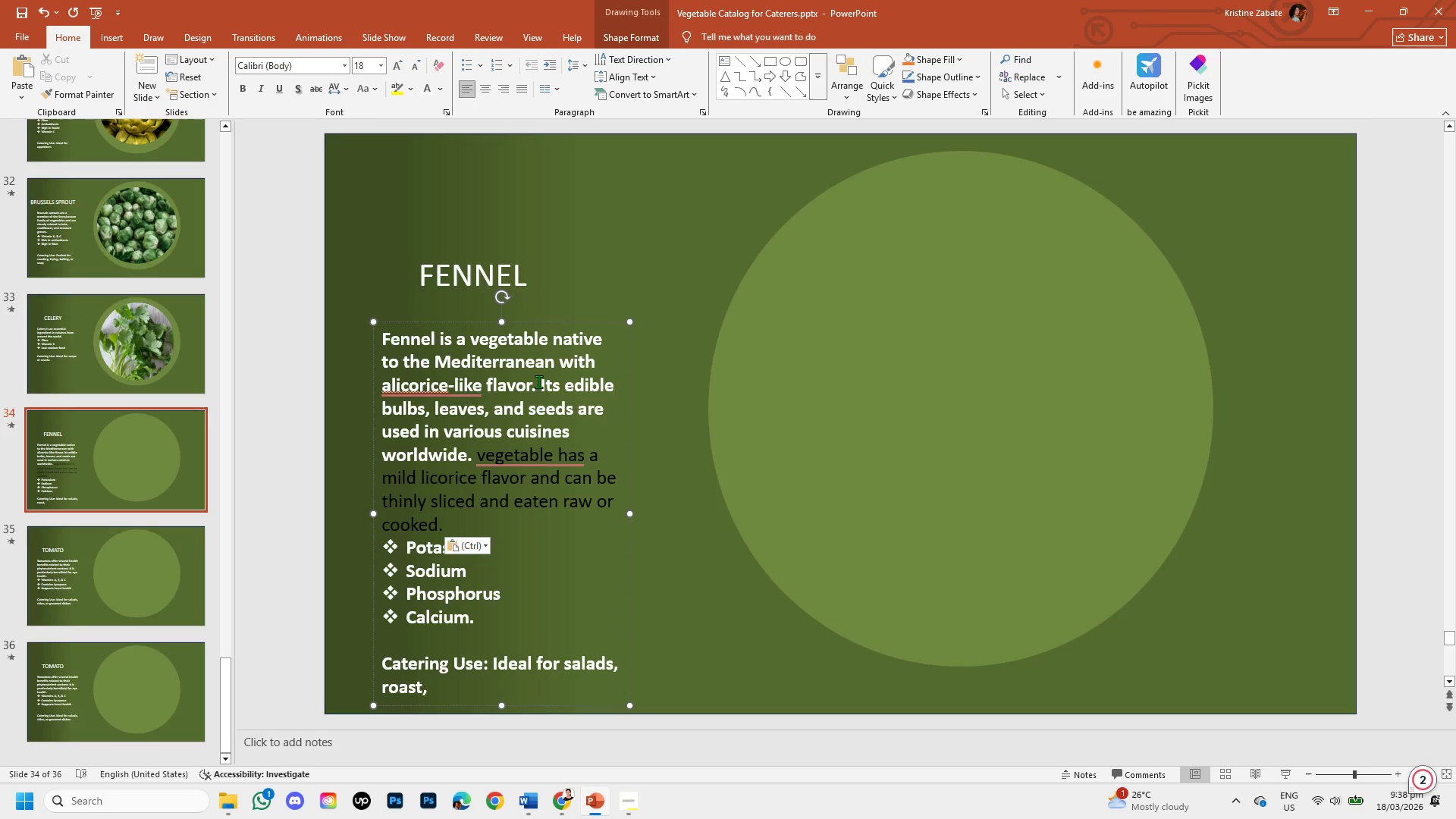 
key(Control+Z)
 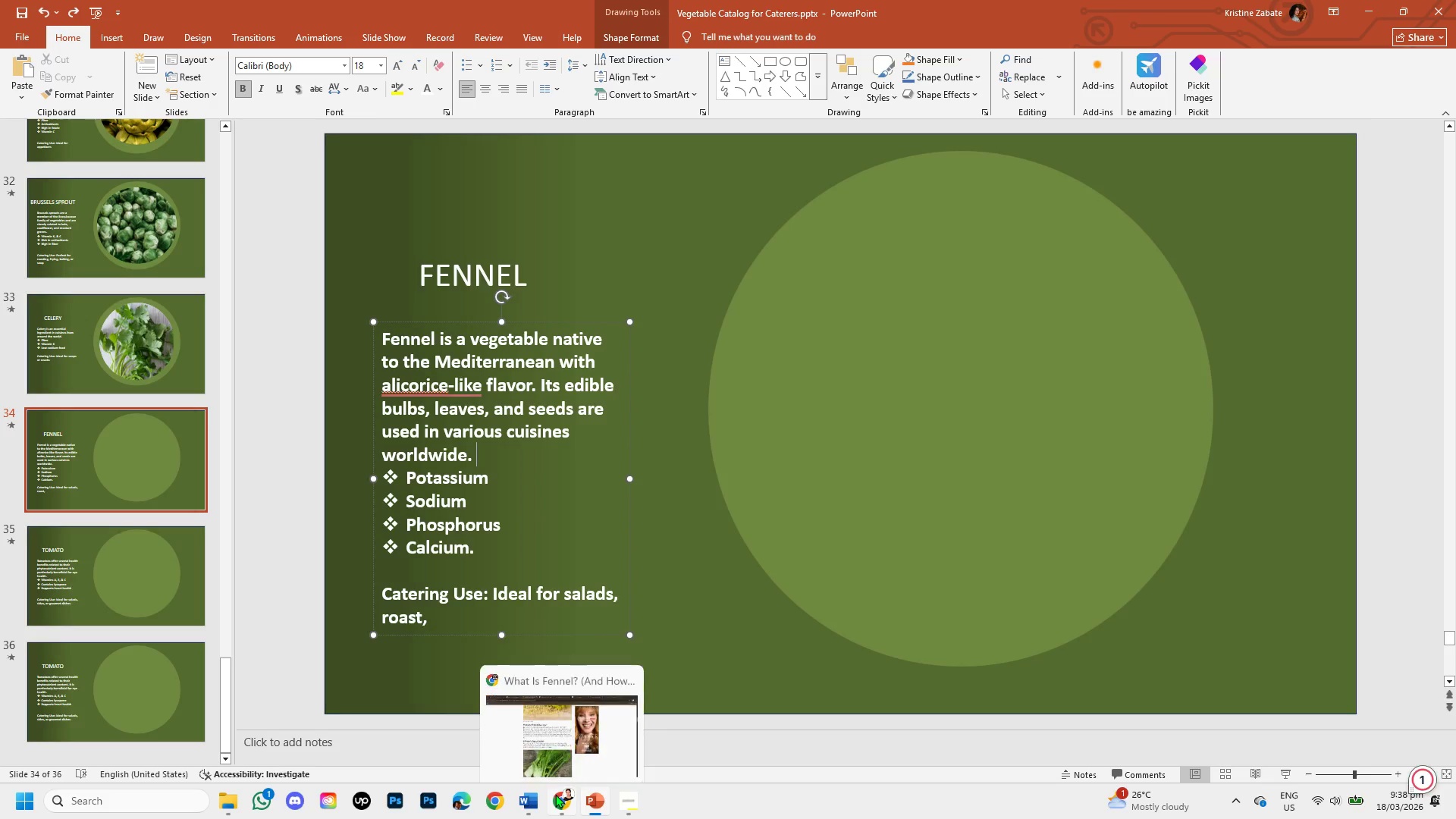 
left_click([555, 794])
 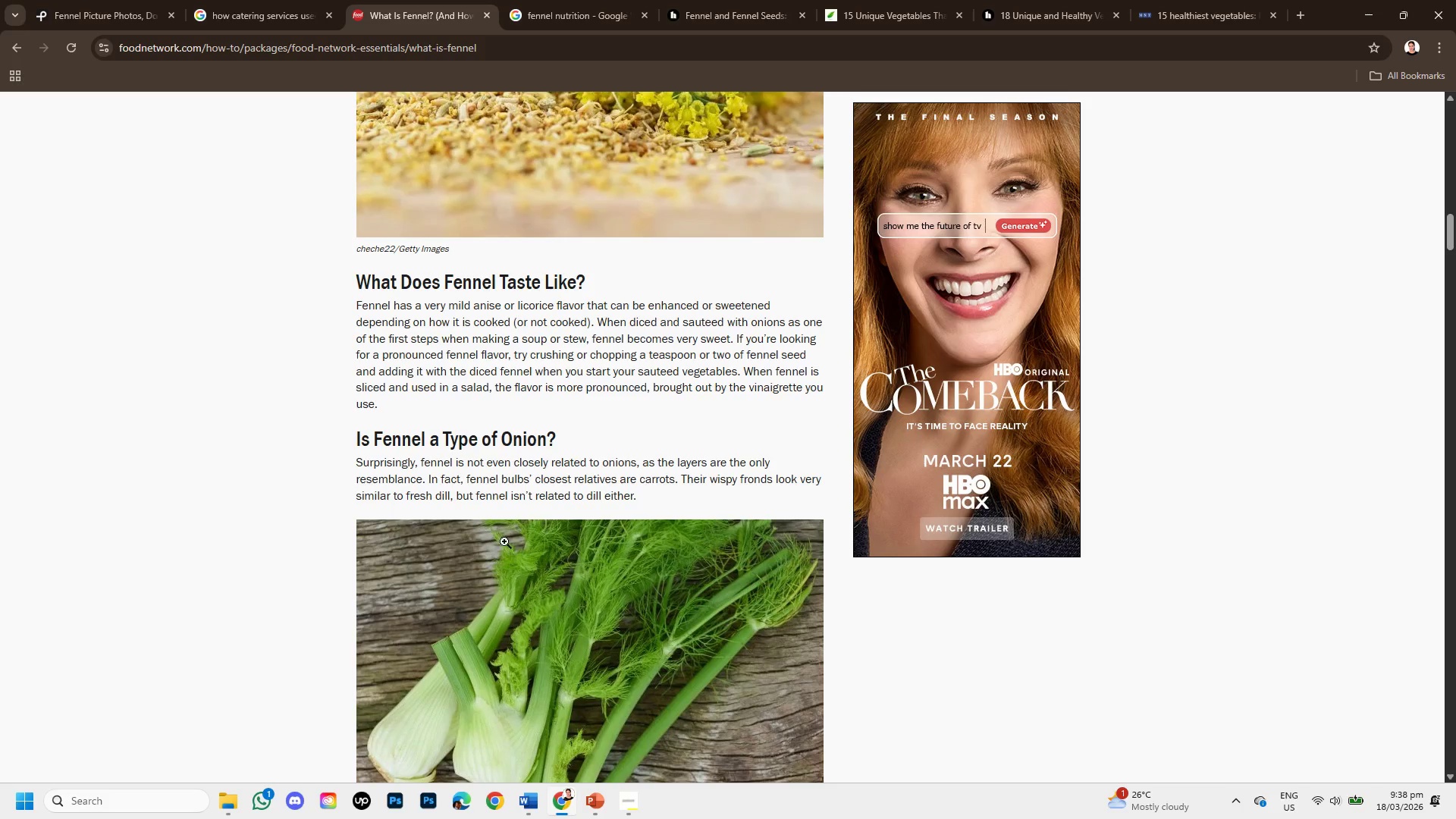 
scroll: coordinate [450, 588], scroll_direction: down, amount: 5.0
 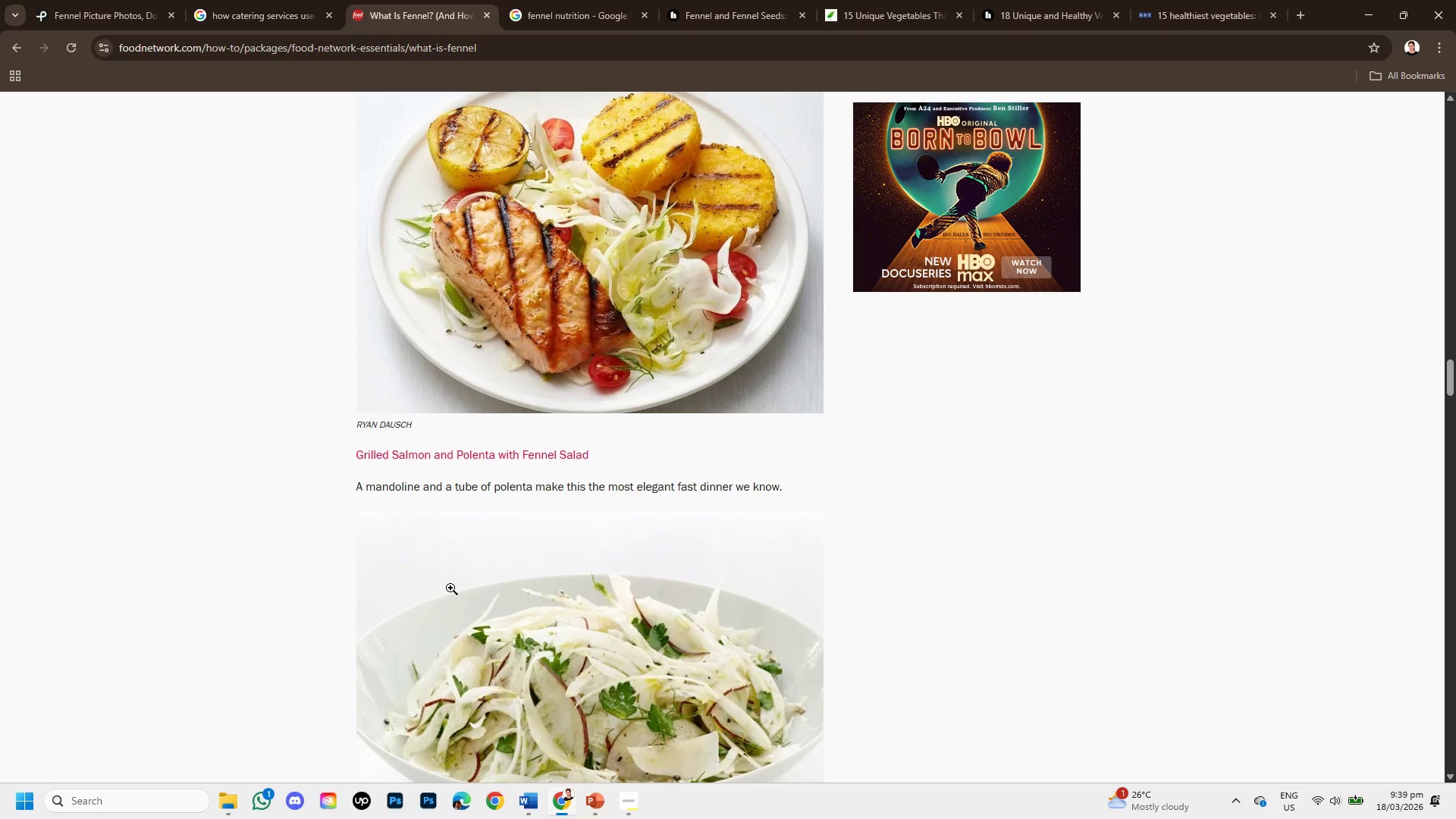 
scroll: coordinate [461, 575], scroll_direction: up, amount: 1.0
 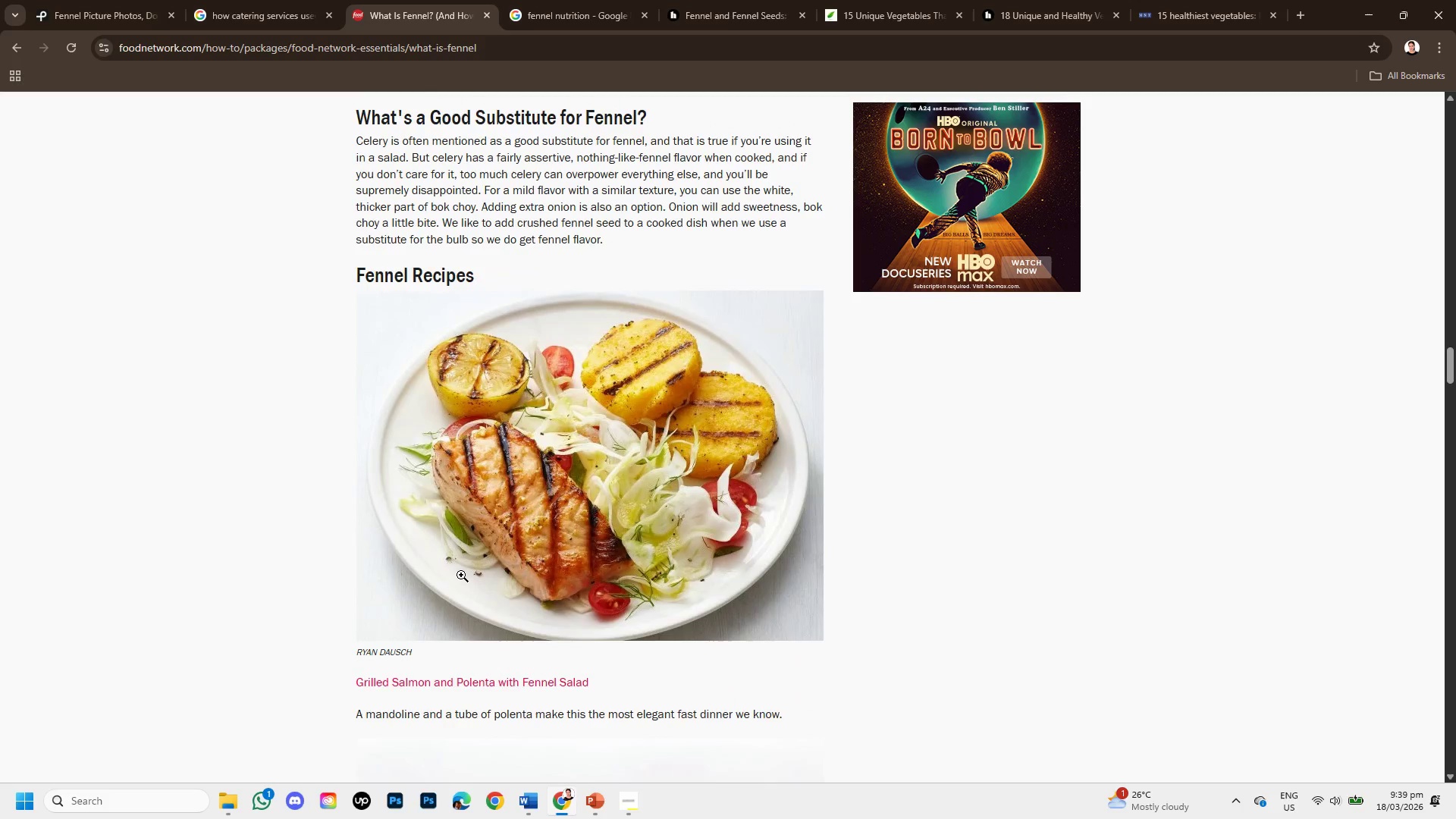 
scroll: coordinate [463, 577], scroll_direction: down, amount: 6.0
 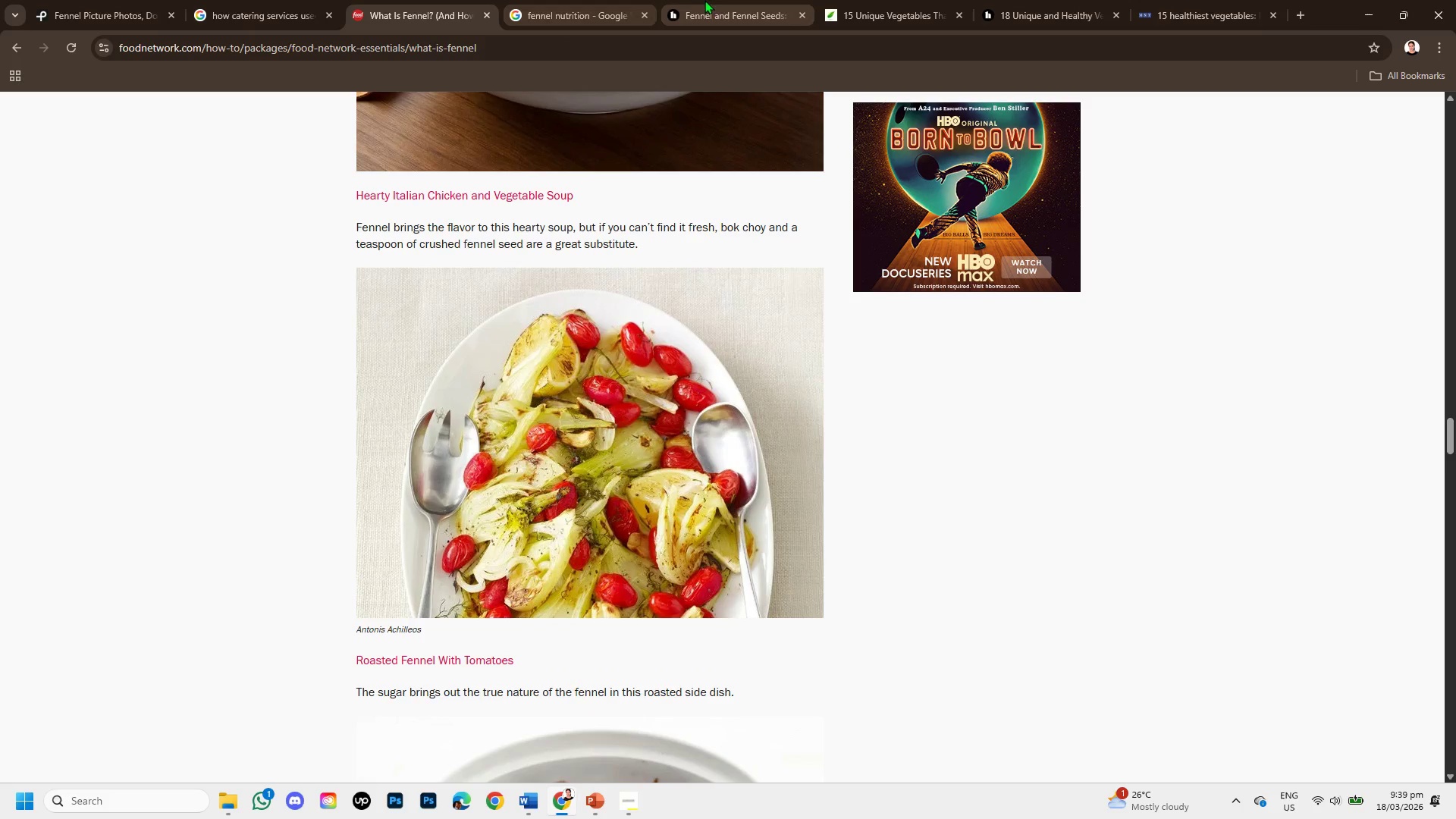 
left_click([718, 1])
 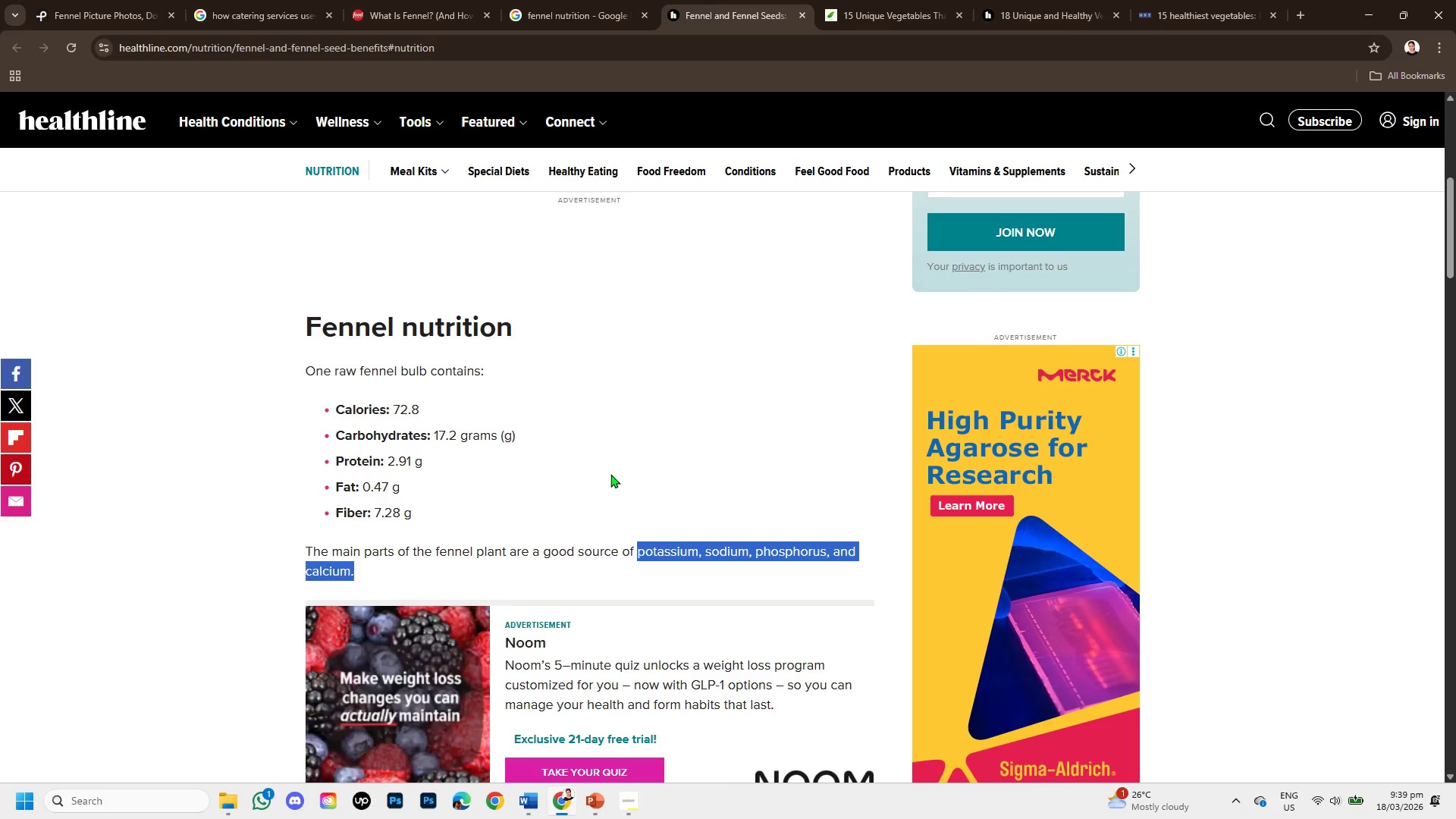 
scroll: coordinate [611, 474], scroll_direction: up, amount: 2.0
 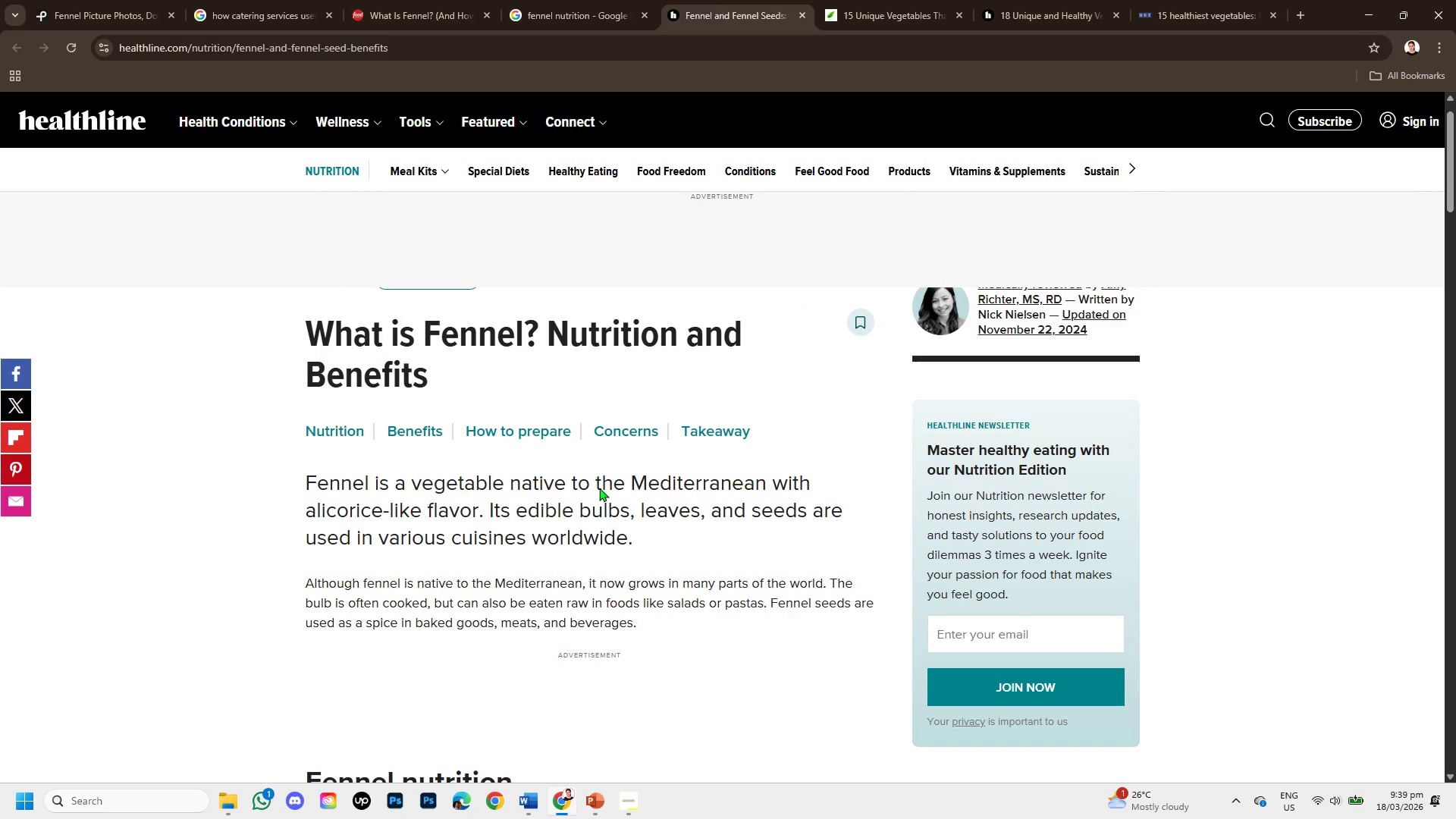 
left_click_drag(start_coordinate=[480, 594], to_coordinate=[498, 607])
 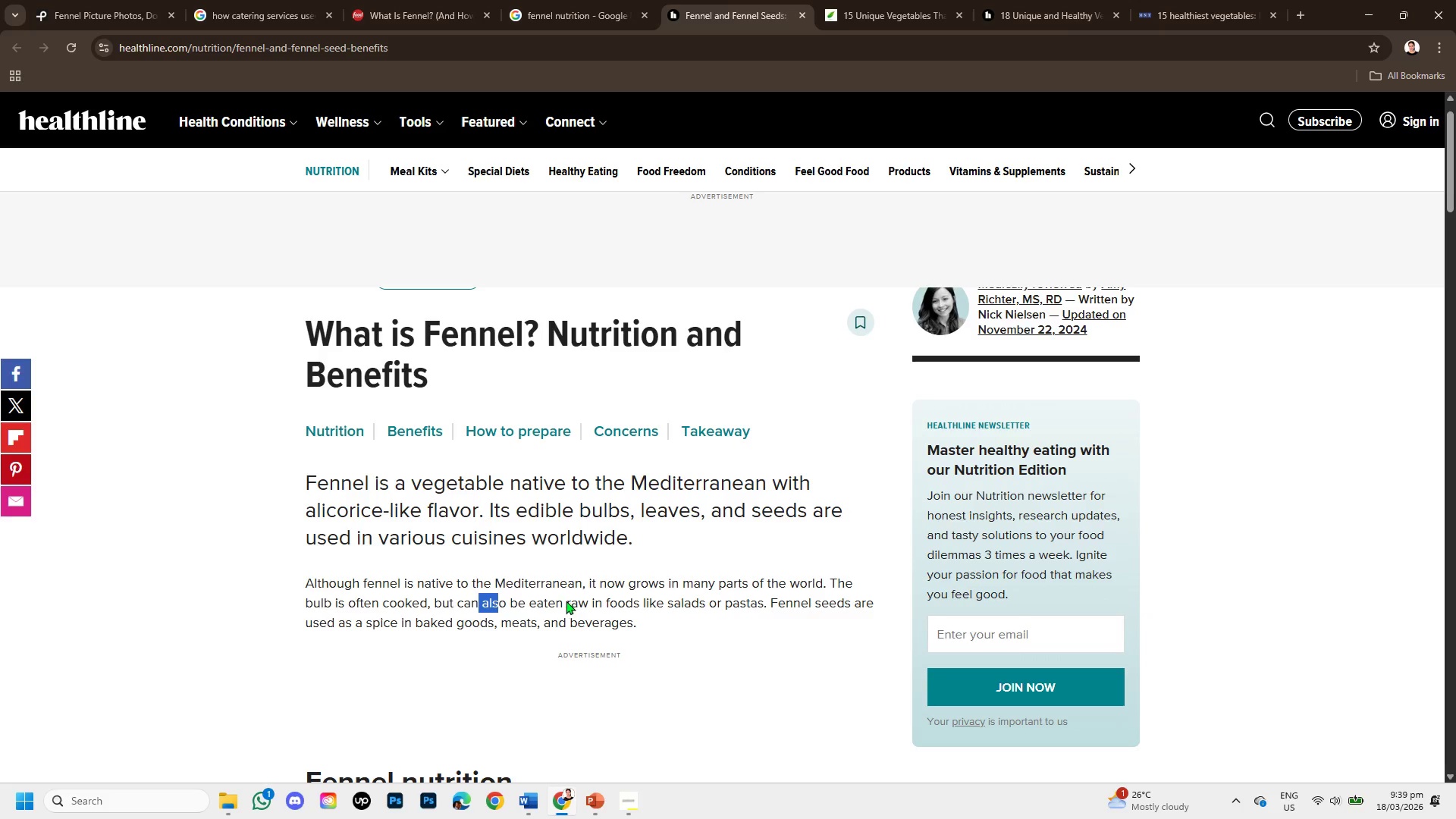 
left_click_drag(start_coordinate=[566, 601], to_coordinate=[693, 601])
 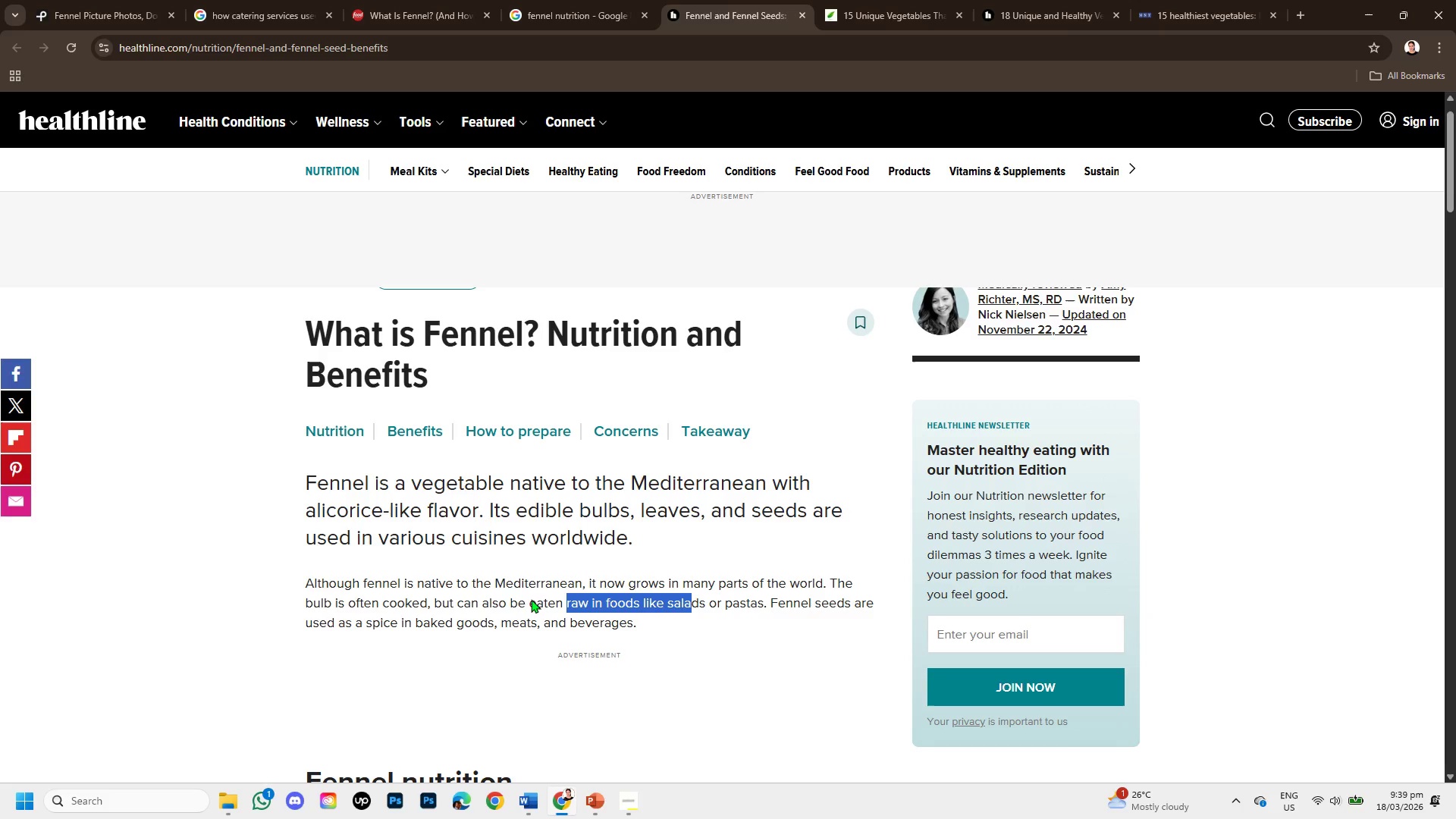 
left_click_drag(start_coordinate=[527, 598], to_coordinate=[571, 600])
 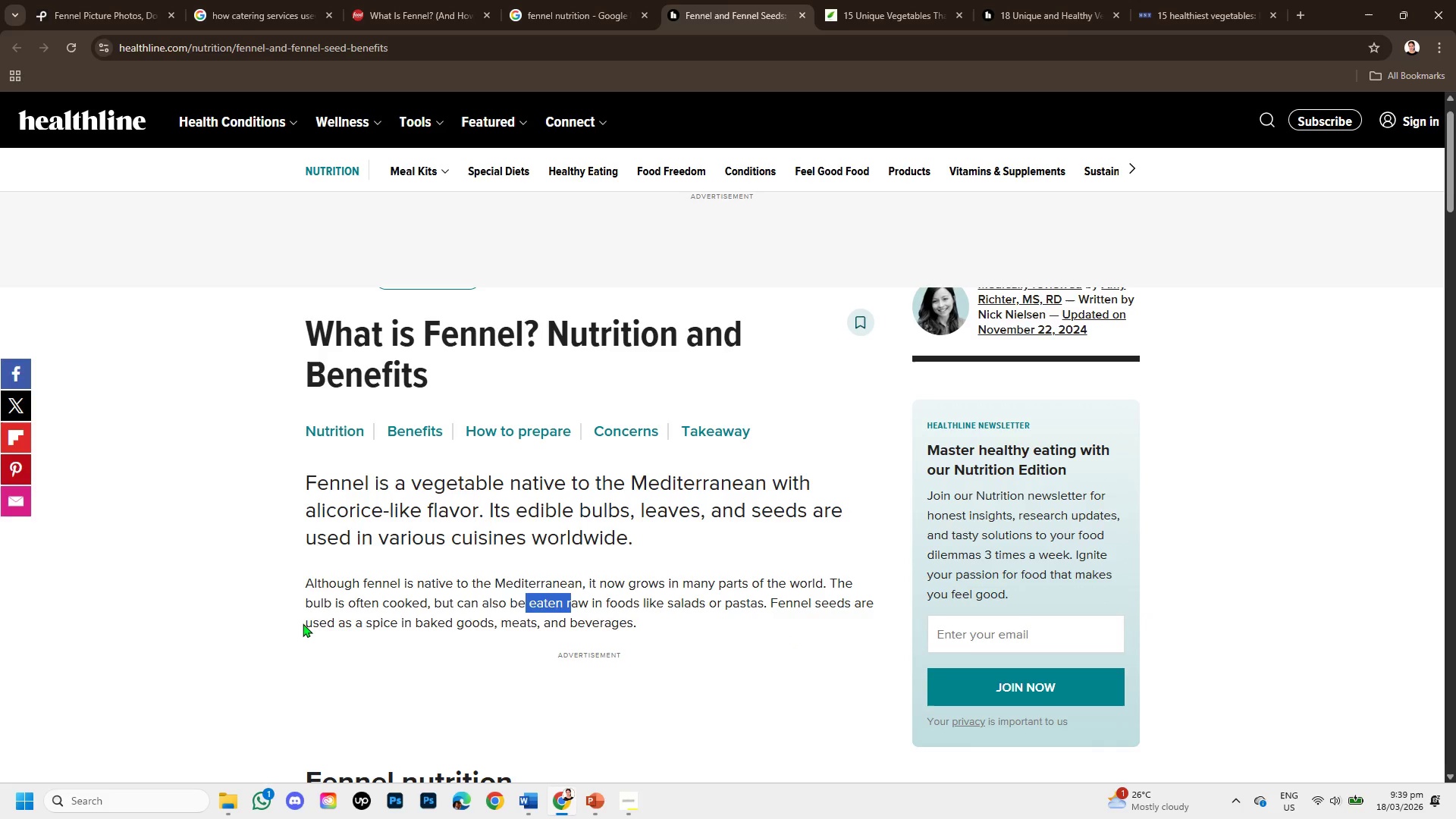 
wait(6.8)
 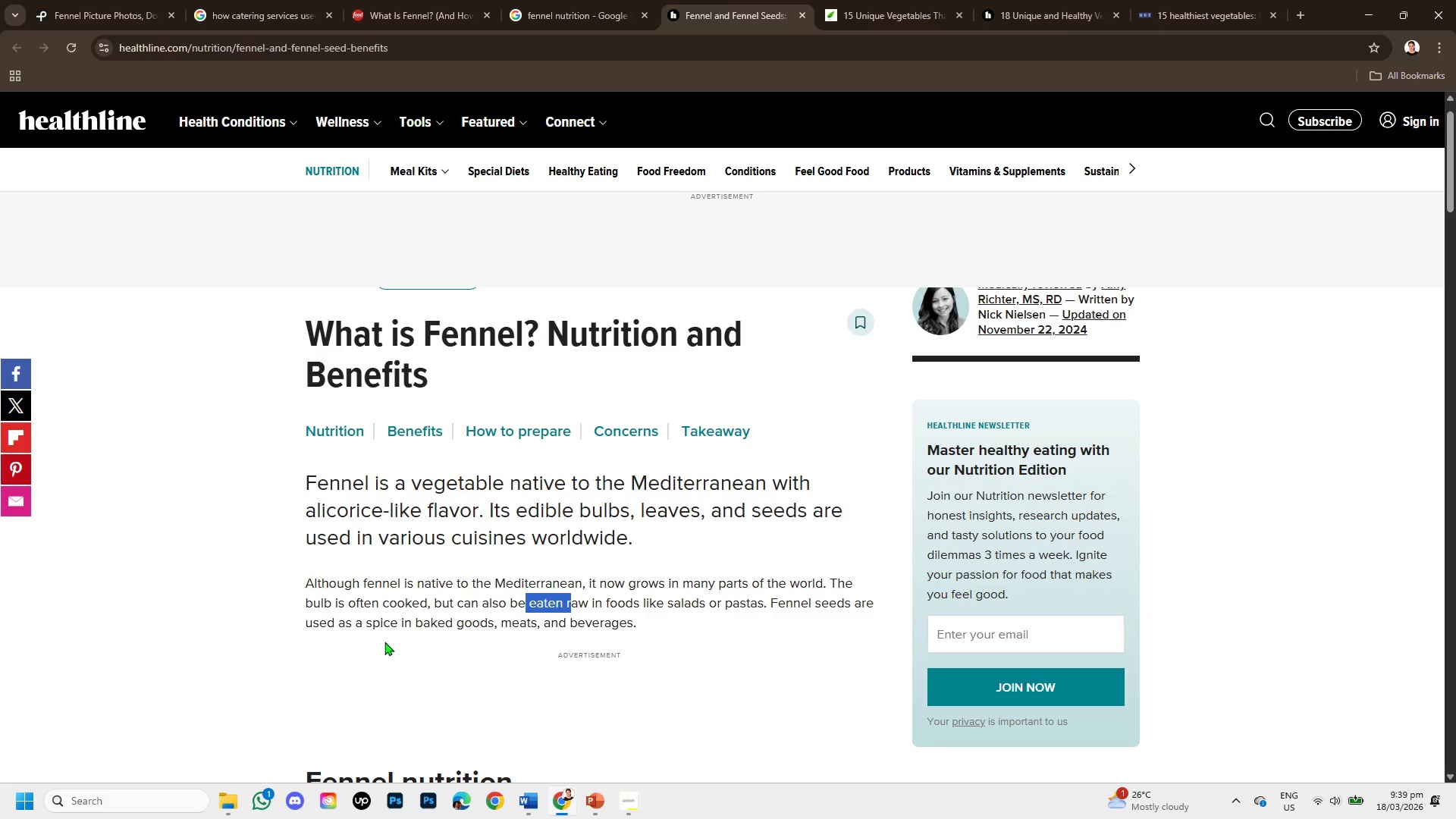 
left_click_drag(start_coordinate=[306, 623], to_coordinate=[636, 624])
 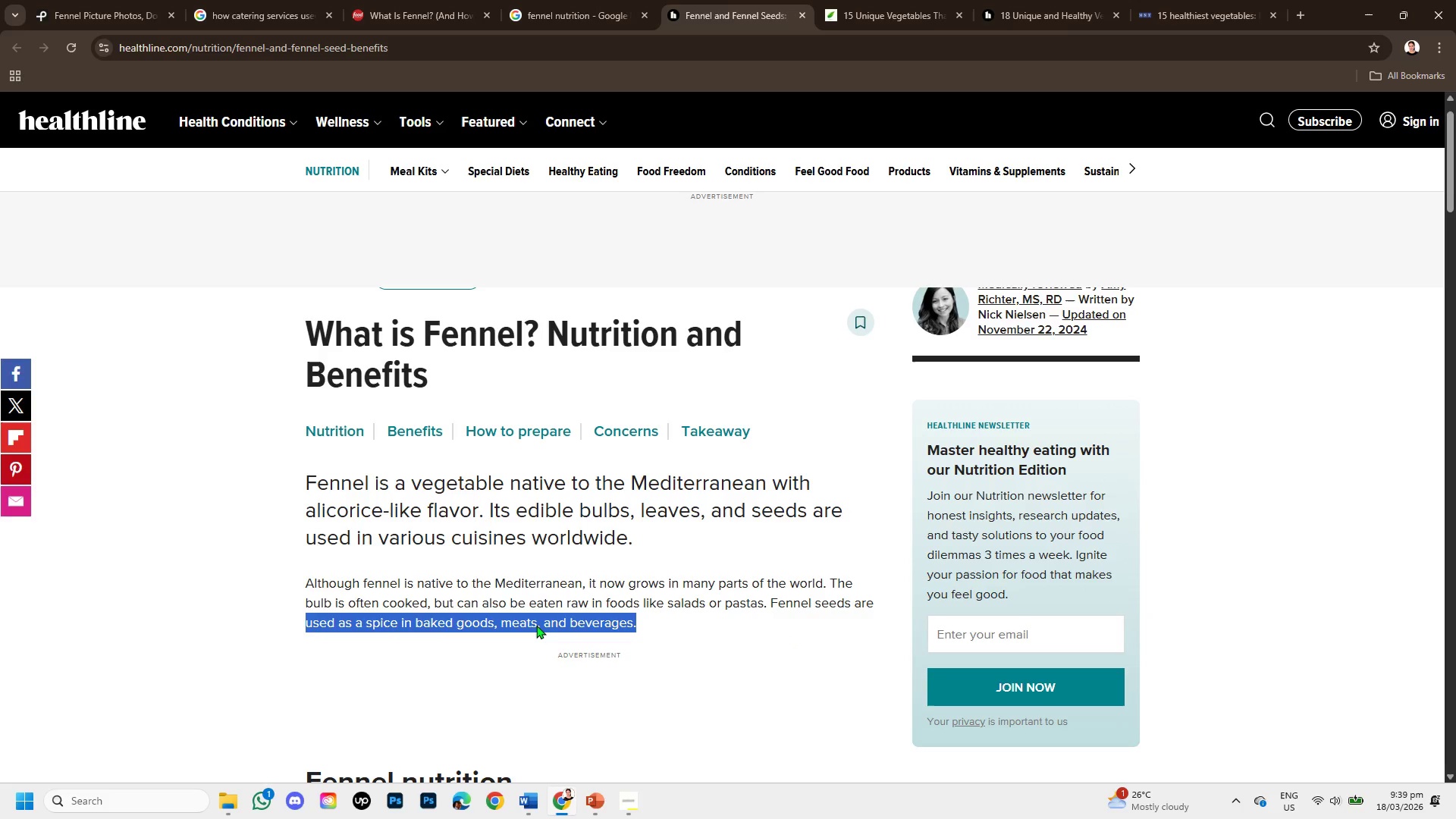 
right_click([536, 625])
 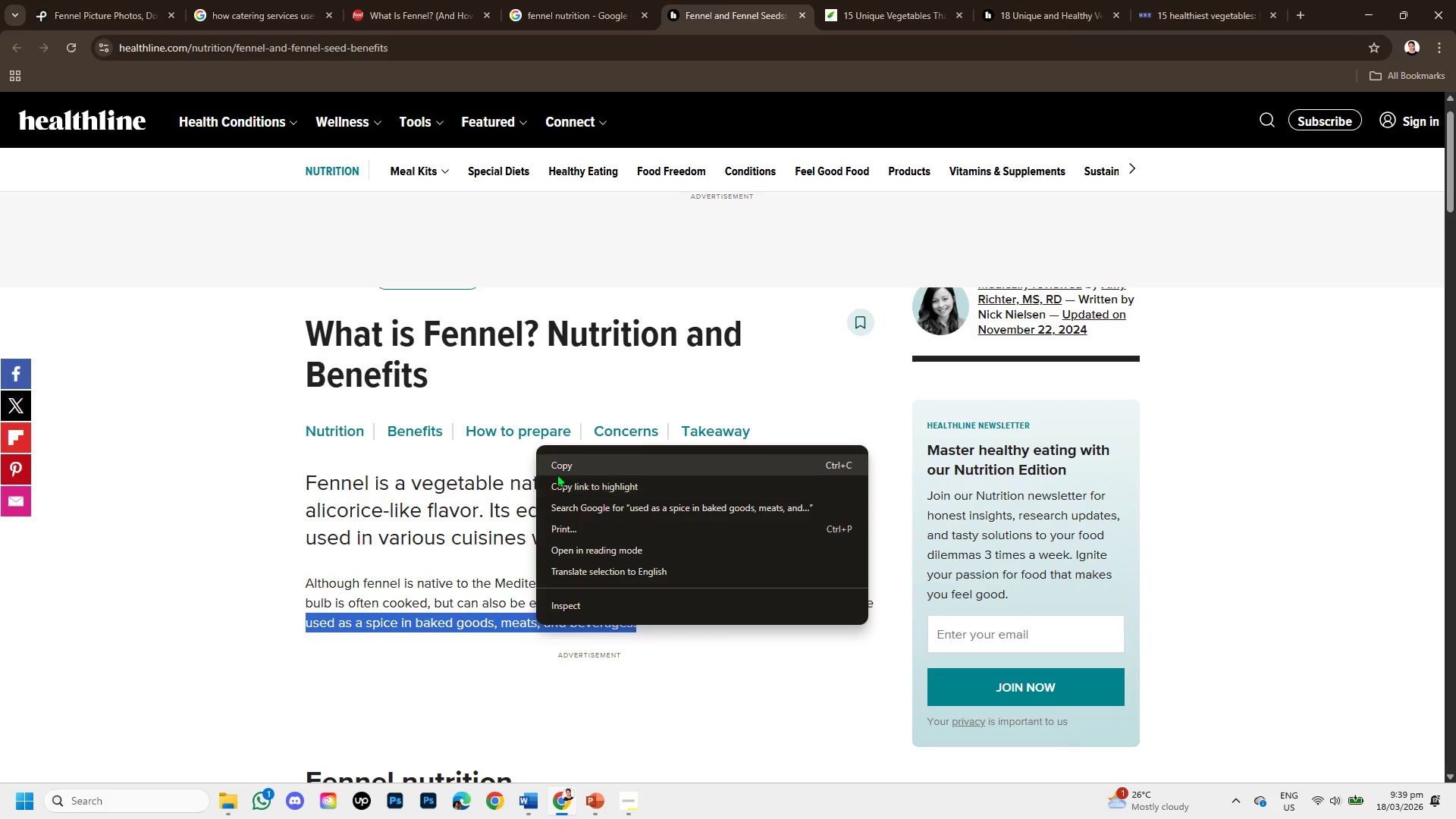 
left_click([557, 463])
 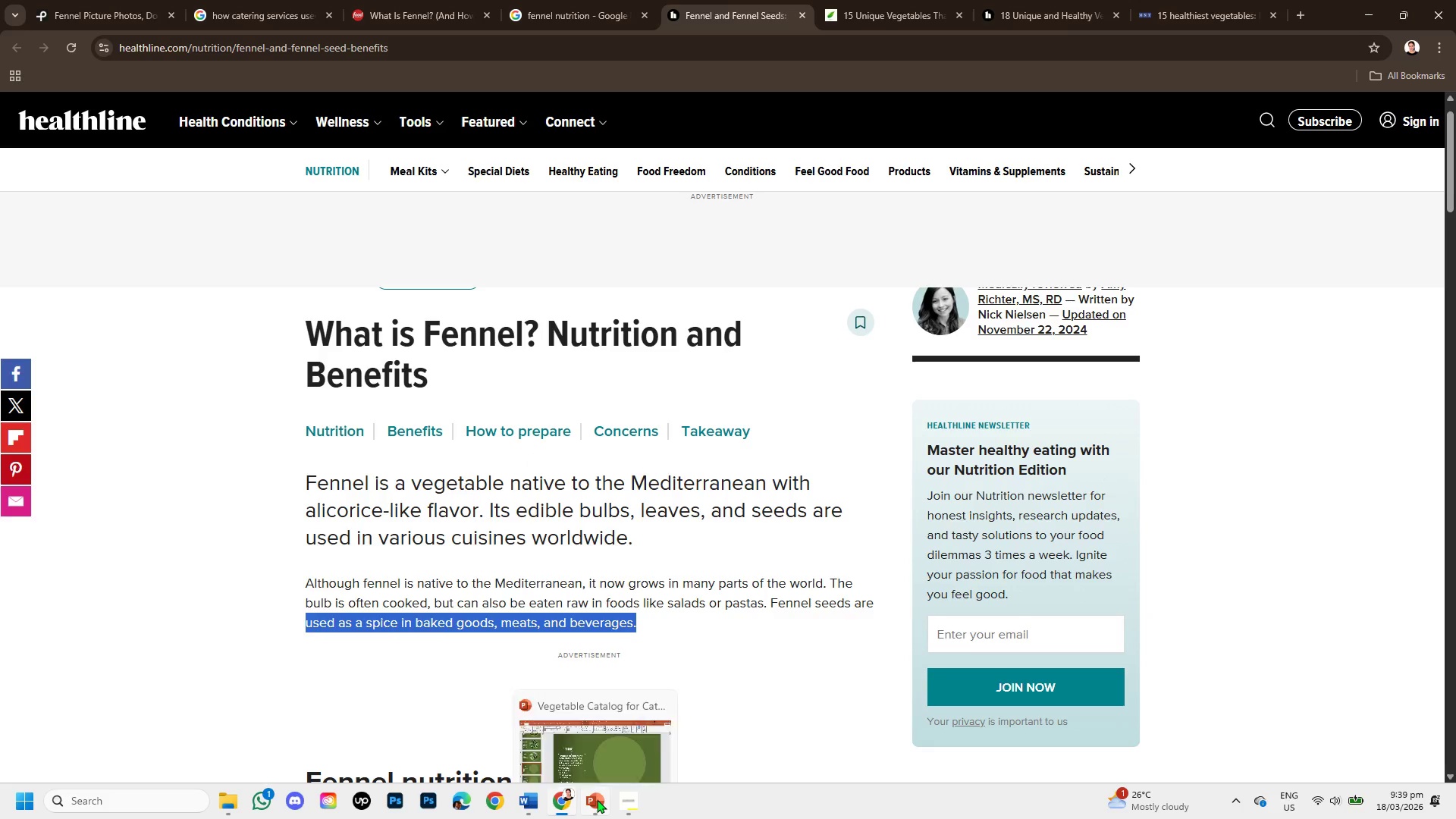 
left_click([597, 799])
 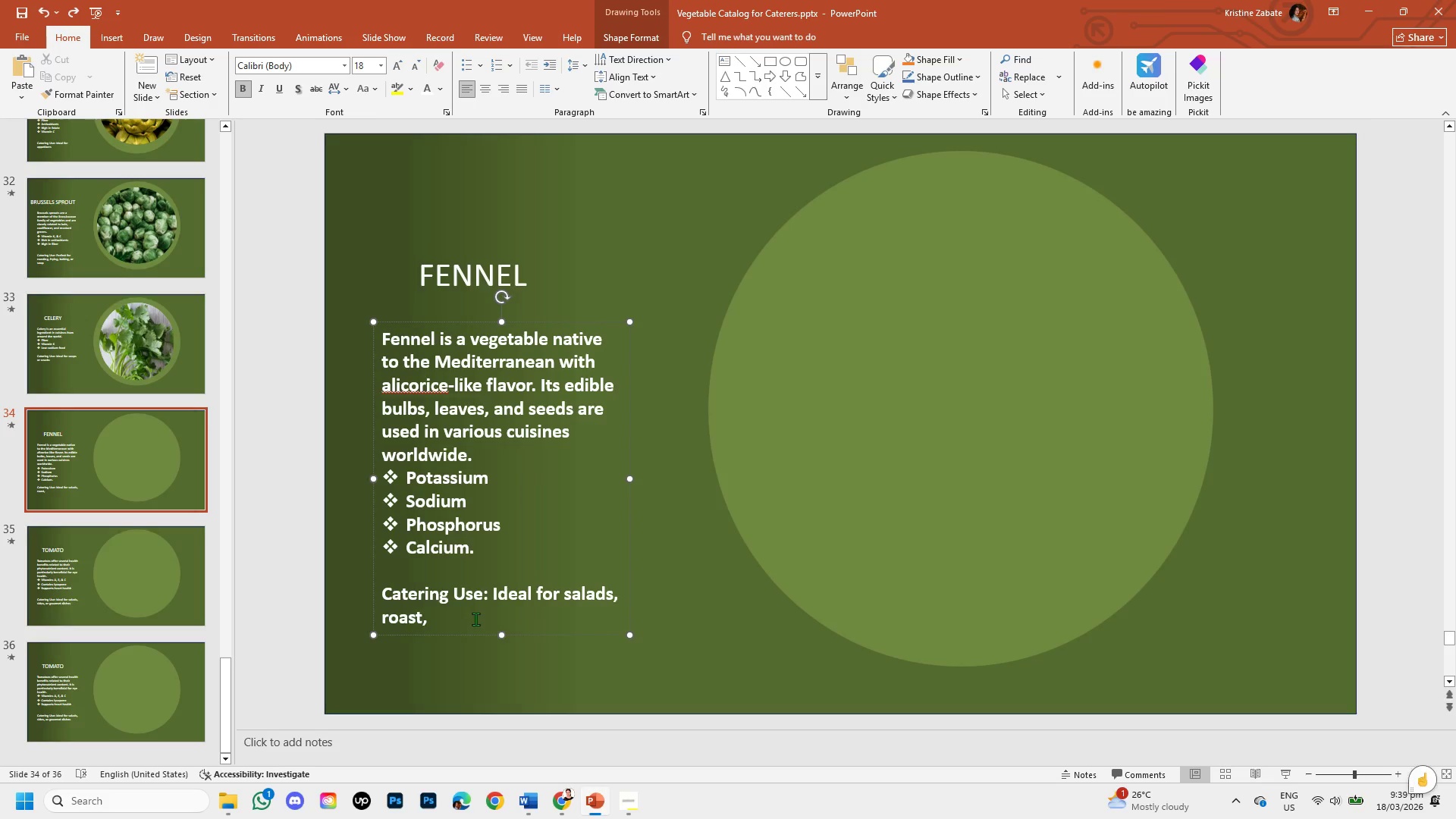 
left_click([472, 619])
 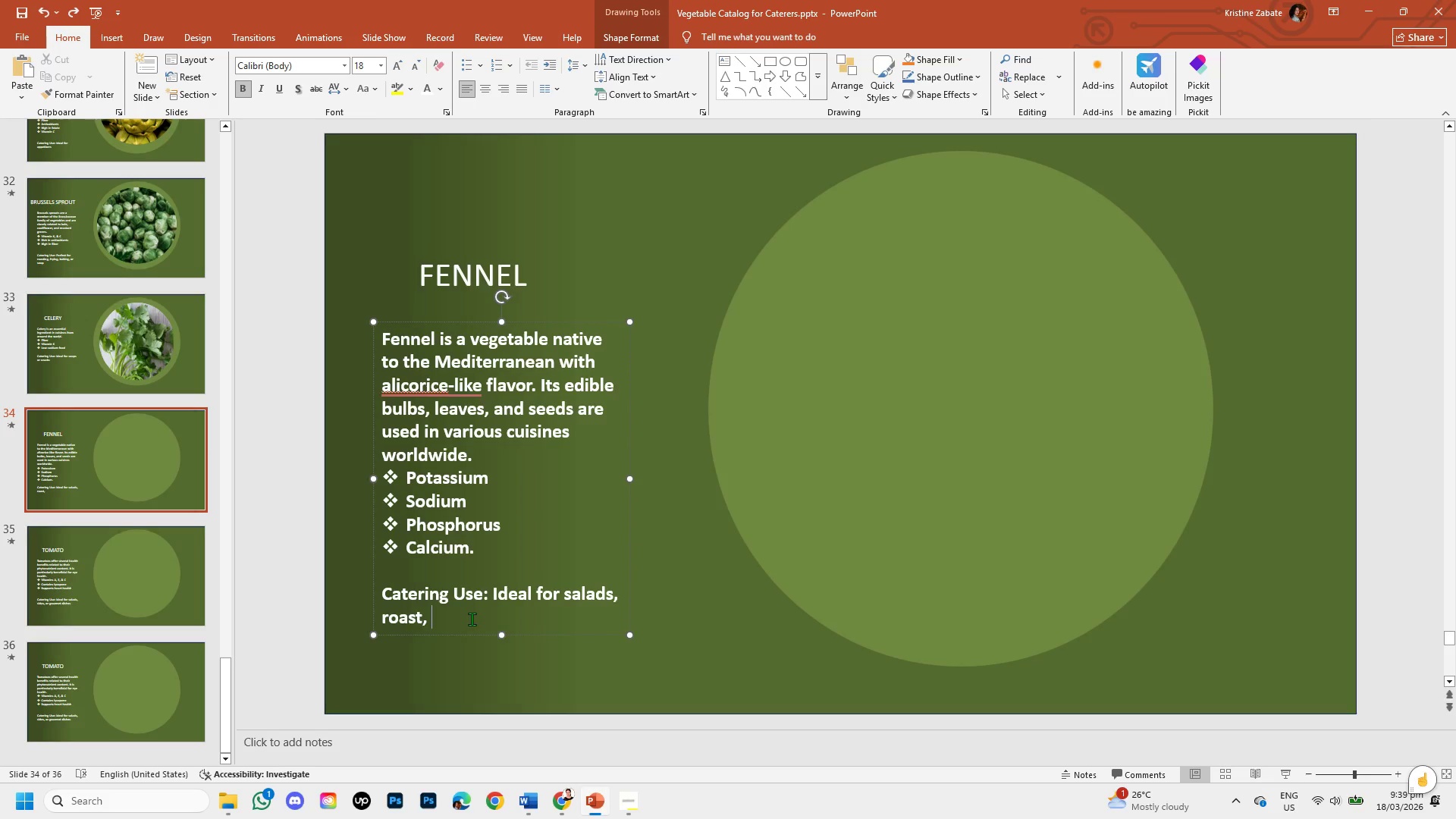 
key(Control+V)
 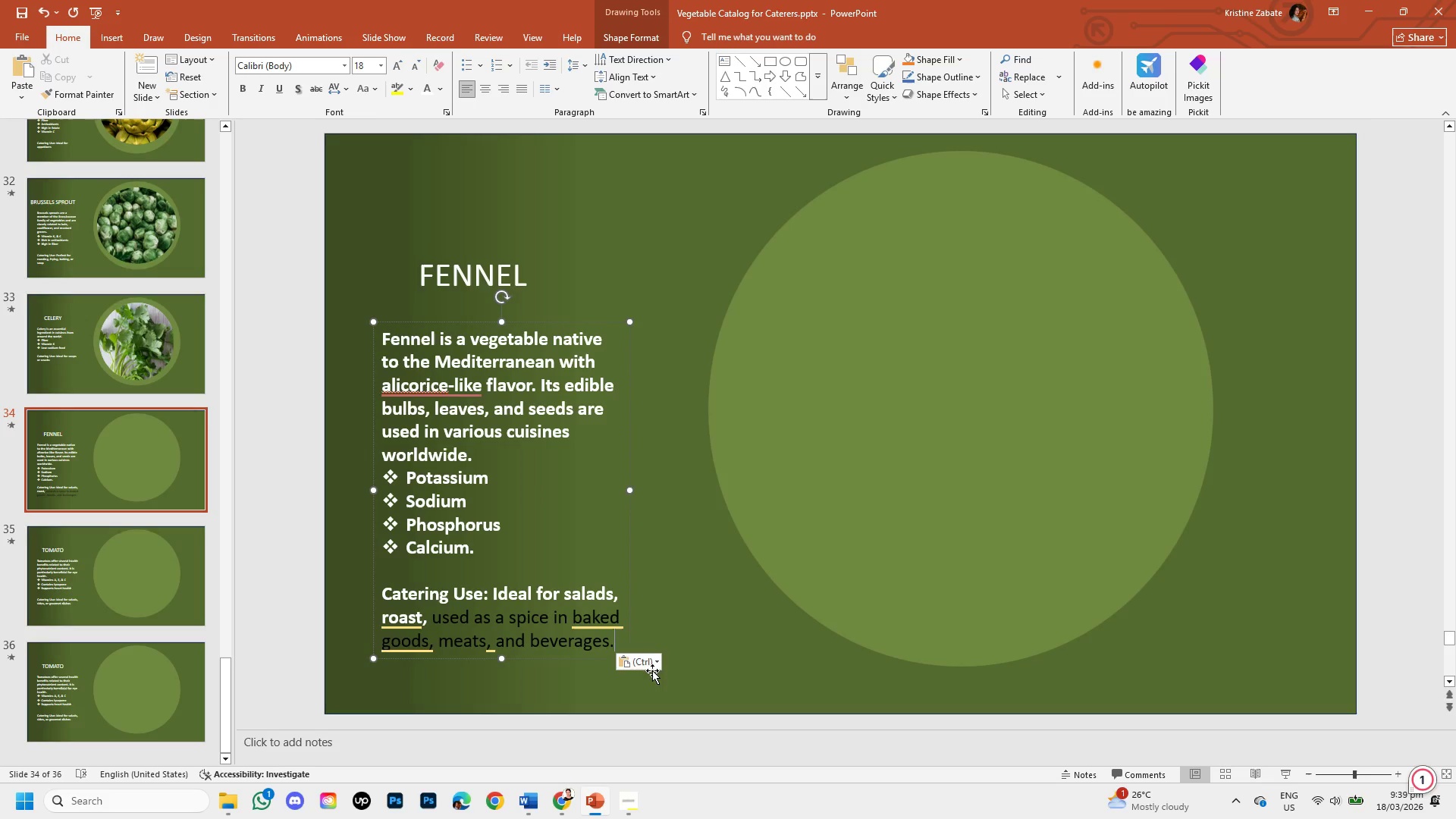 
left_click([654, 658])
 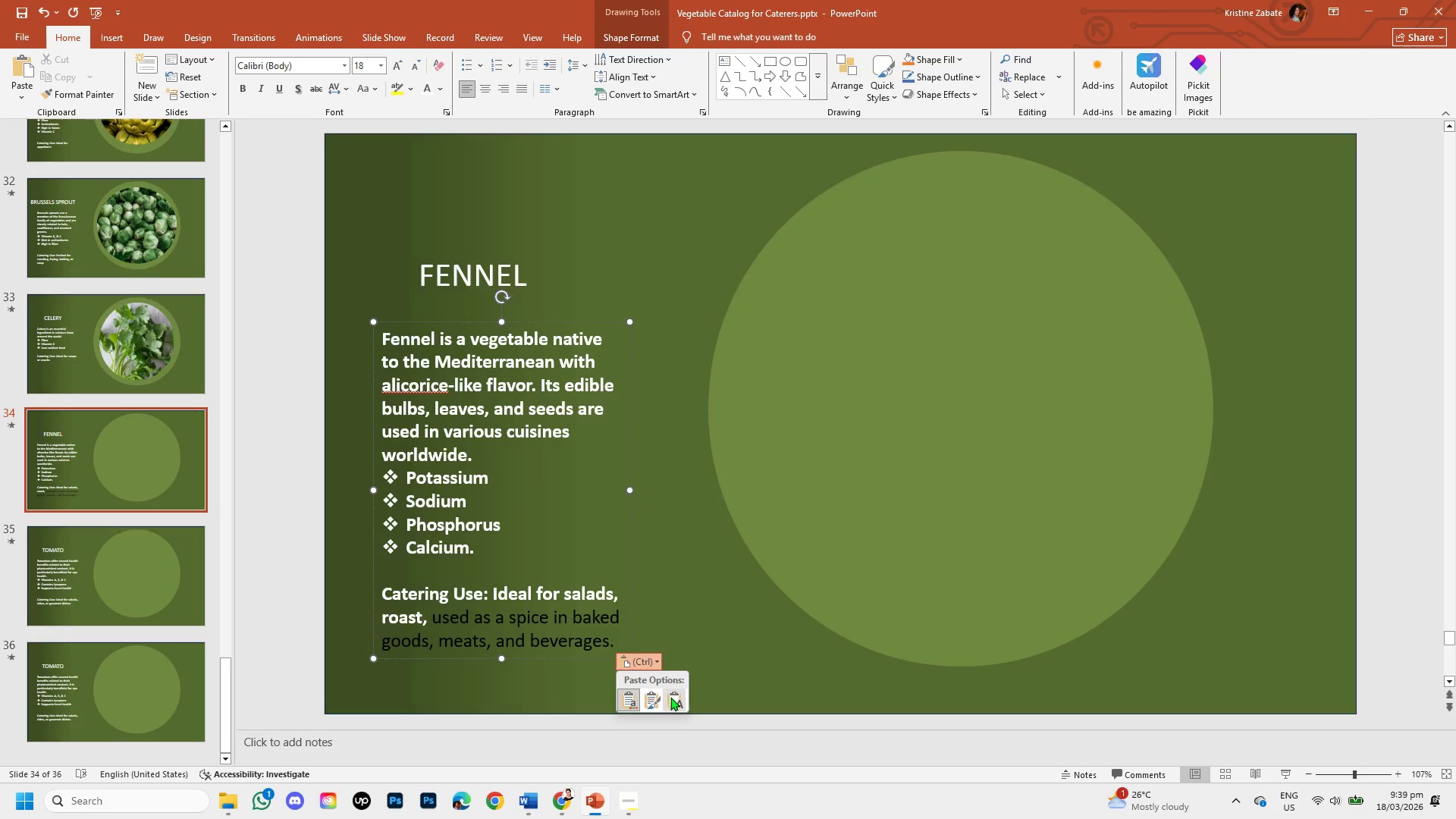 
left_click([671, 697])
 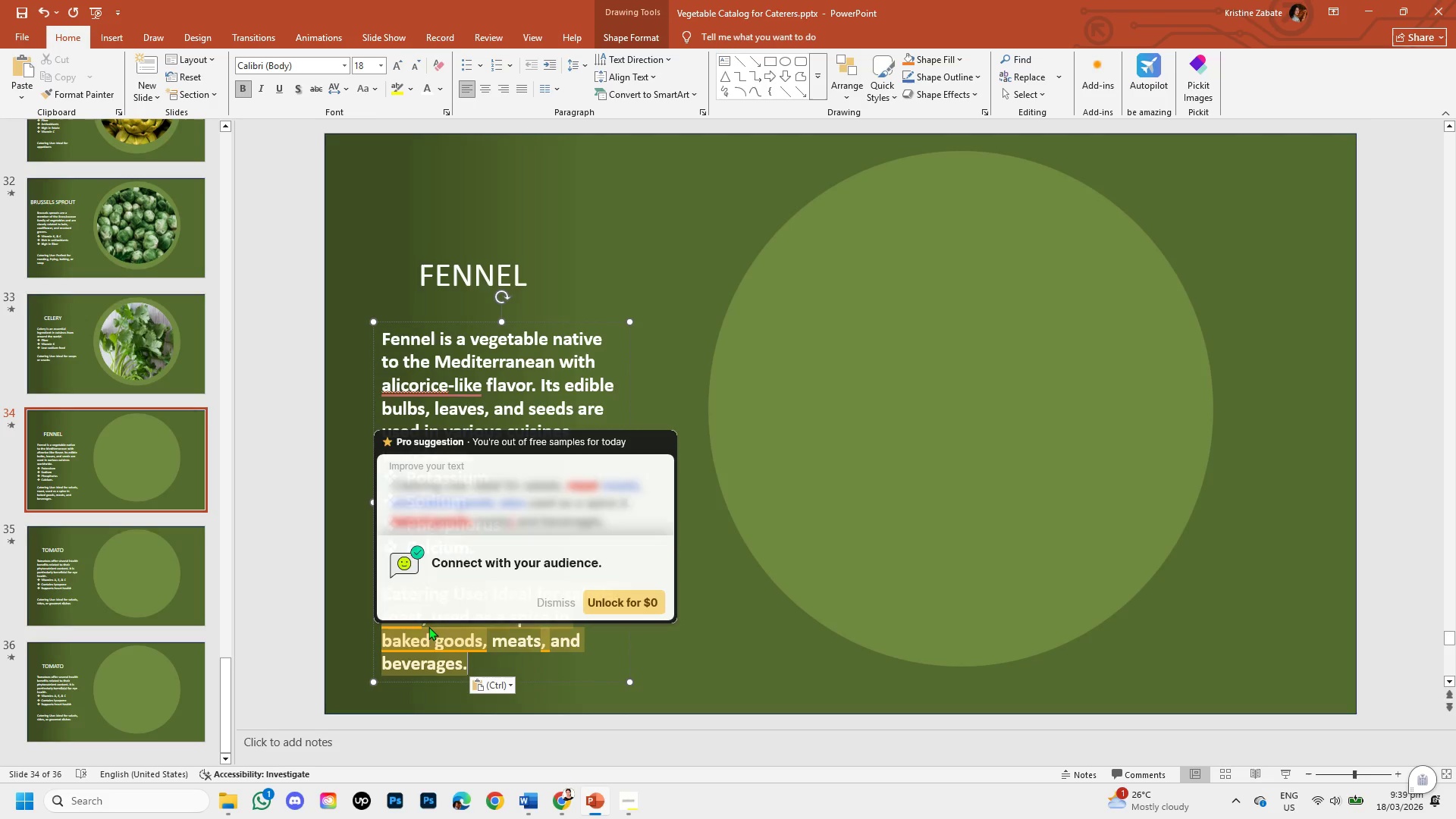 
left_click([494, 648])
 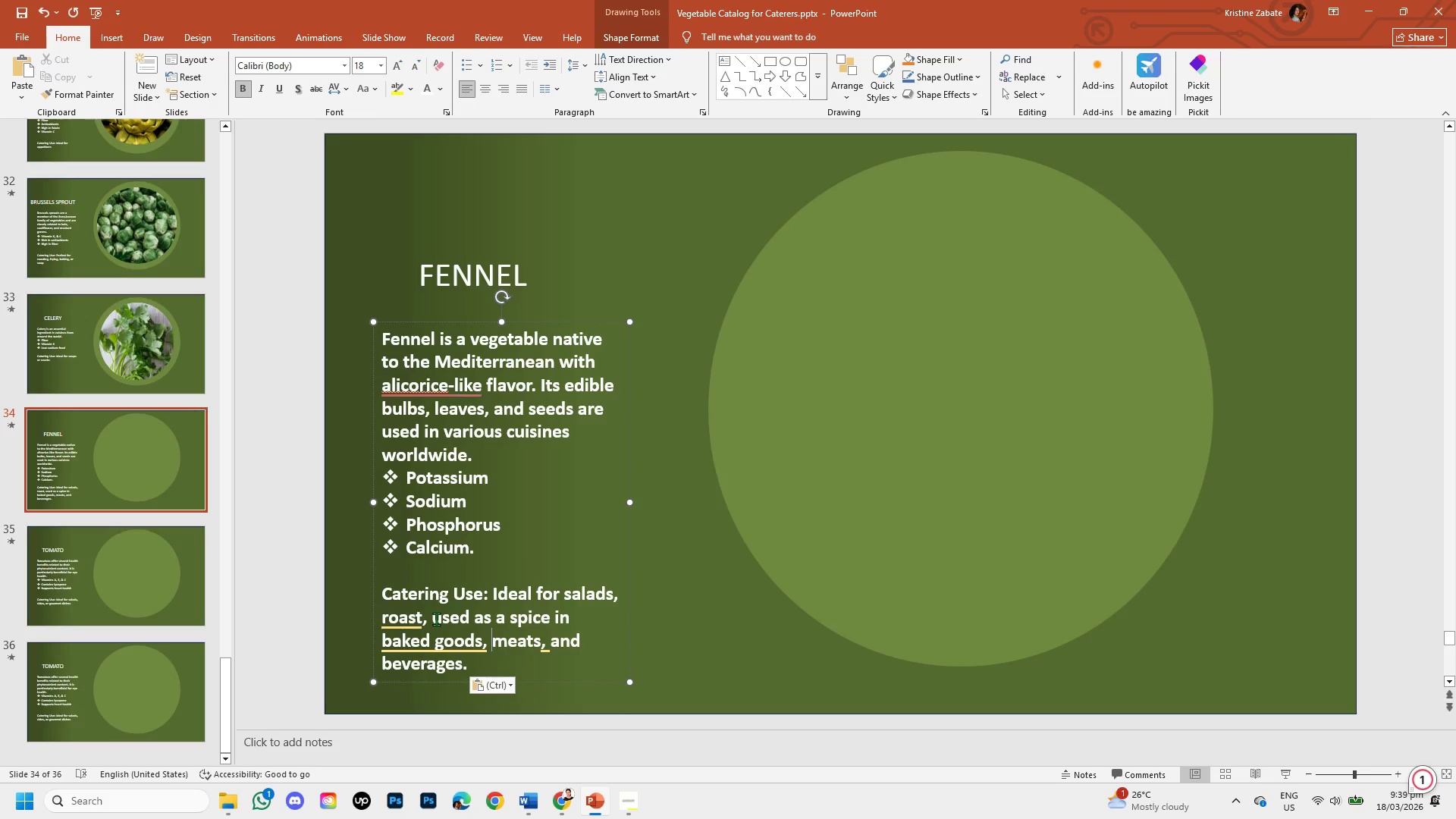 
left_click([435, 619])
 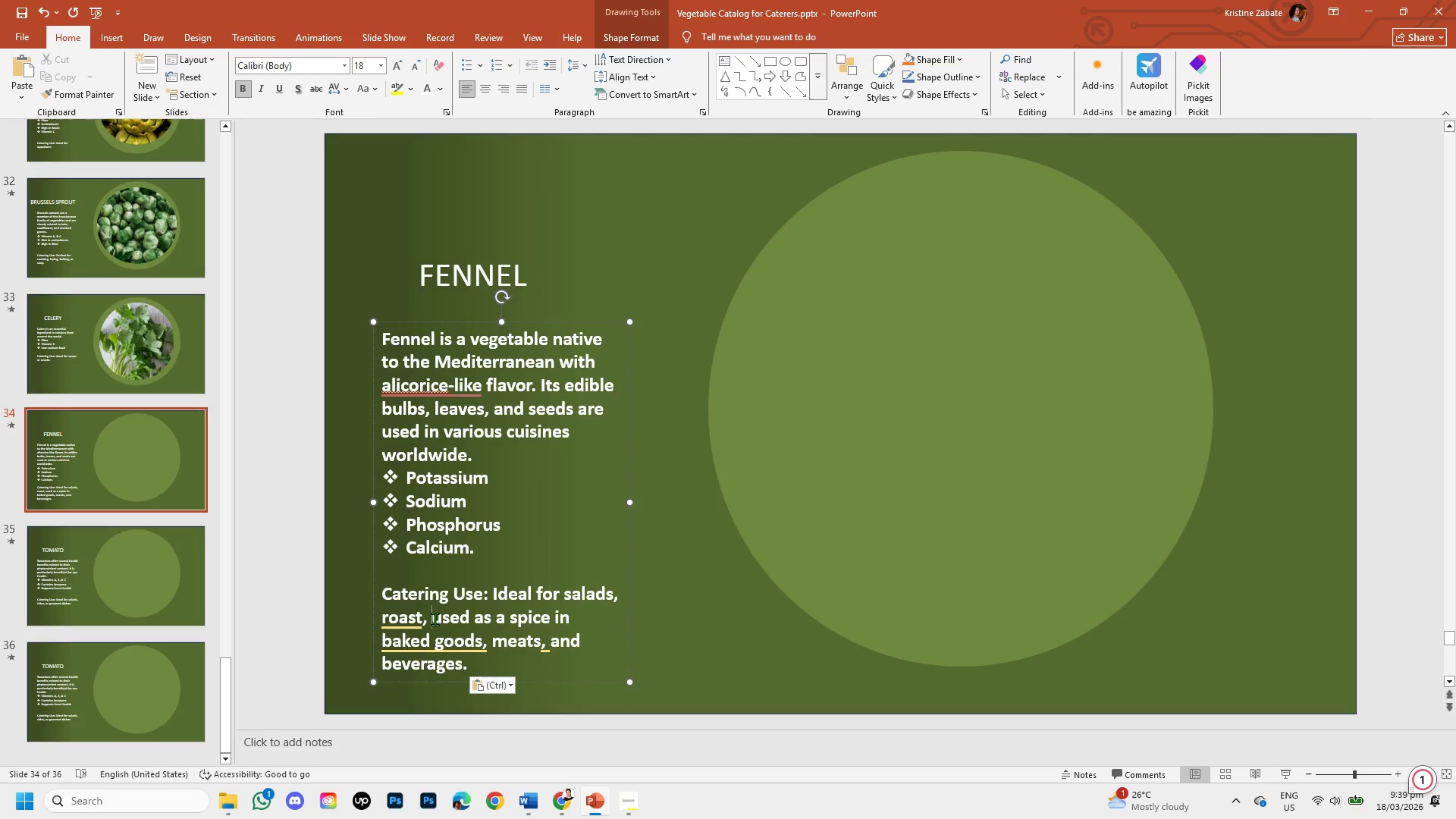 
type(and )
 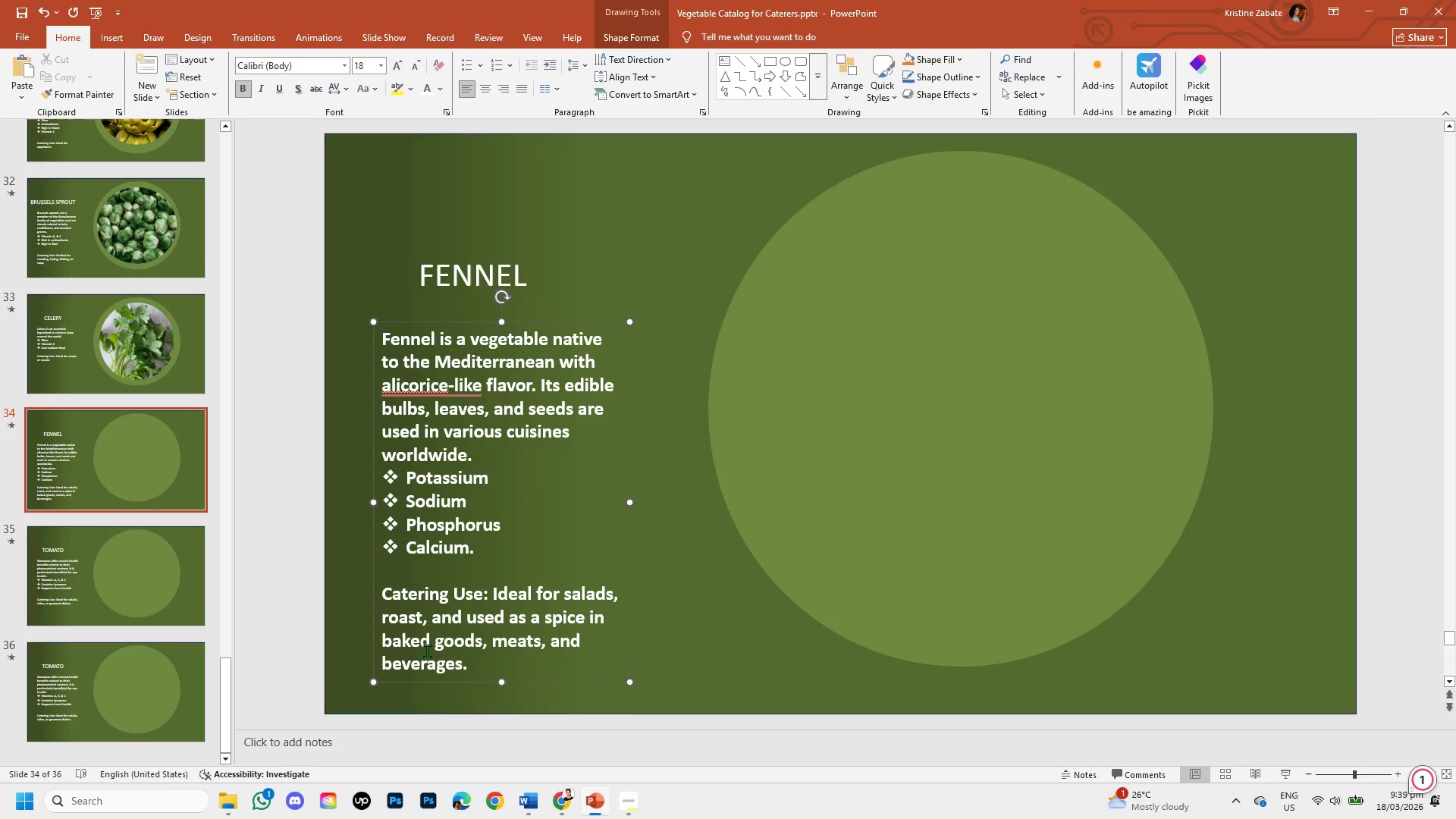 
left_click([479, 664])
 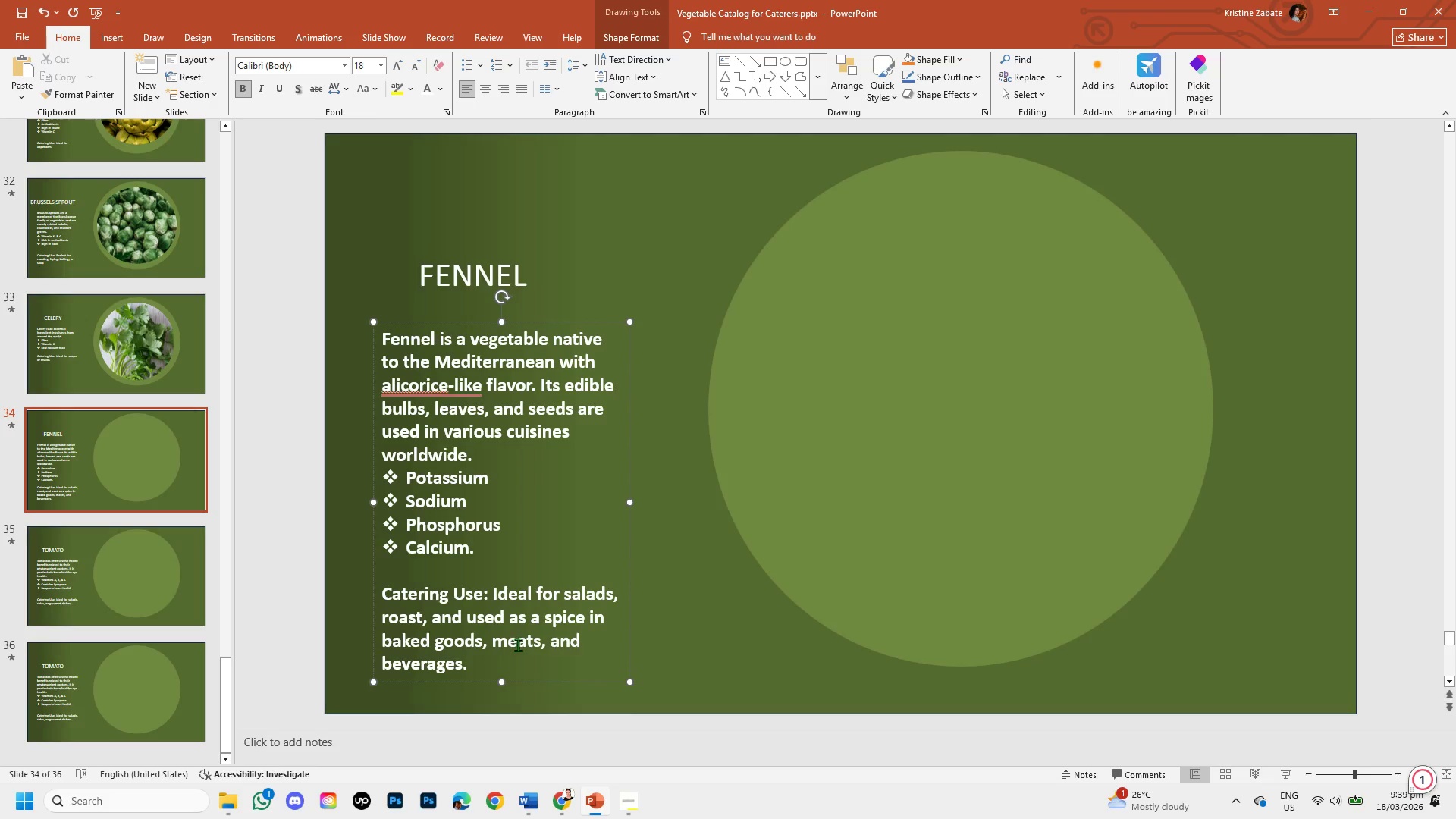 
left_click([588, 643])
 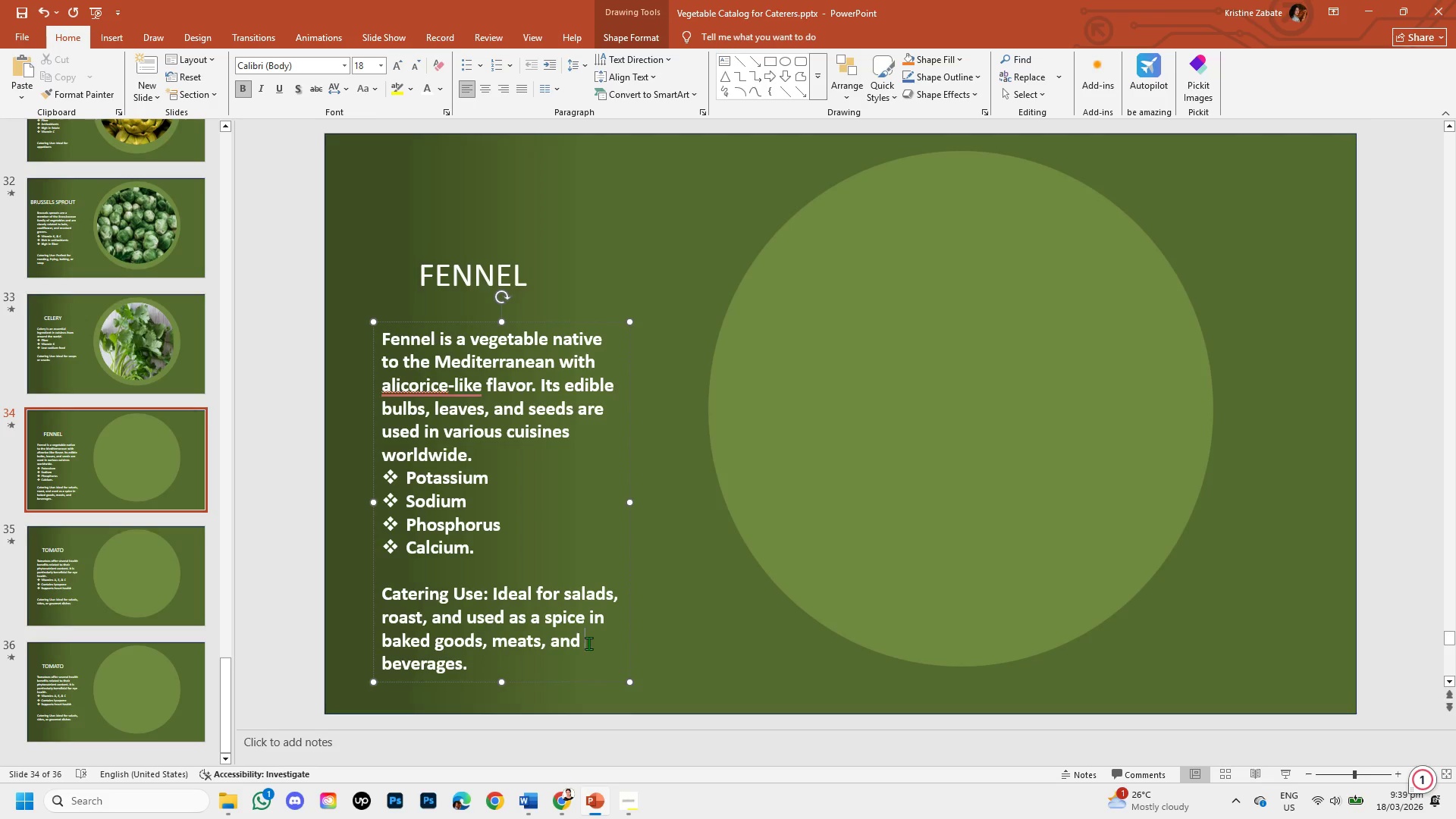 
key(Backspace)
key(Backspace)
key(Backspace)
type(or)
 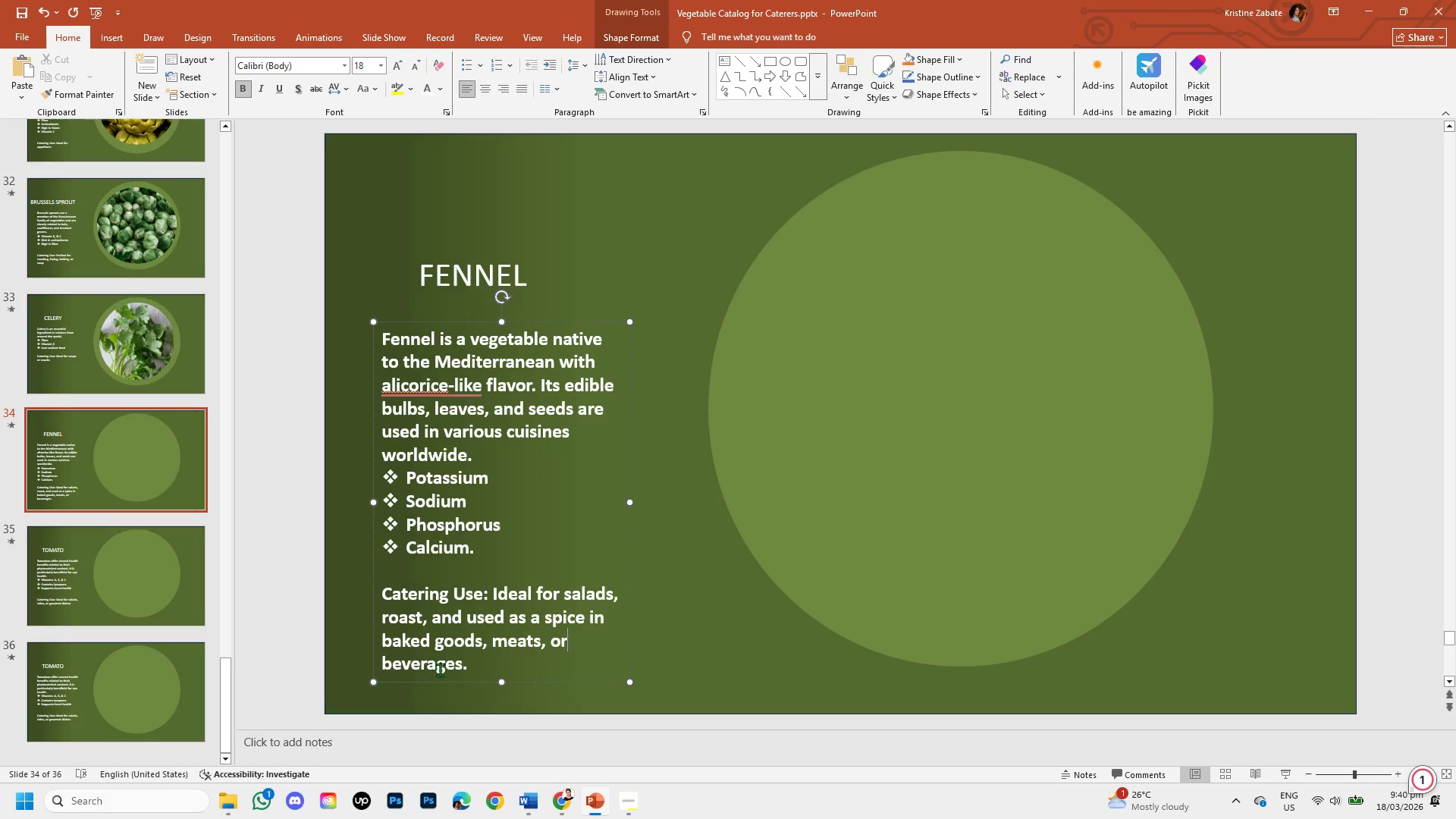 
left_click([444, 692])
 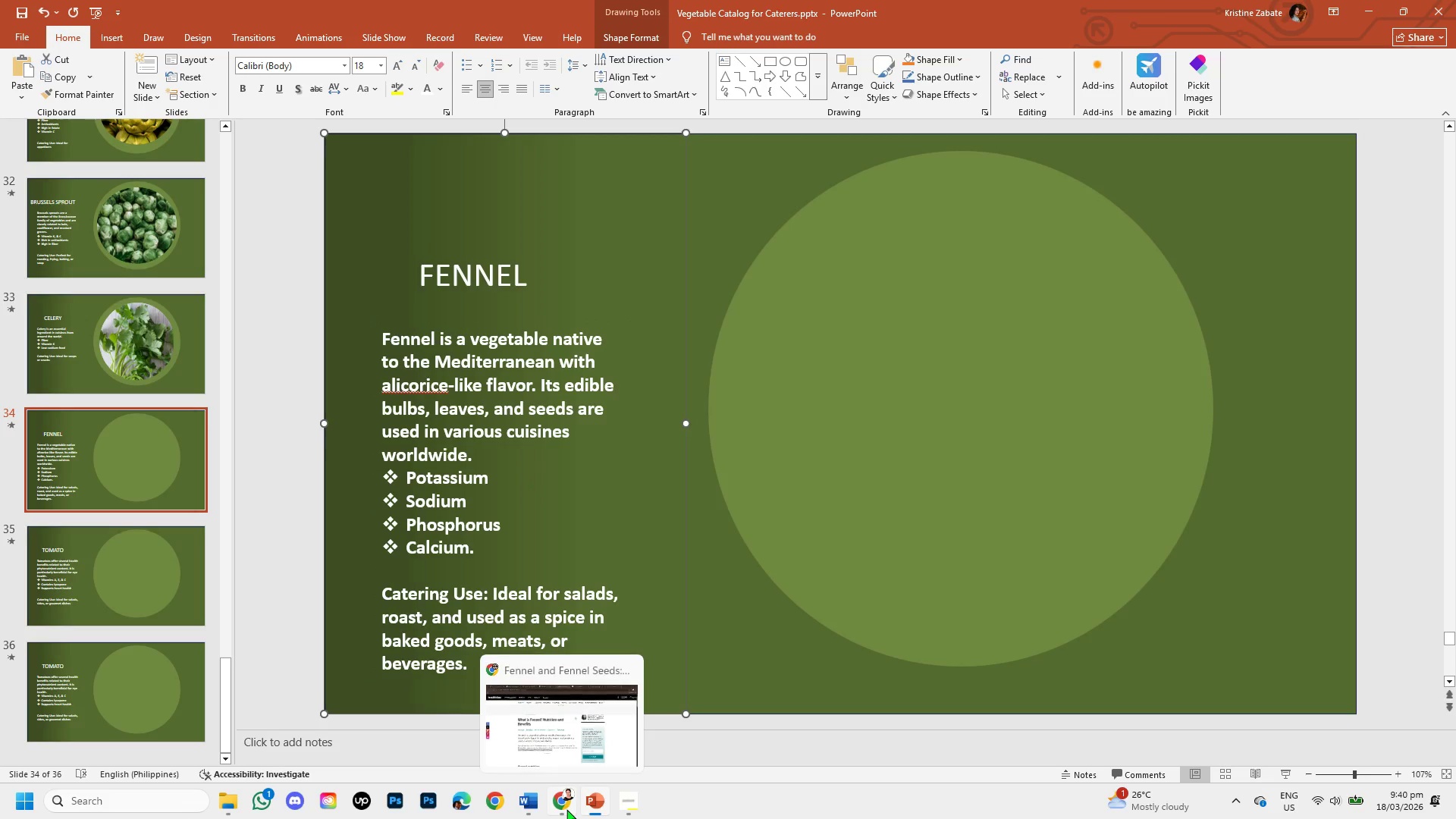 
left_click([566, 809])
 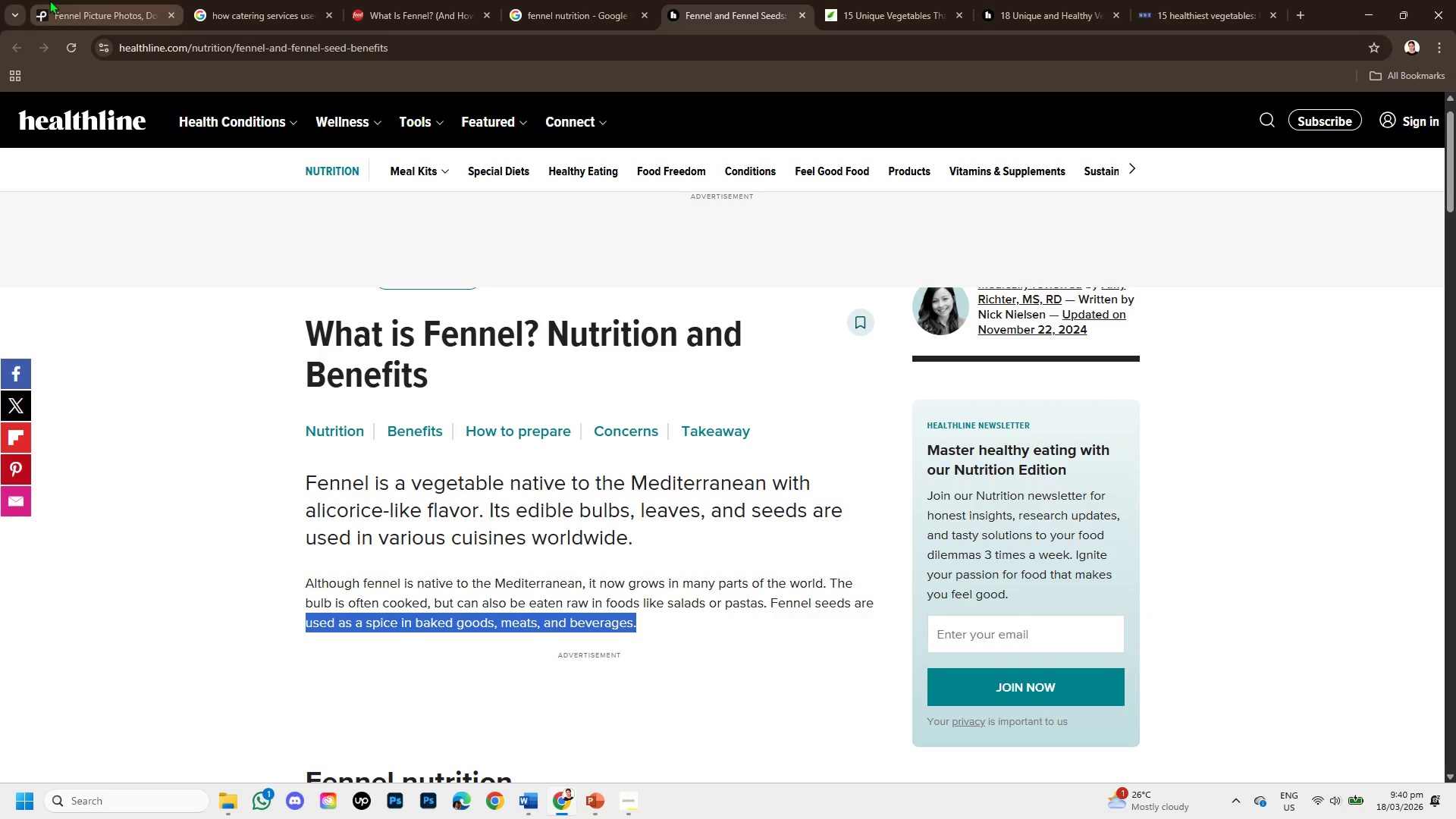 
left_click([69, 4])
 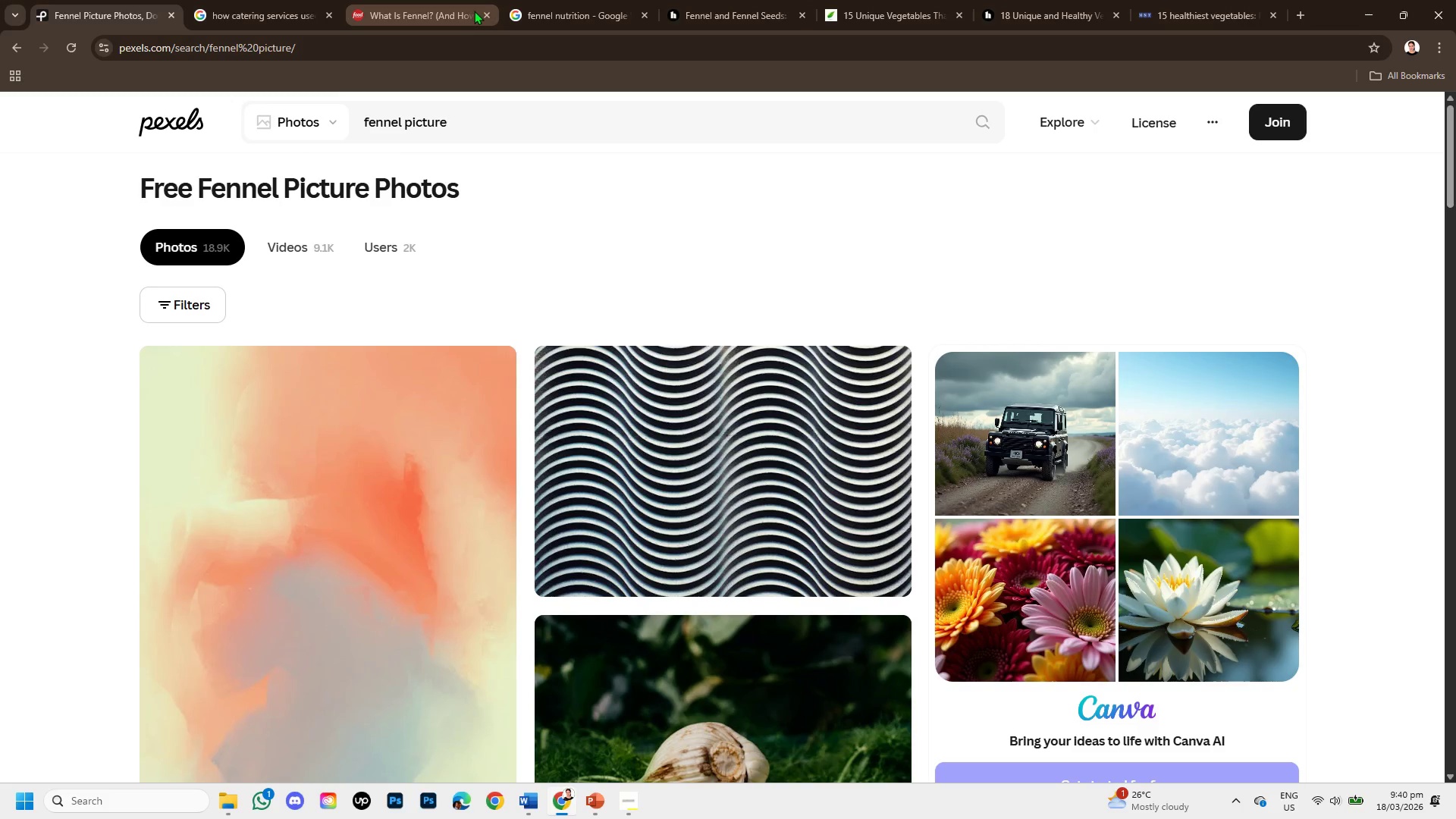 
left_click([485, 11])
 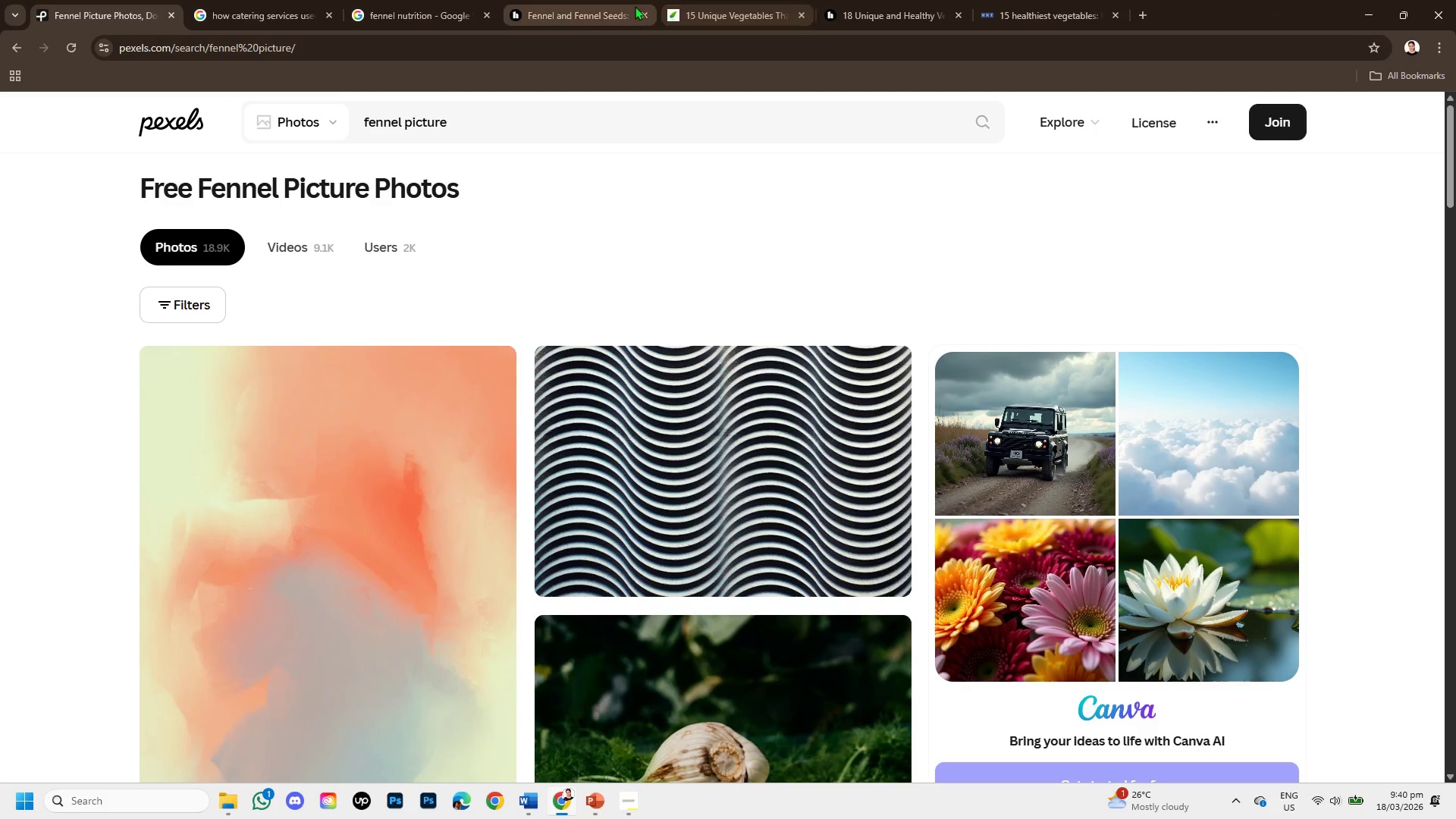 
left_click([645, 11])
 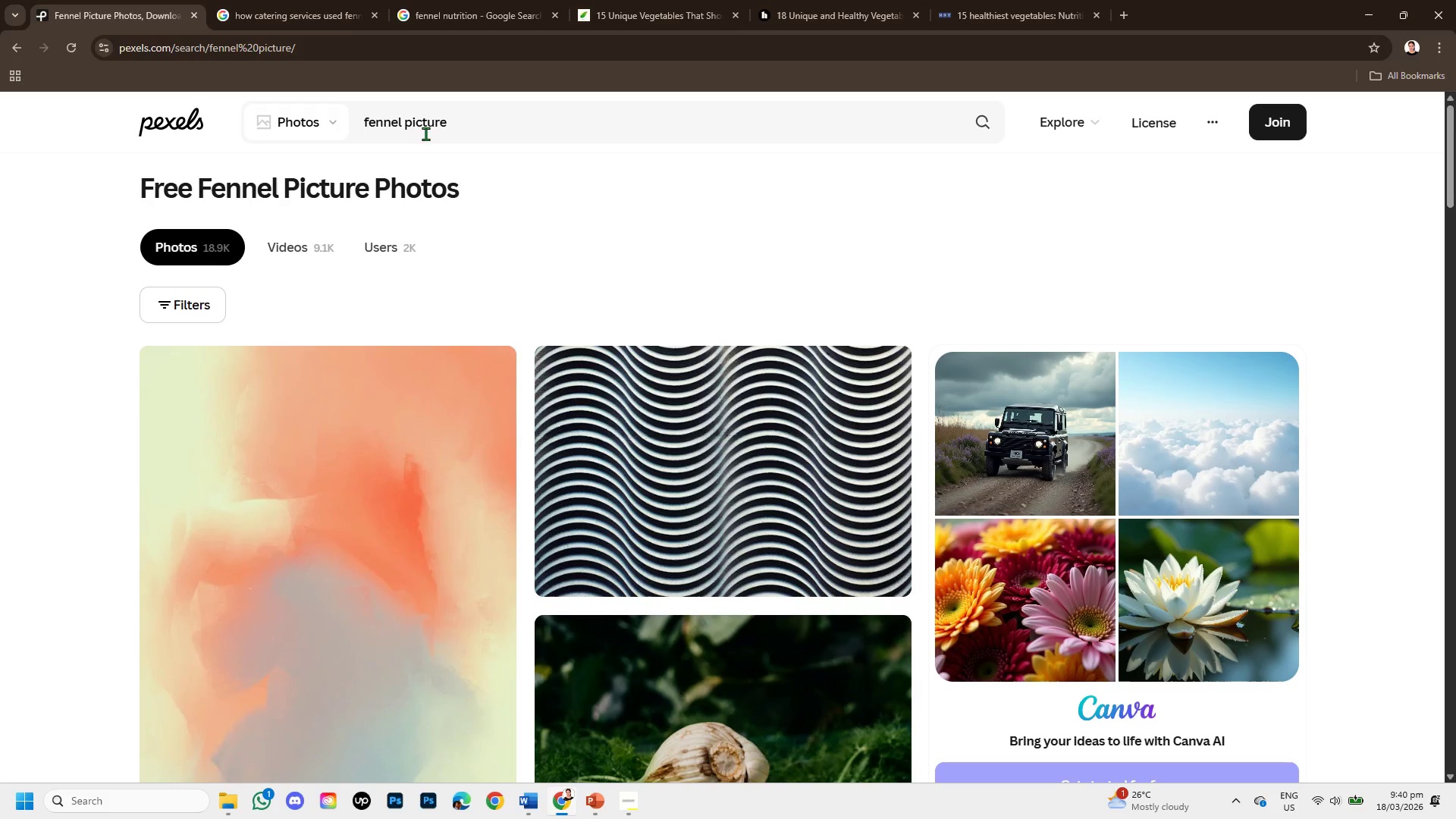 
scroll: coordinate [701, 579], scroll_direction: down, amount: 2.0
 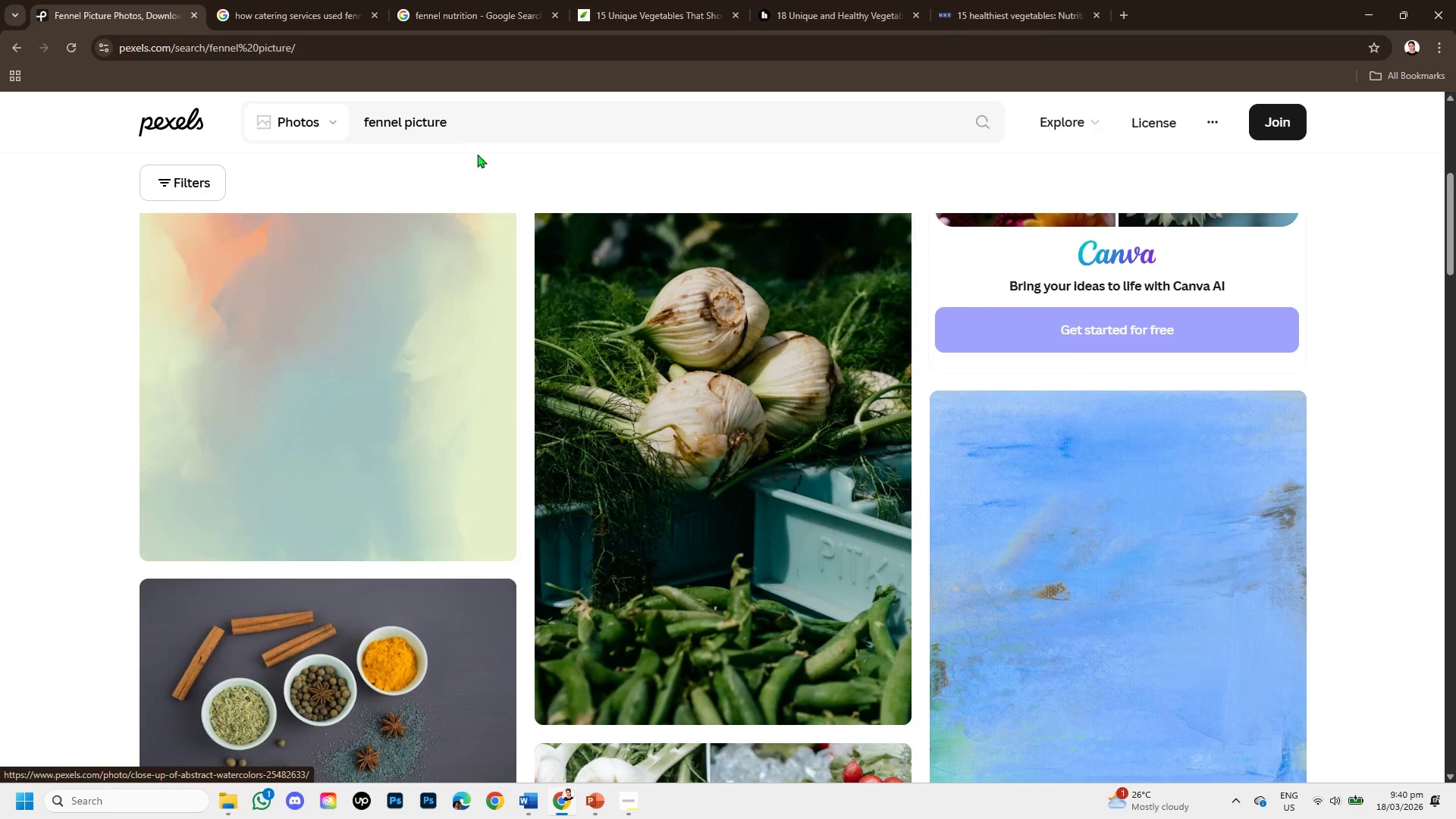 
left_click_drag(start_coordinate=[466, 127], to_coordinate=[403, 118])
 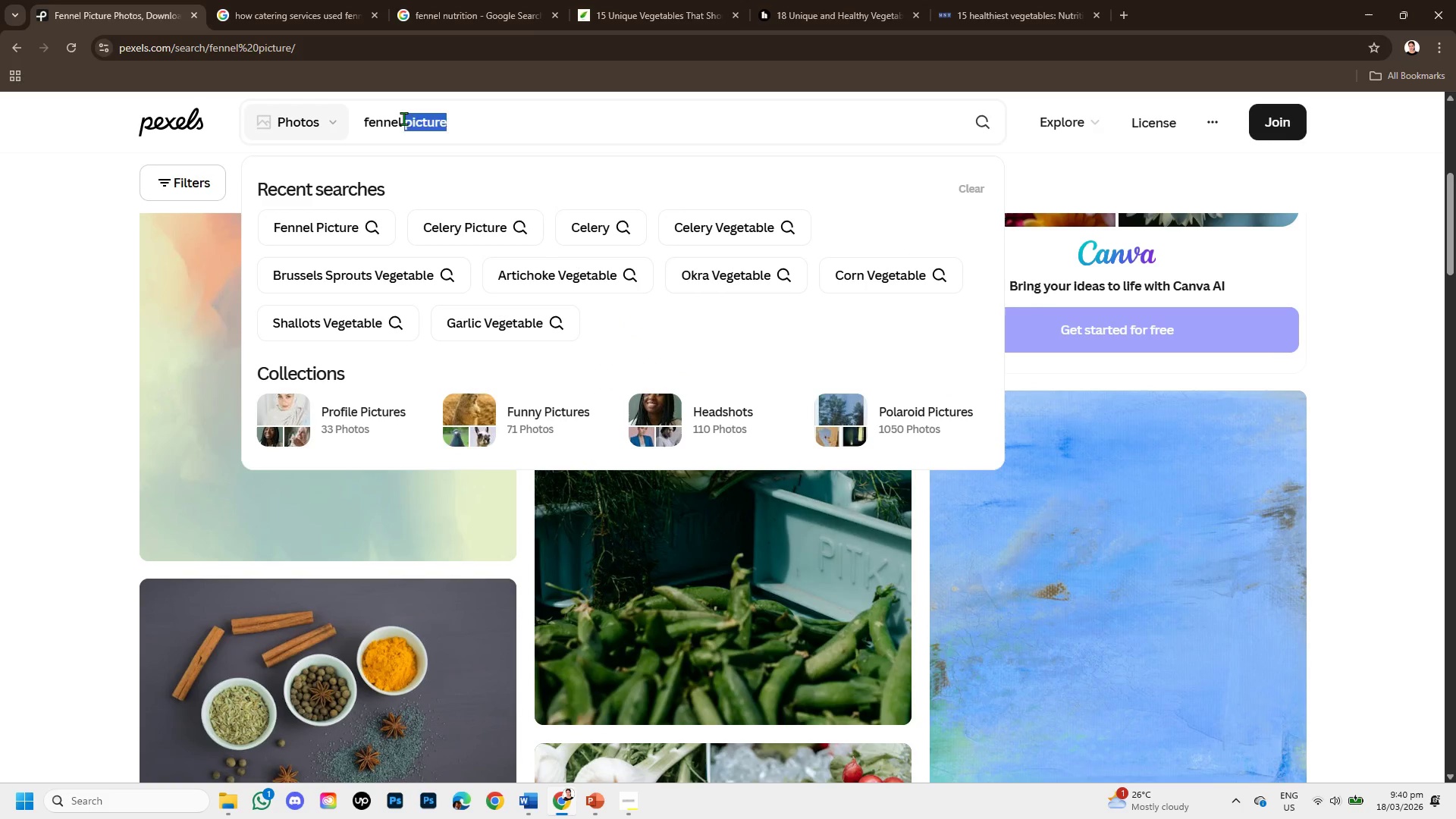 
key(Backspace)
type(vege)
 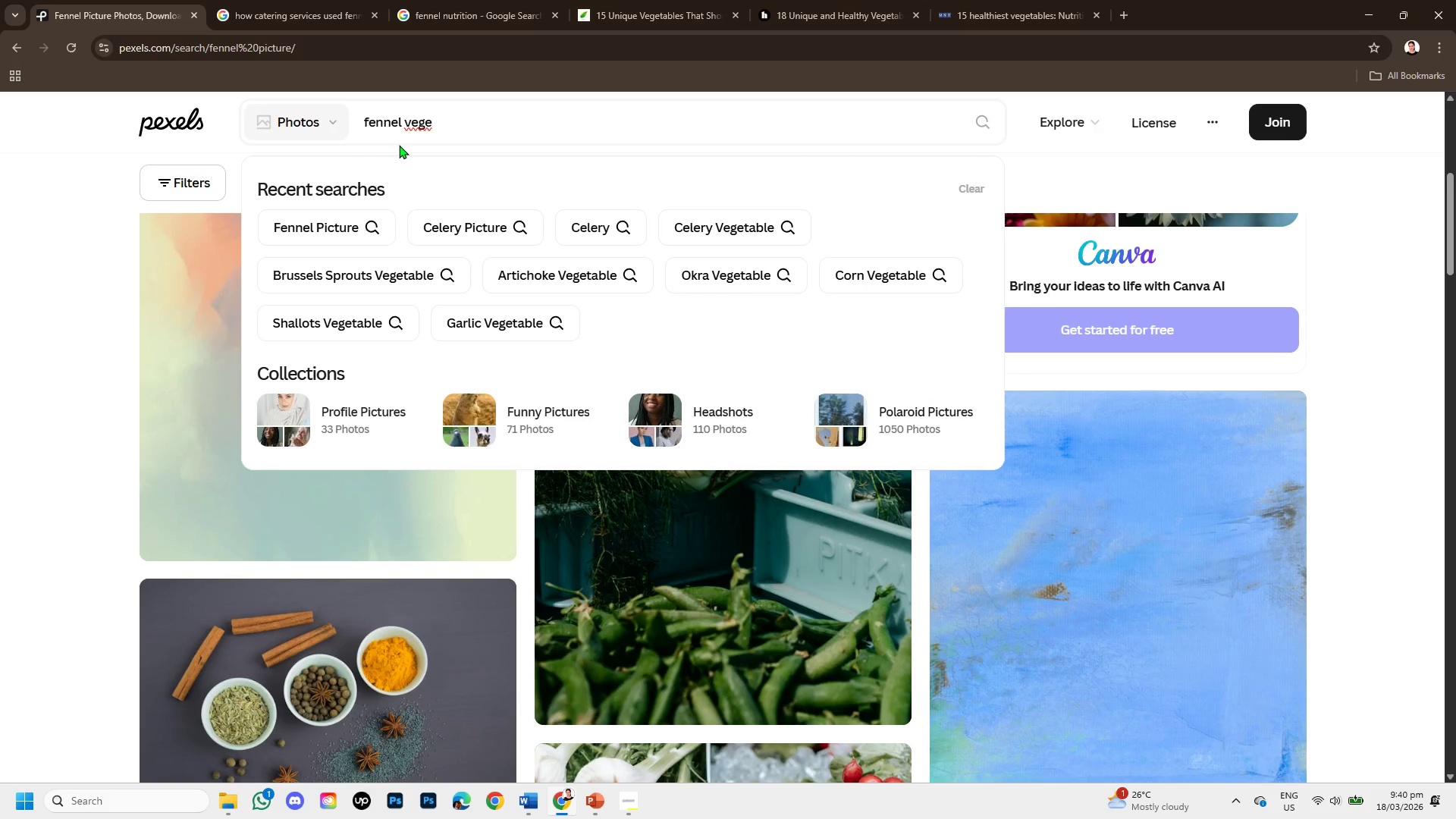 
type(table )
 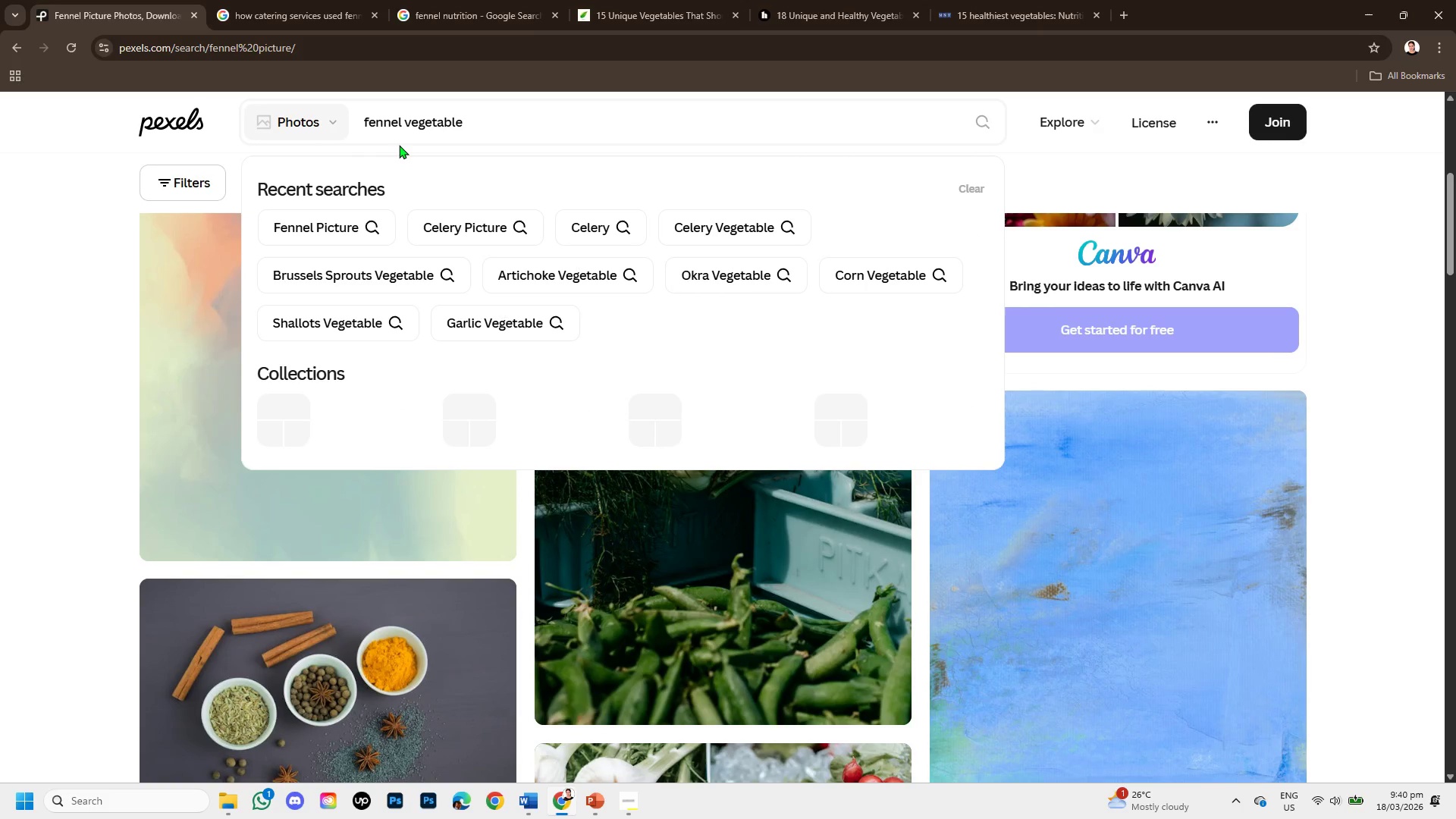 
key(Enter)
 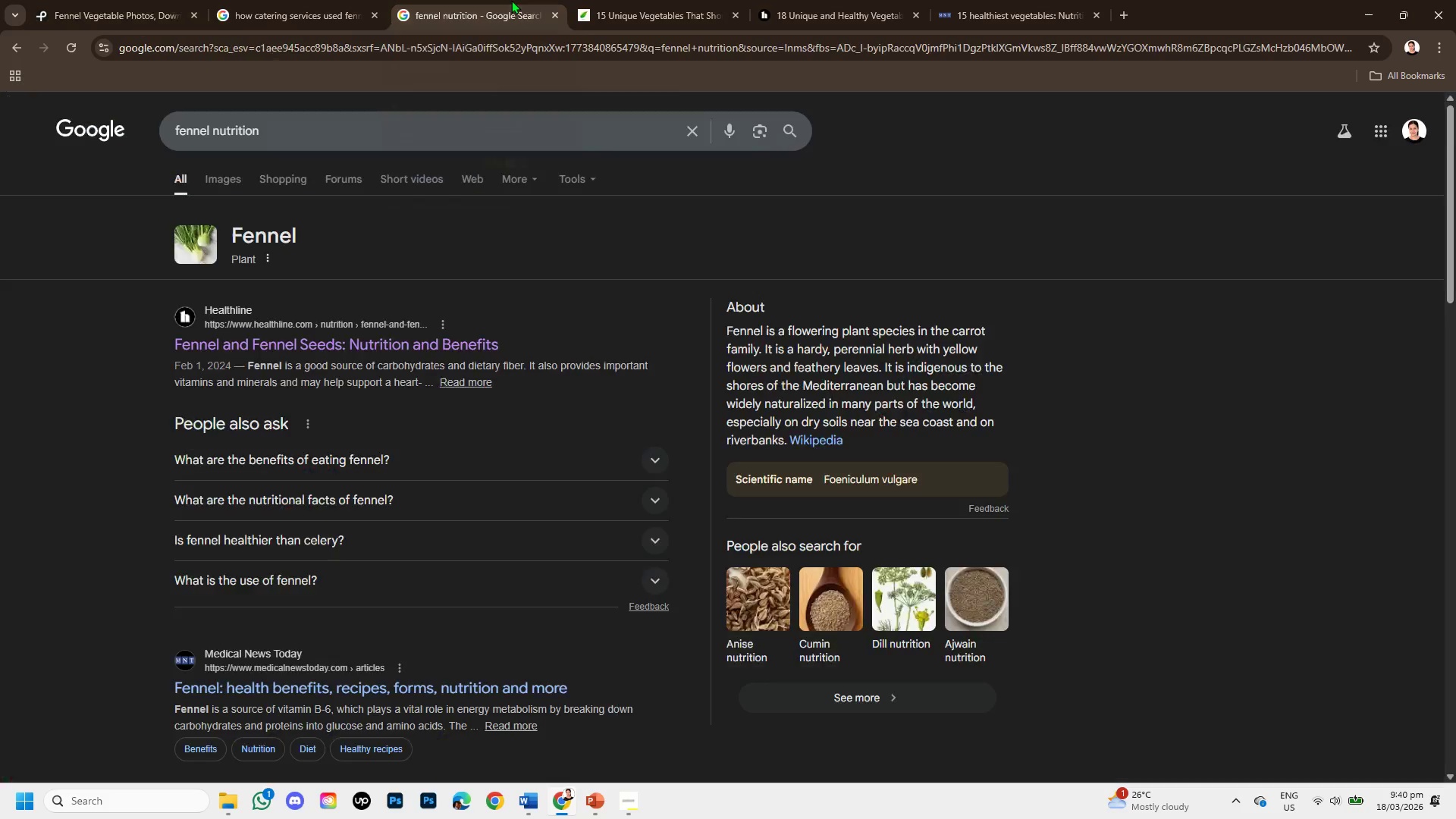 
wait(7.36)
 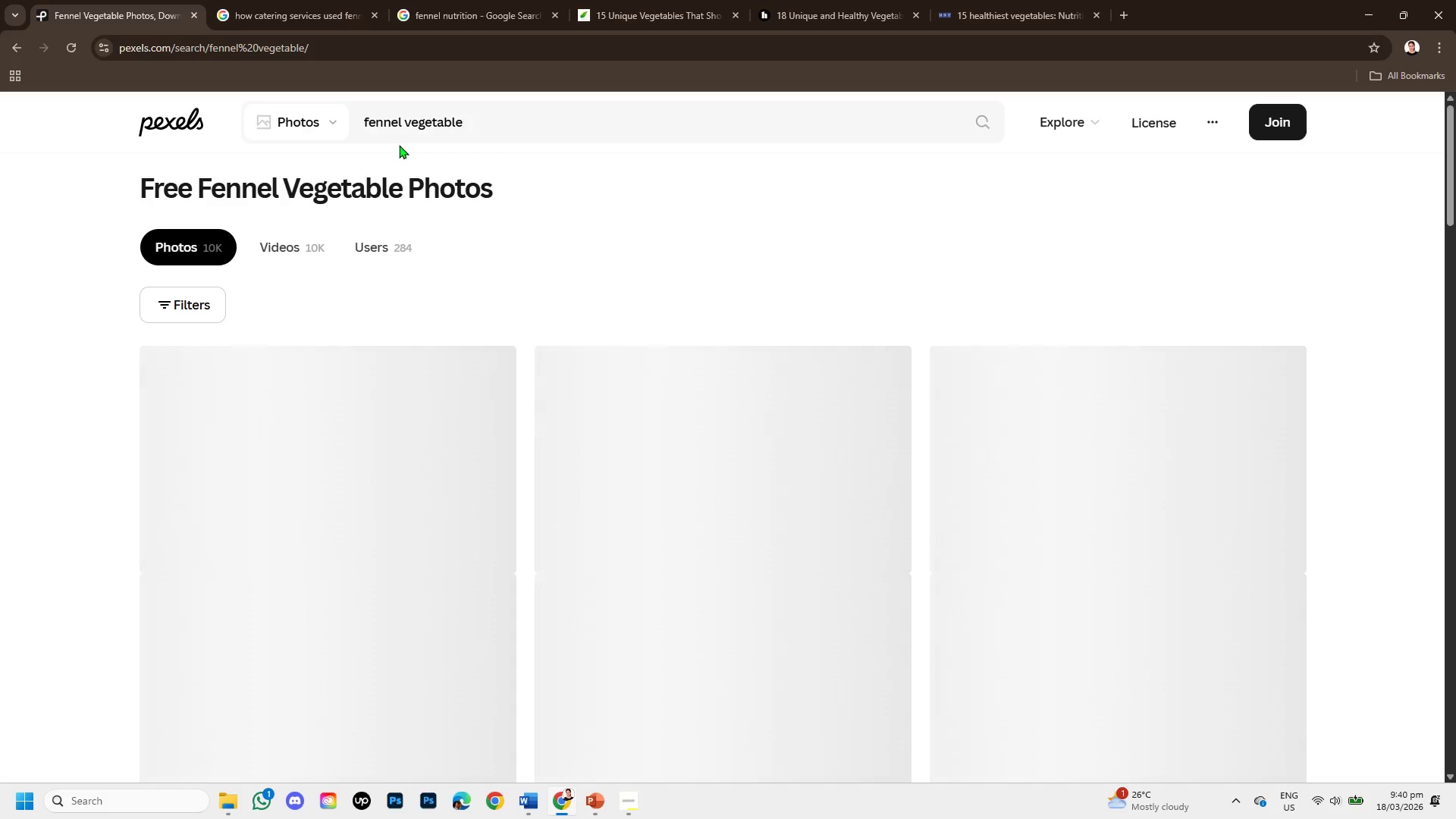 
left_click([227, 180])
 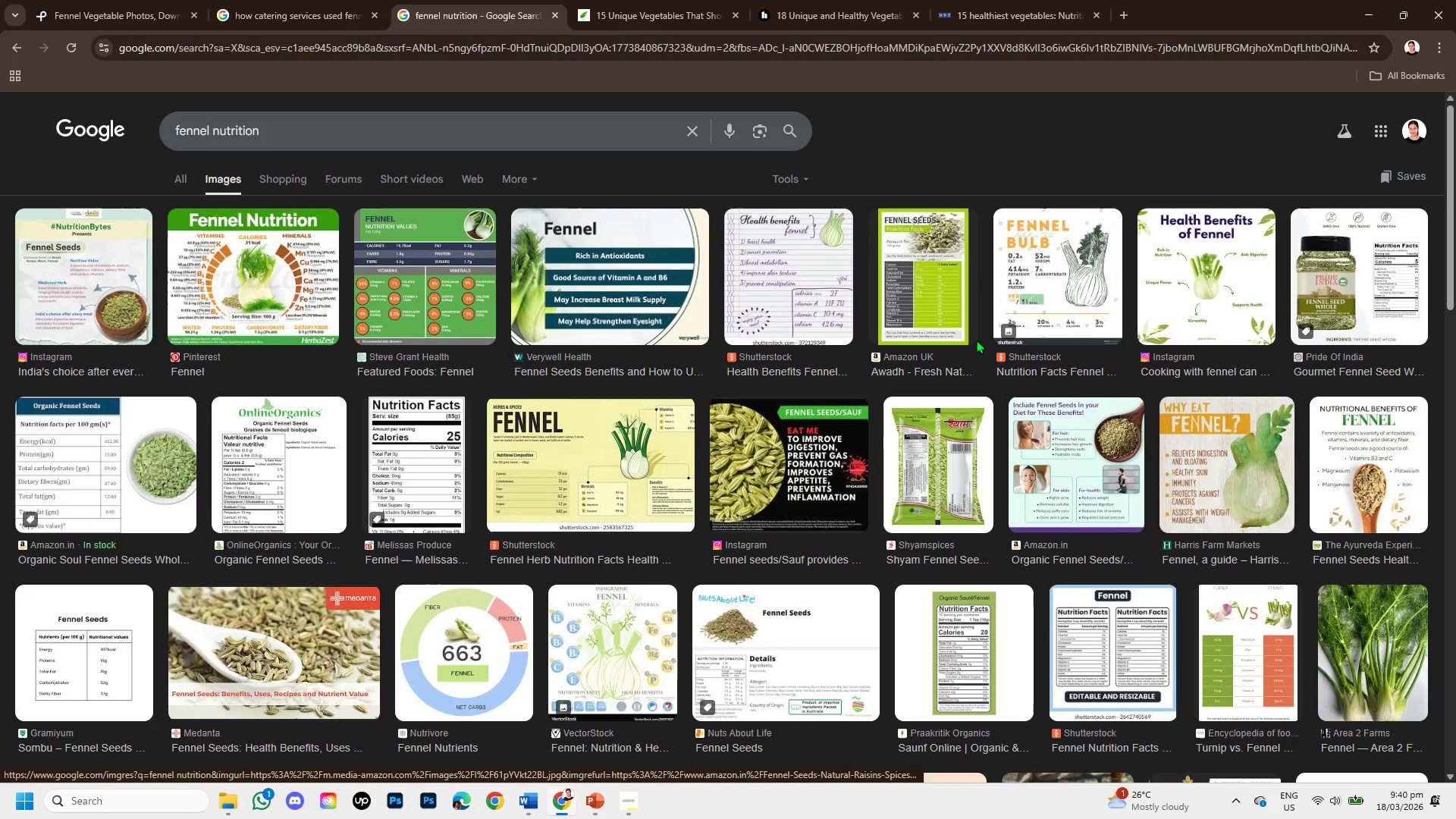 
wait(5.94)
 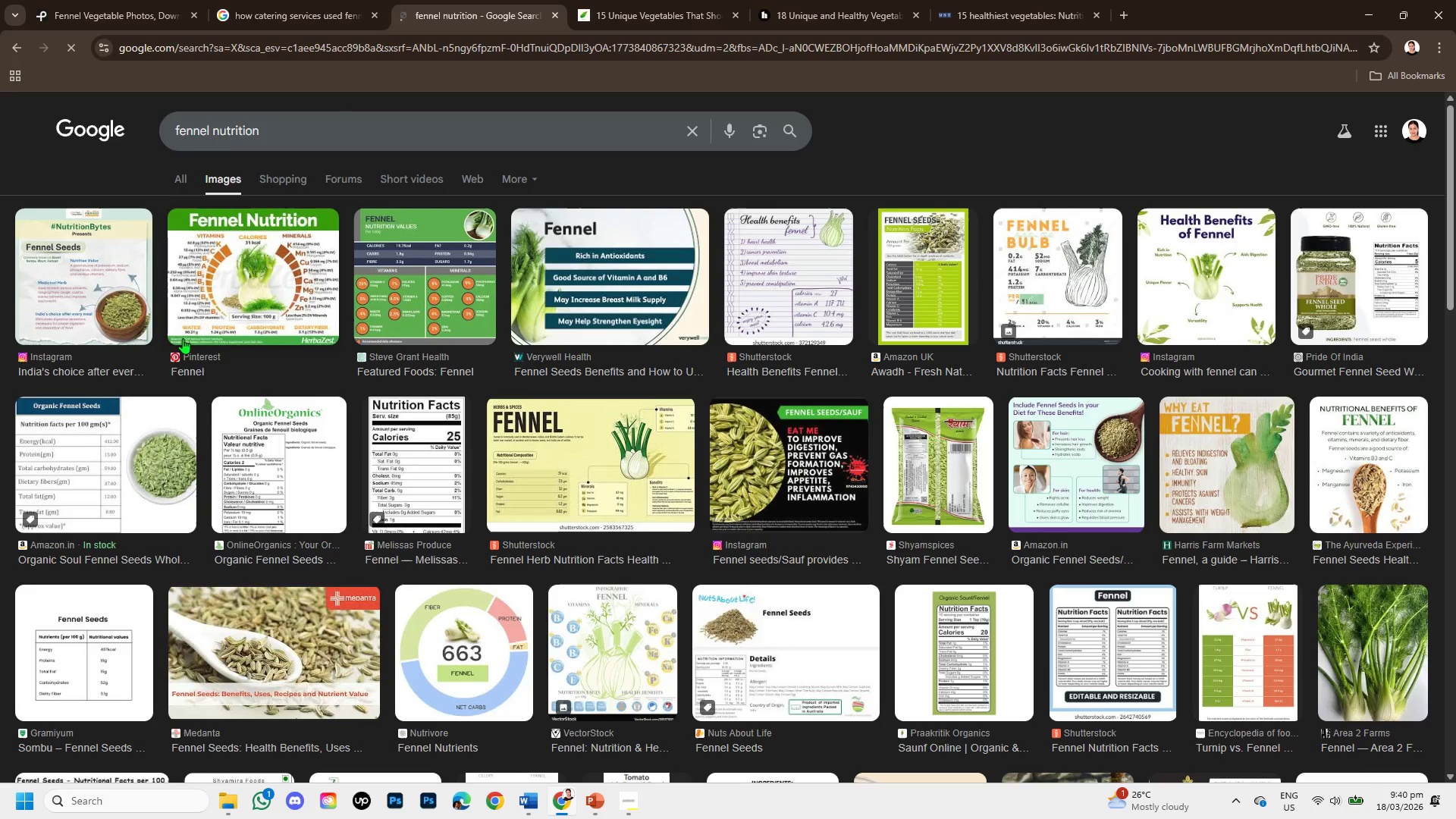 
left_click([106, 0])
 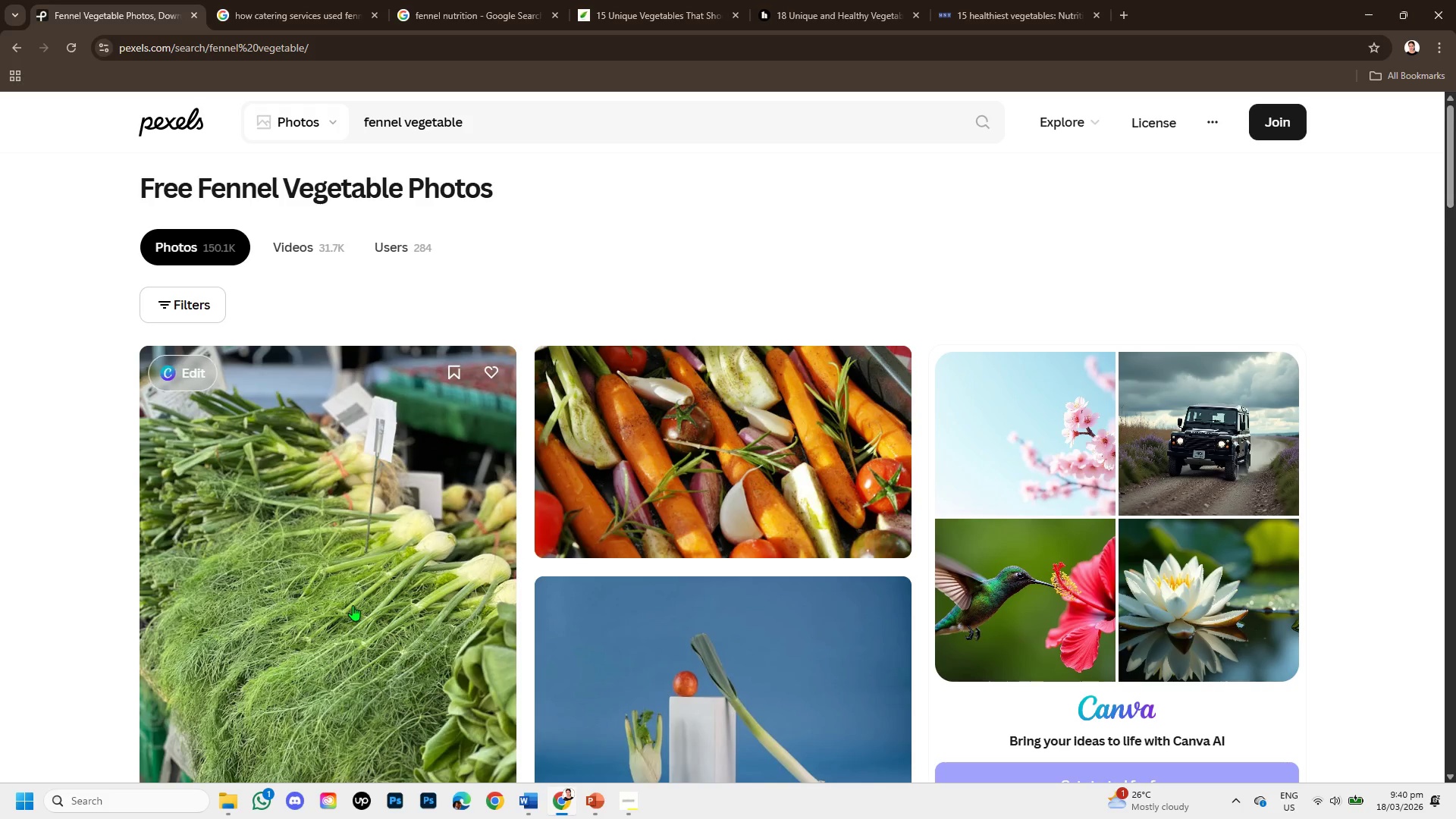 
scroll: coordinate [362, 564], scroll_direction: down, amount: 8.0
 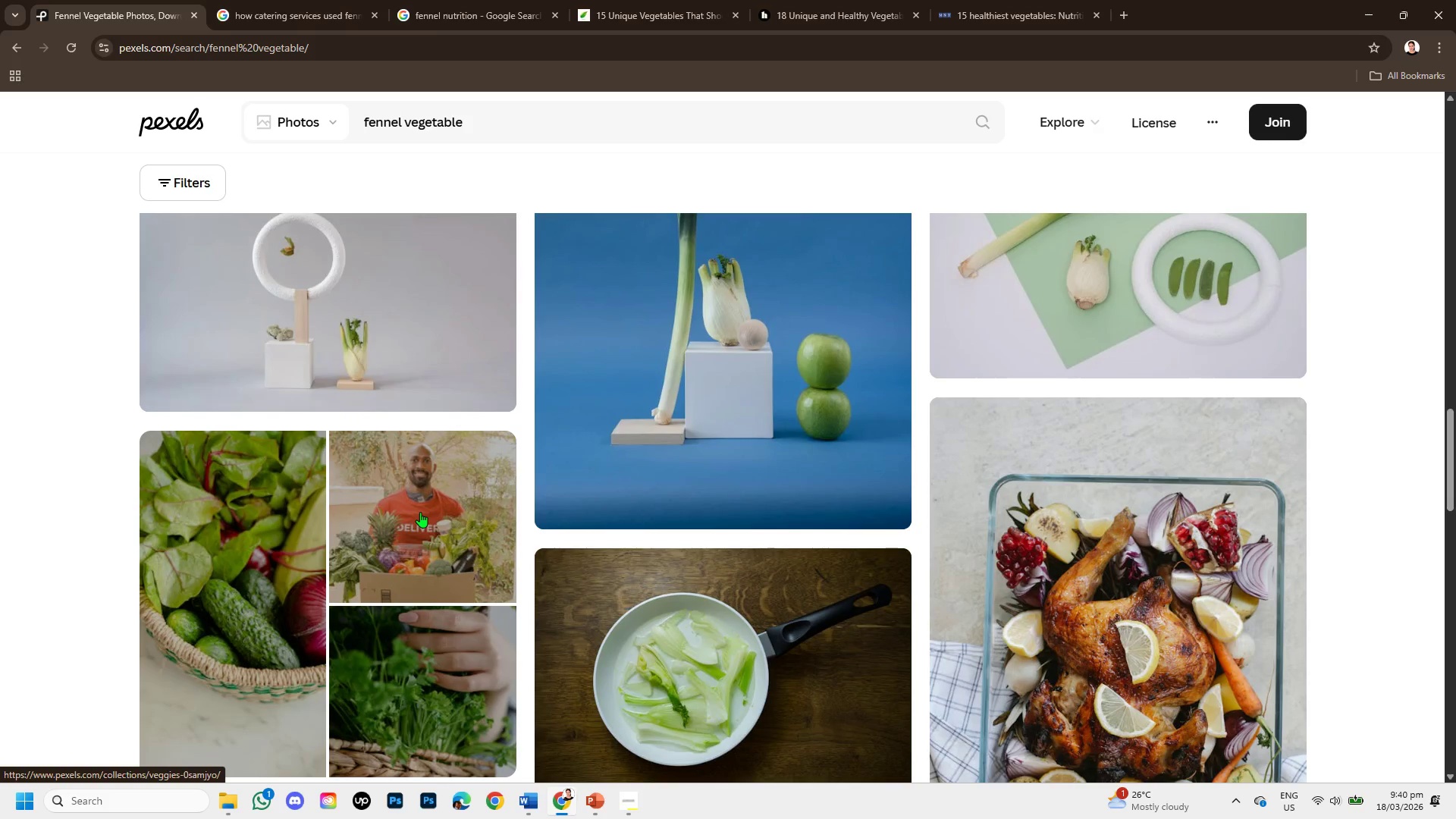 
scroll: coordinate [420, 512], scroll_direction: up, amount: 6.0
 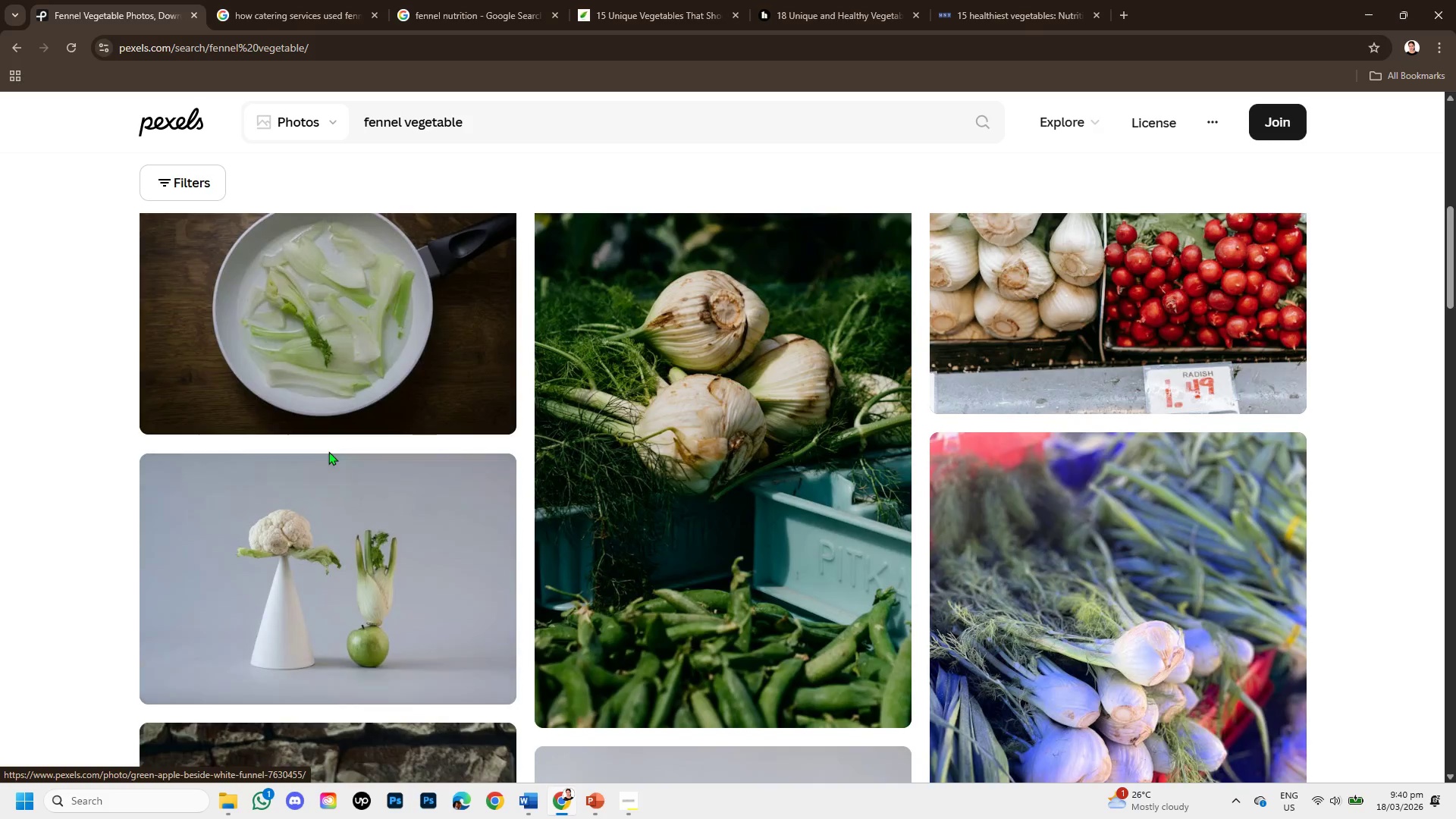 
left_click([312, 544])
 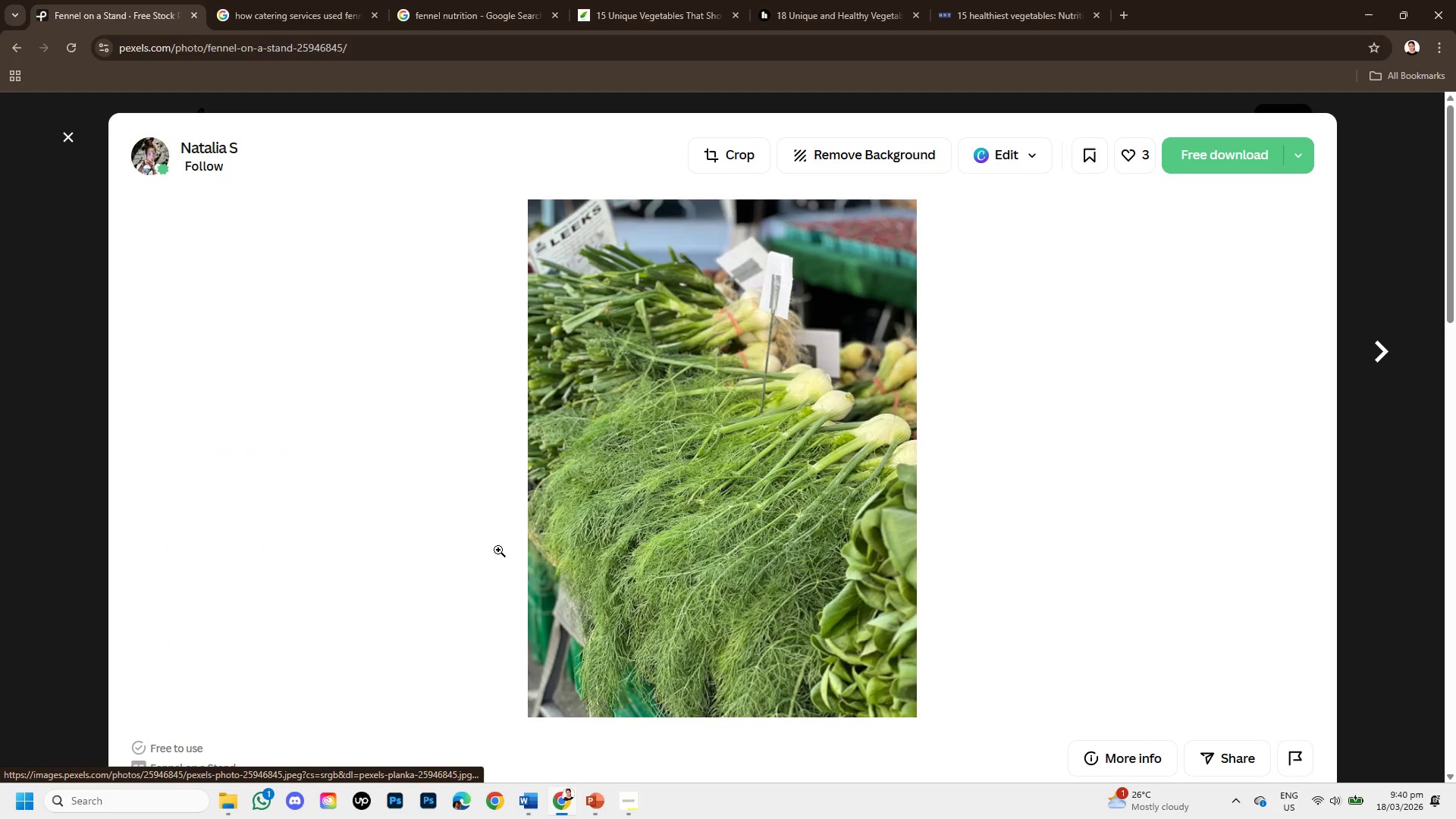 
scroll: coordinate [328, 451], scroll_direction: up, amount: 3.0
 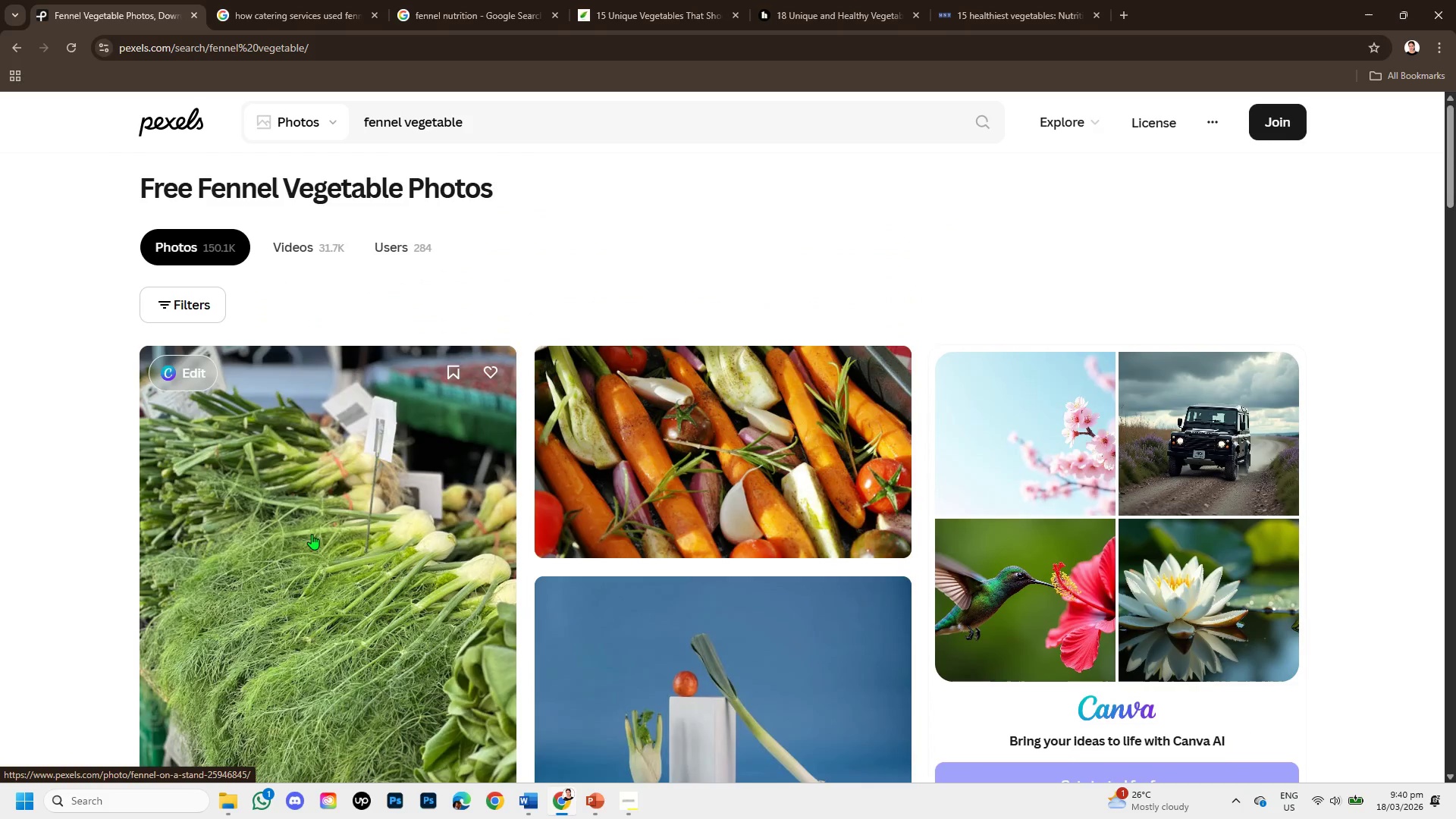 
scroll: coordinate [730, 475], scroll_direction: down, amount: 6.0
 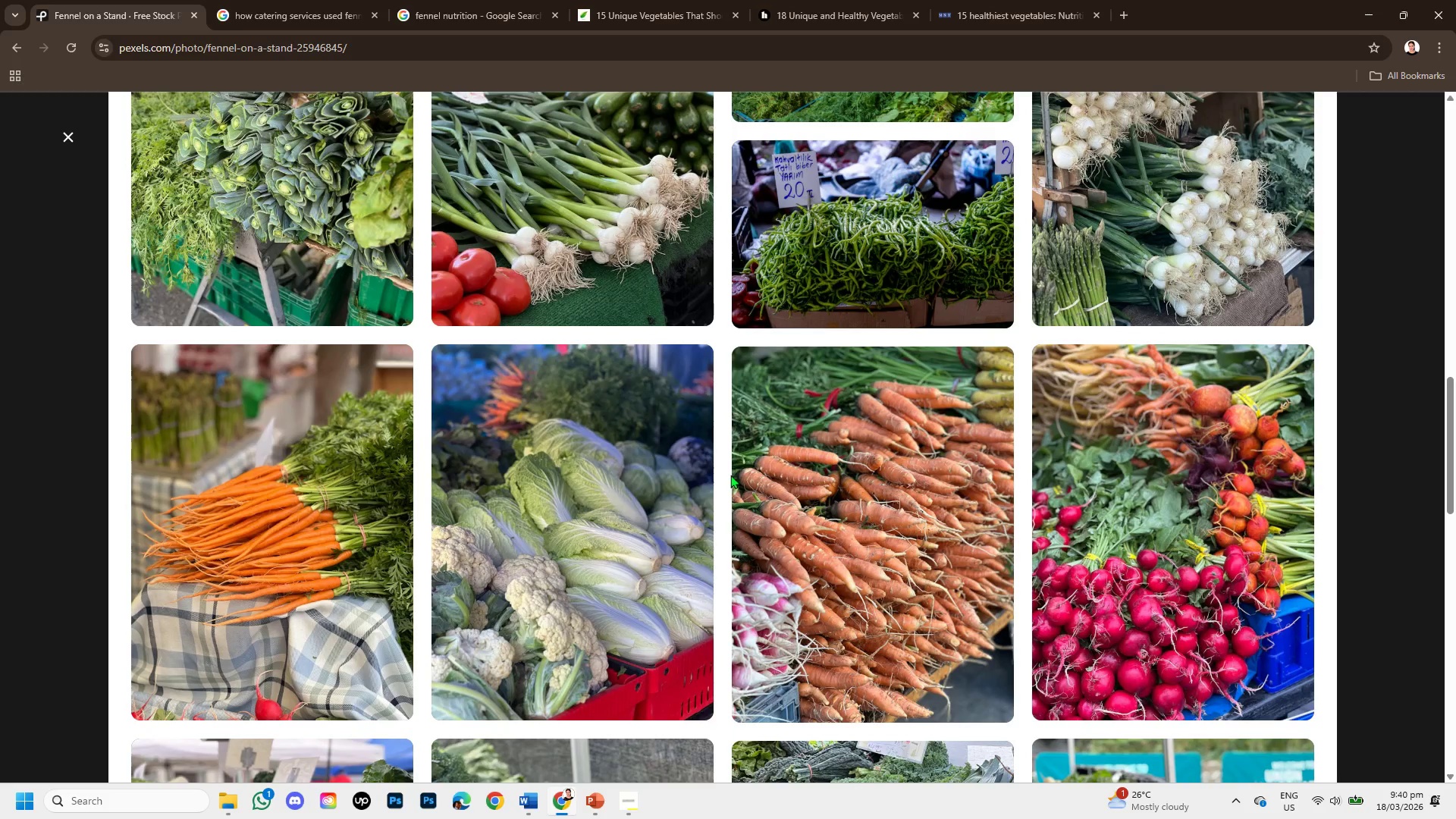 
right_click([726, 470])
 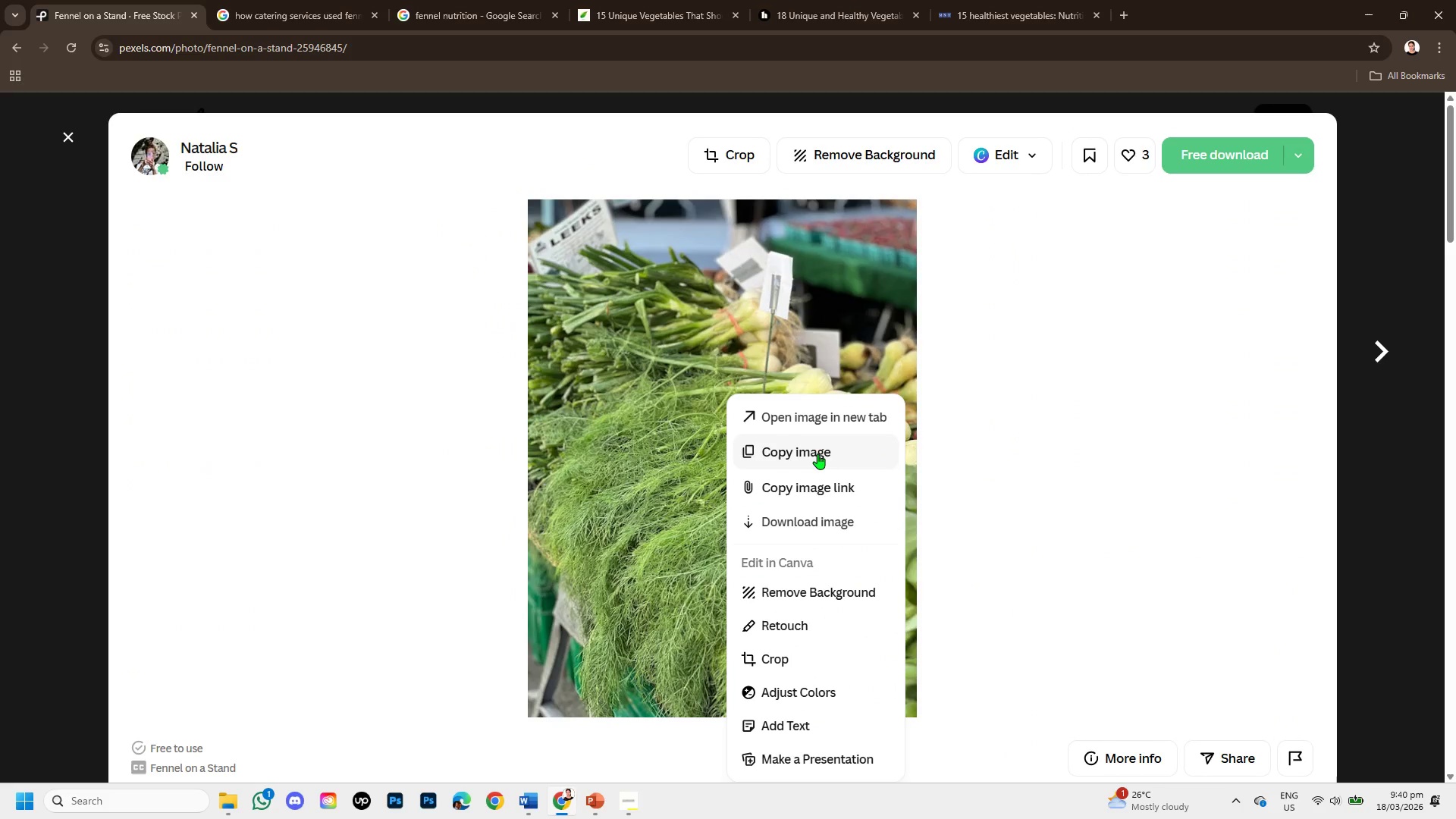 
scroll: coordinate [726, 473], scroll_direction: up, amount: 9.0
 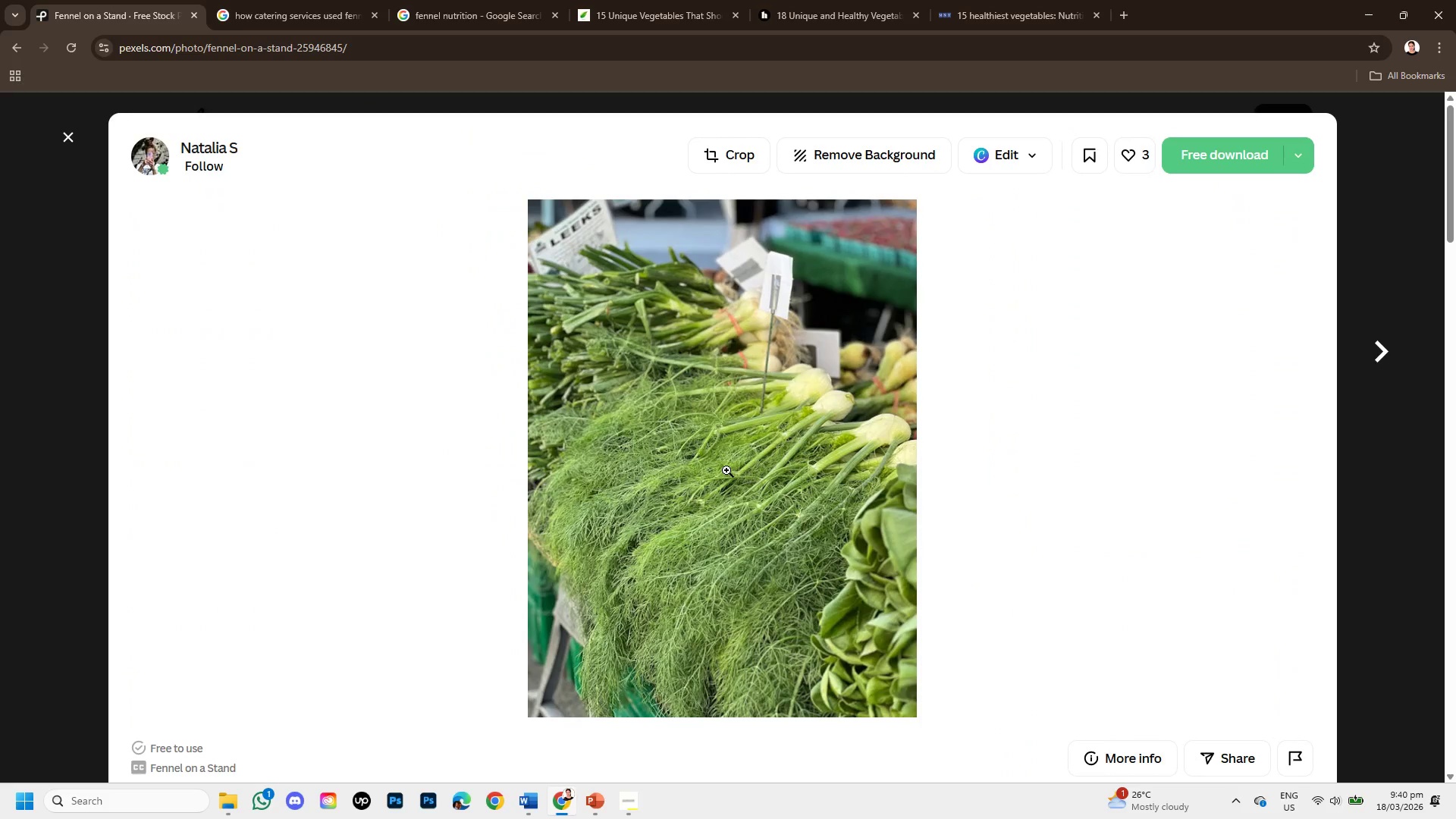 
left_click([817, 453])
 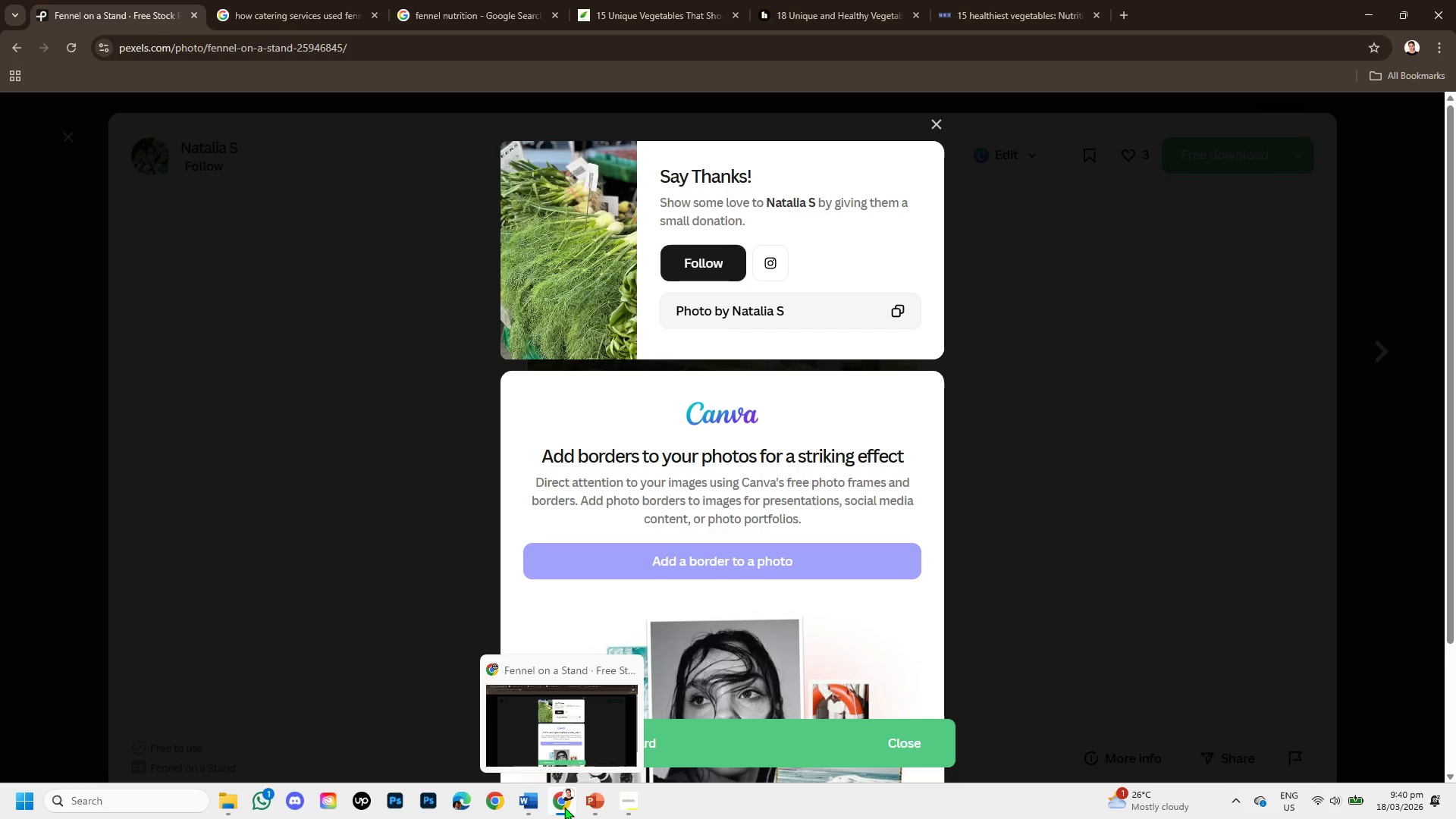 
left_click([584, 802])
 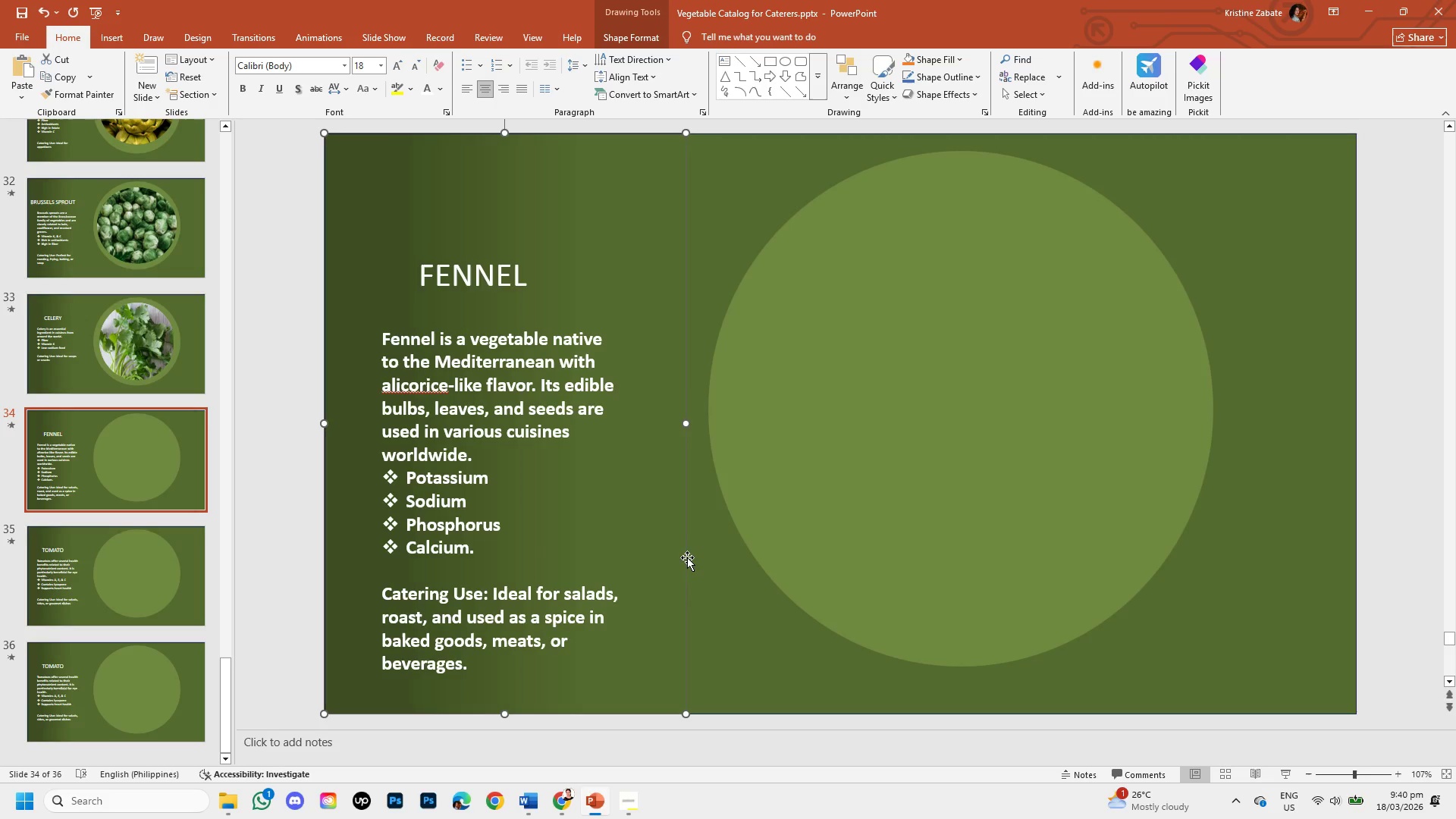 
key(Control+V)
 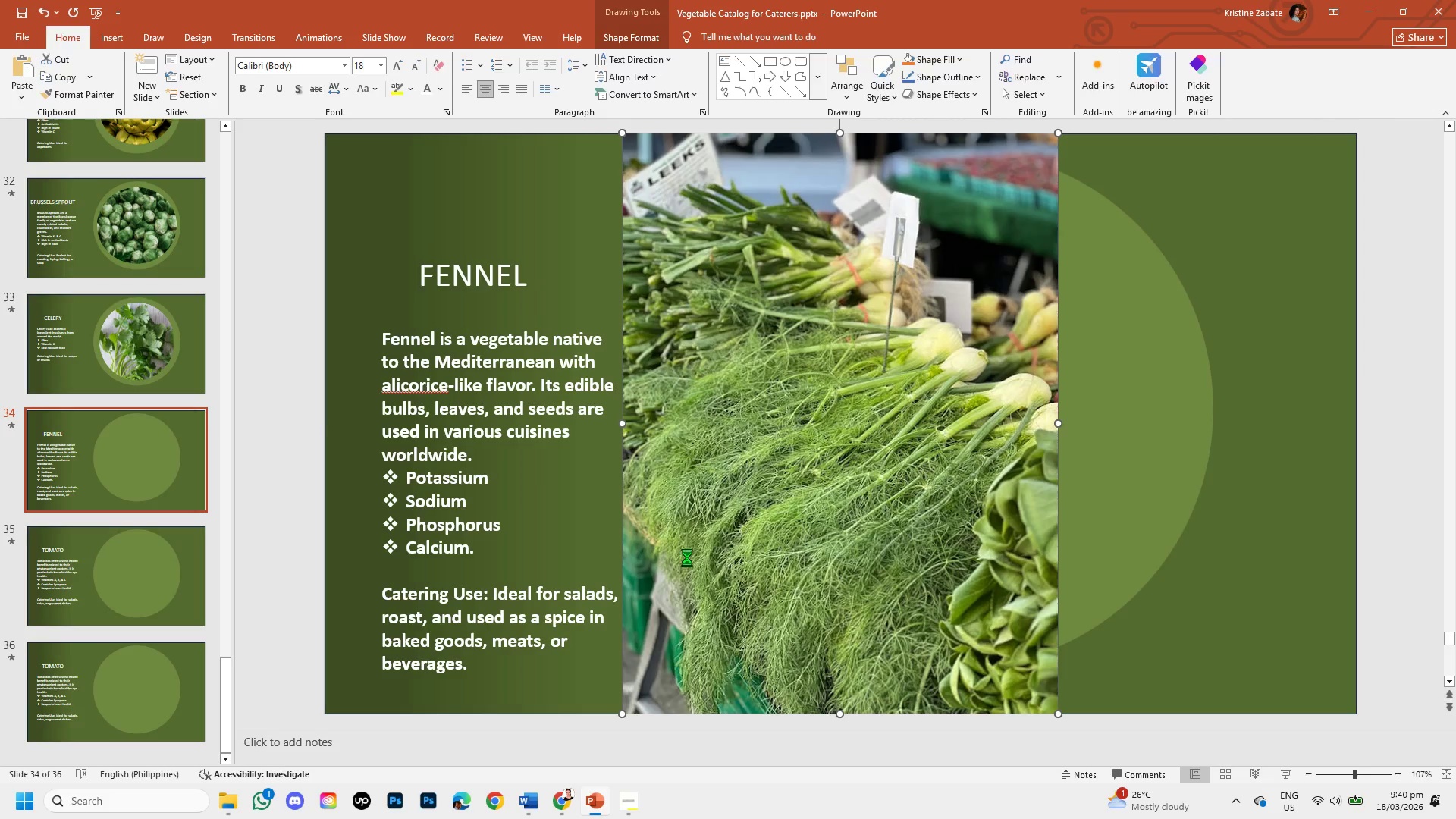 
key(Control+F)
 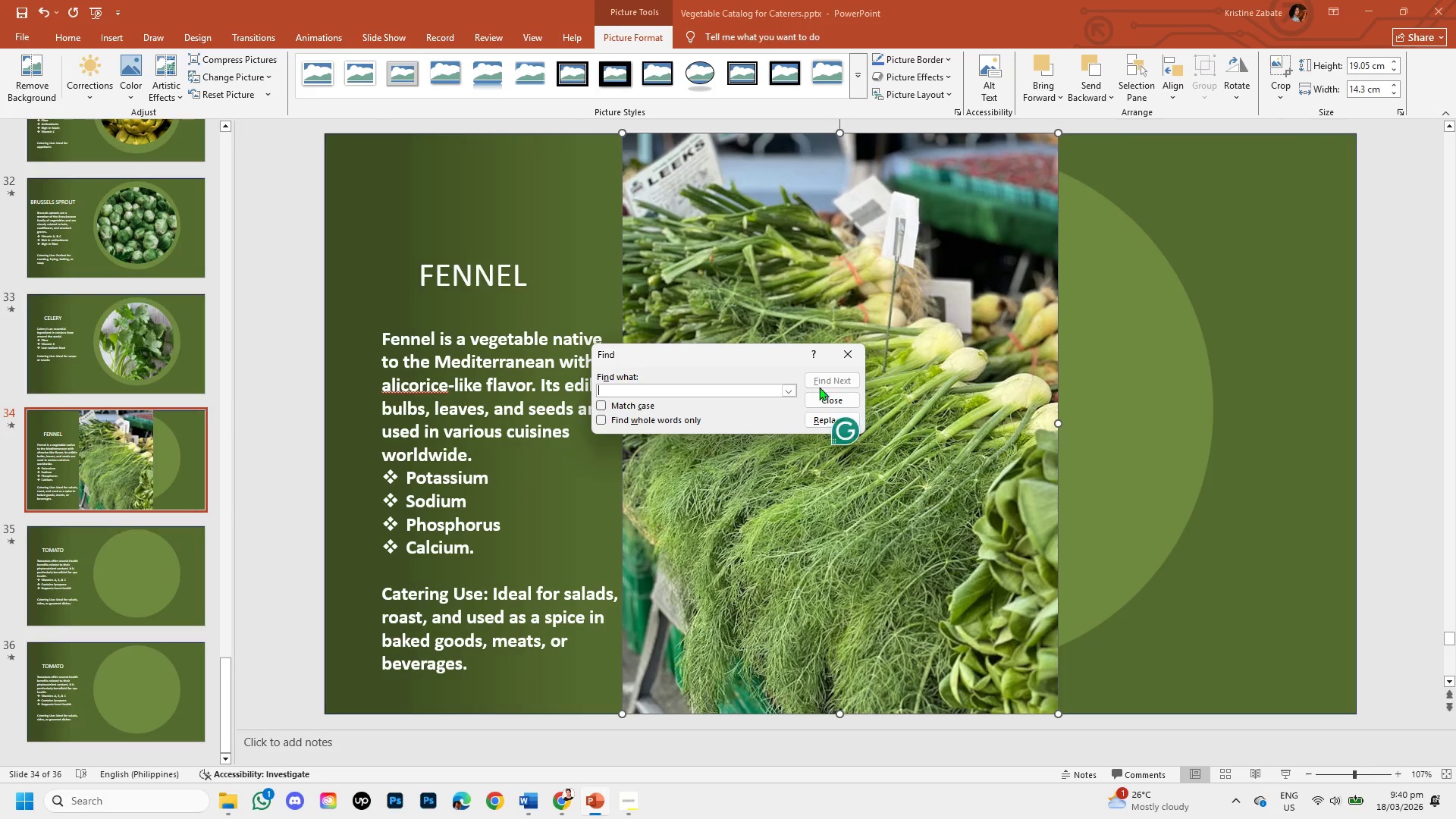 
left_click([851, 354])
 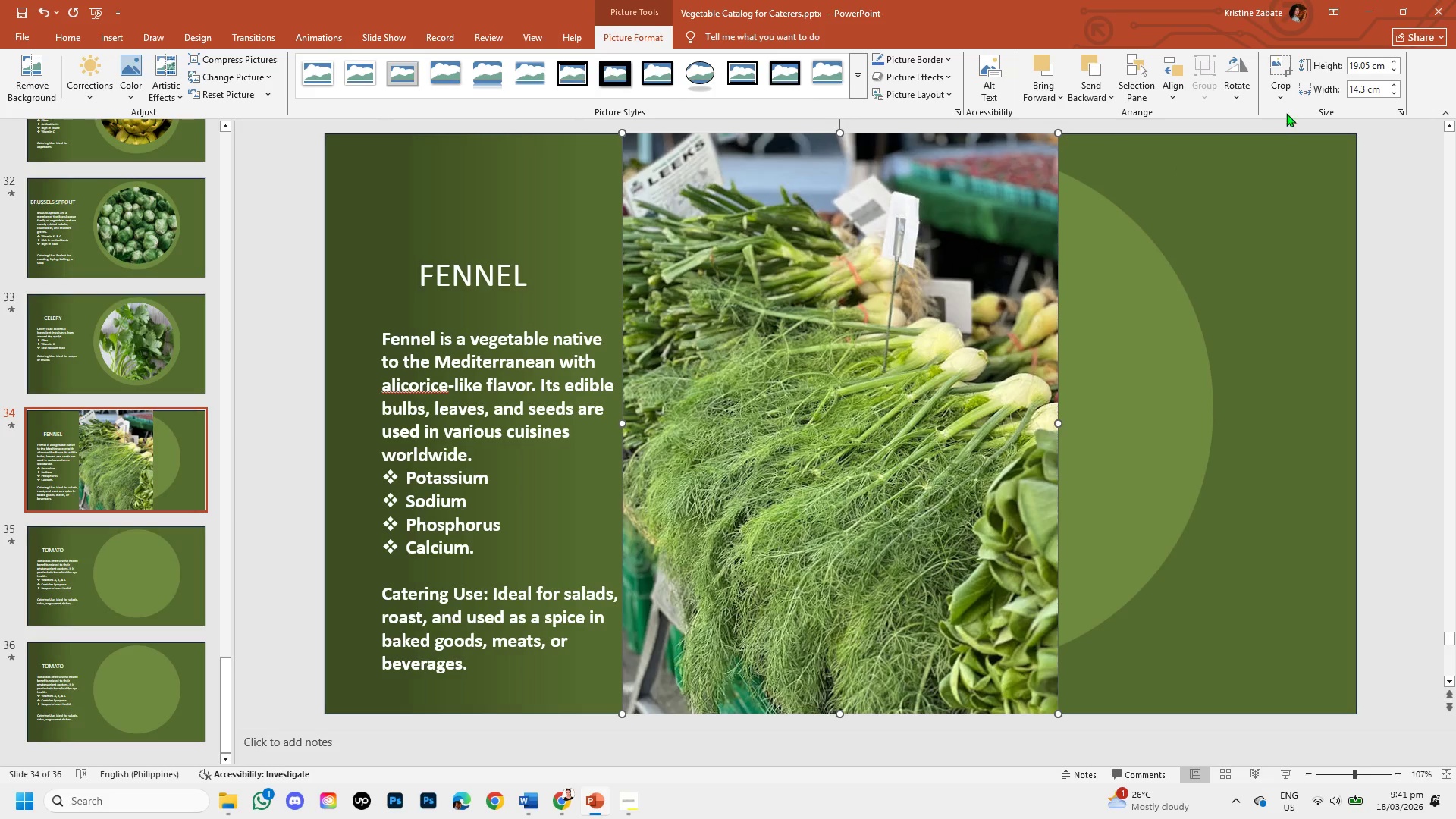 
left_click([1295, 92])
 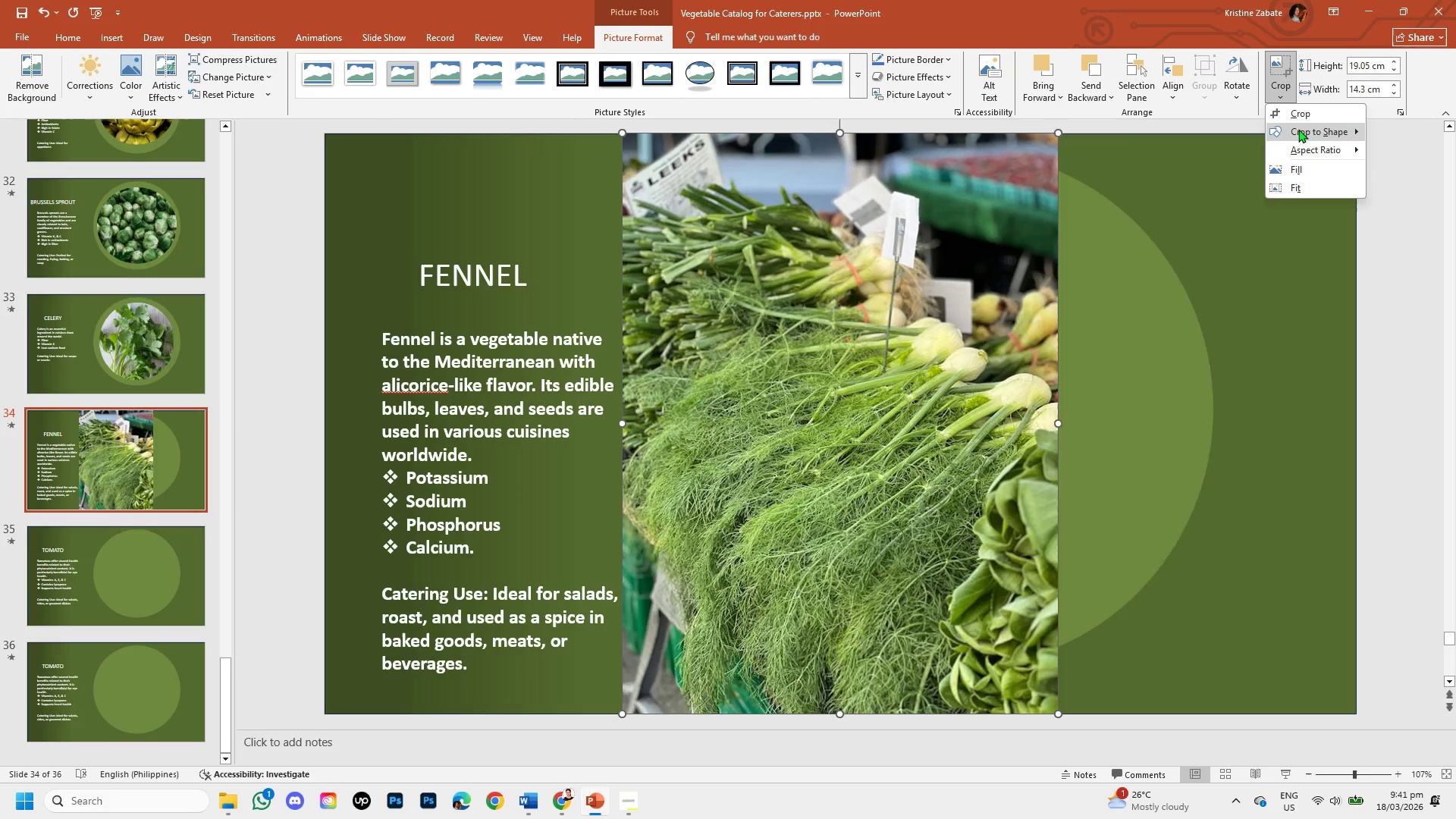 
left_click([1298, 129])
 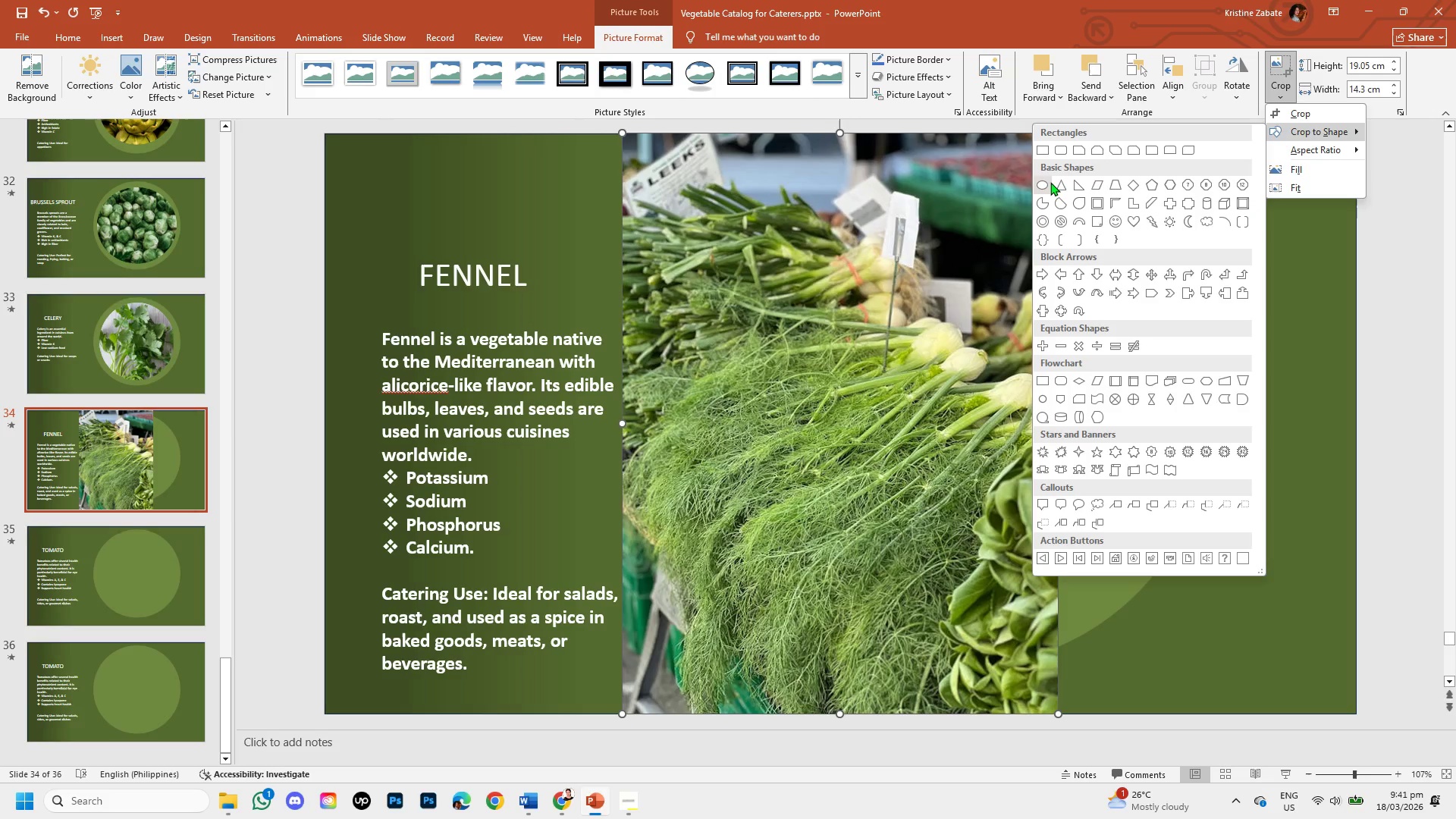 
left_click([1050, 183])
 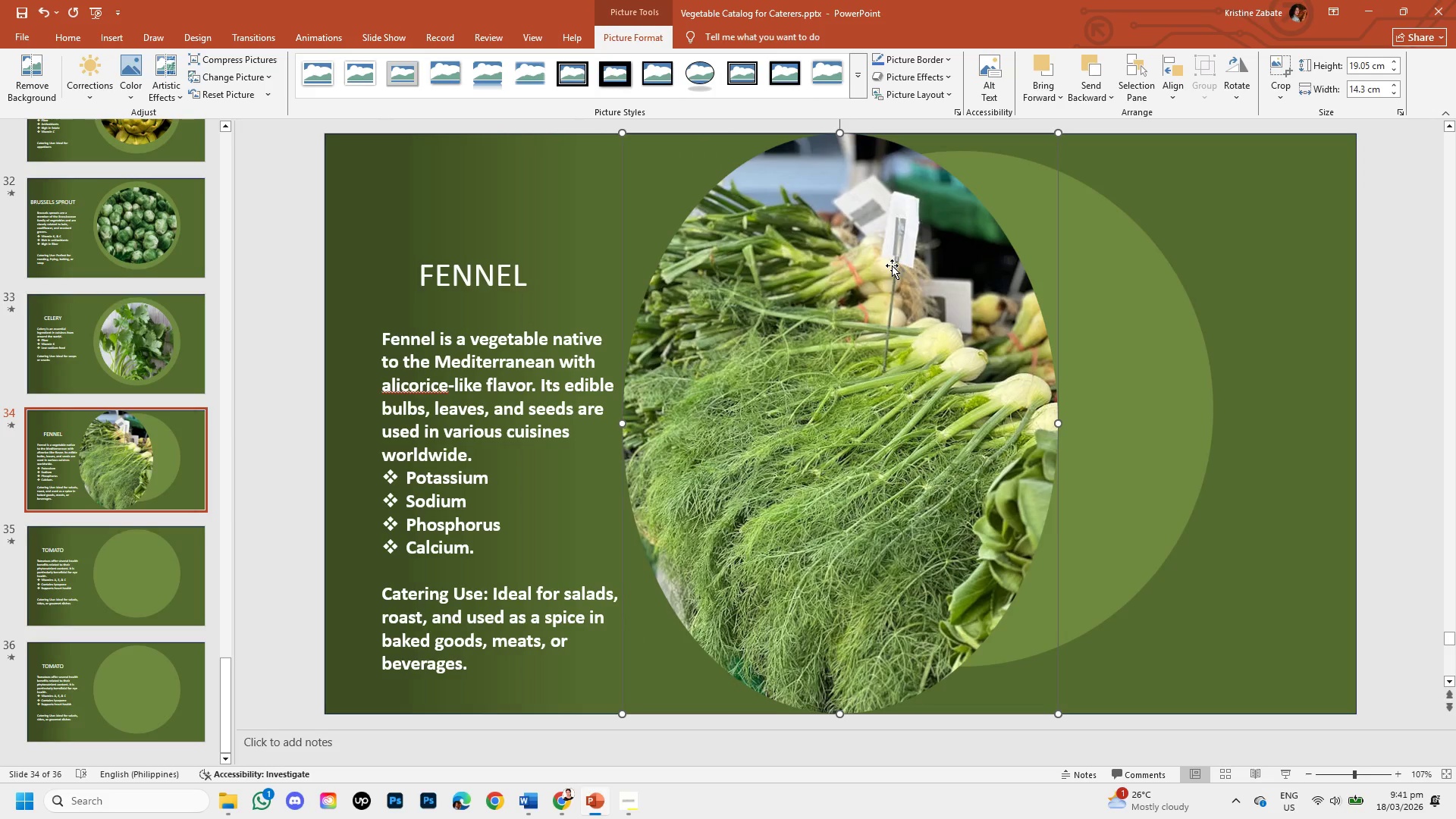 
right_click([892, 265])
 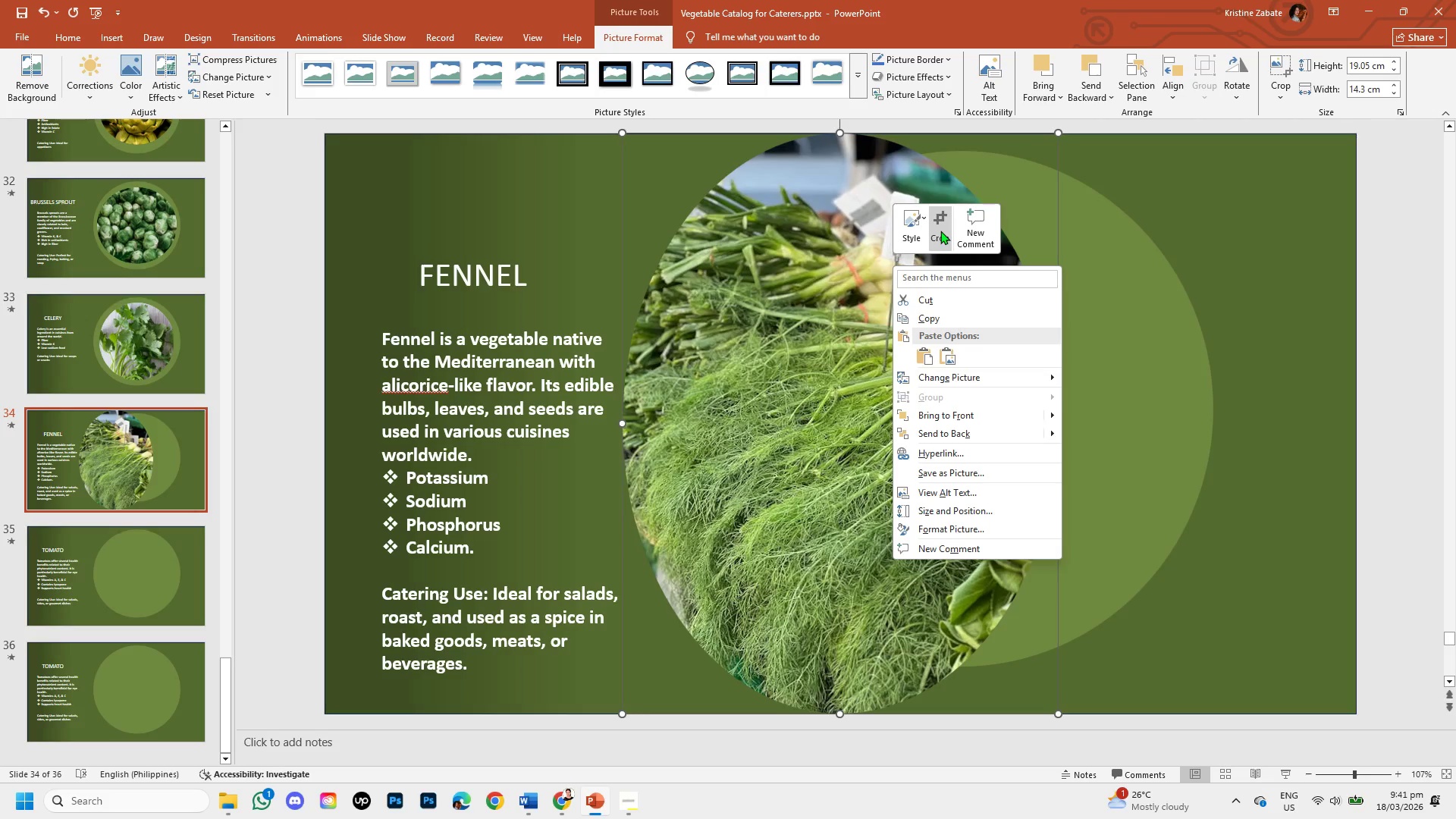 
left_click([940, 231])
 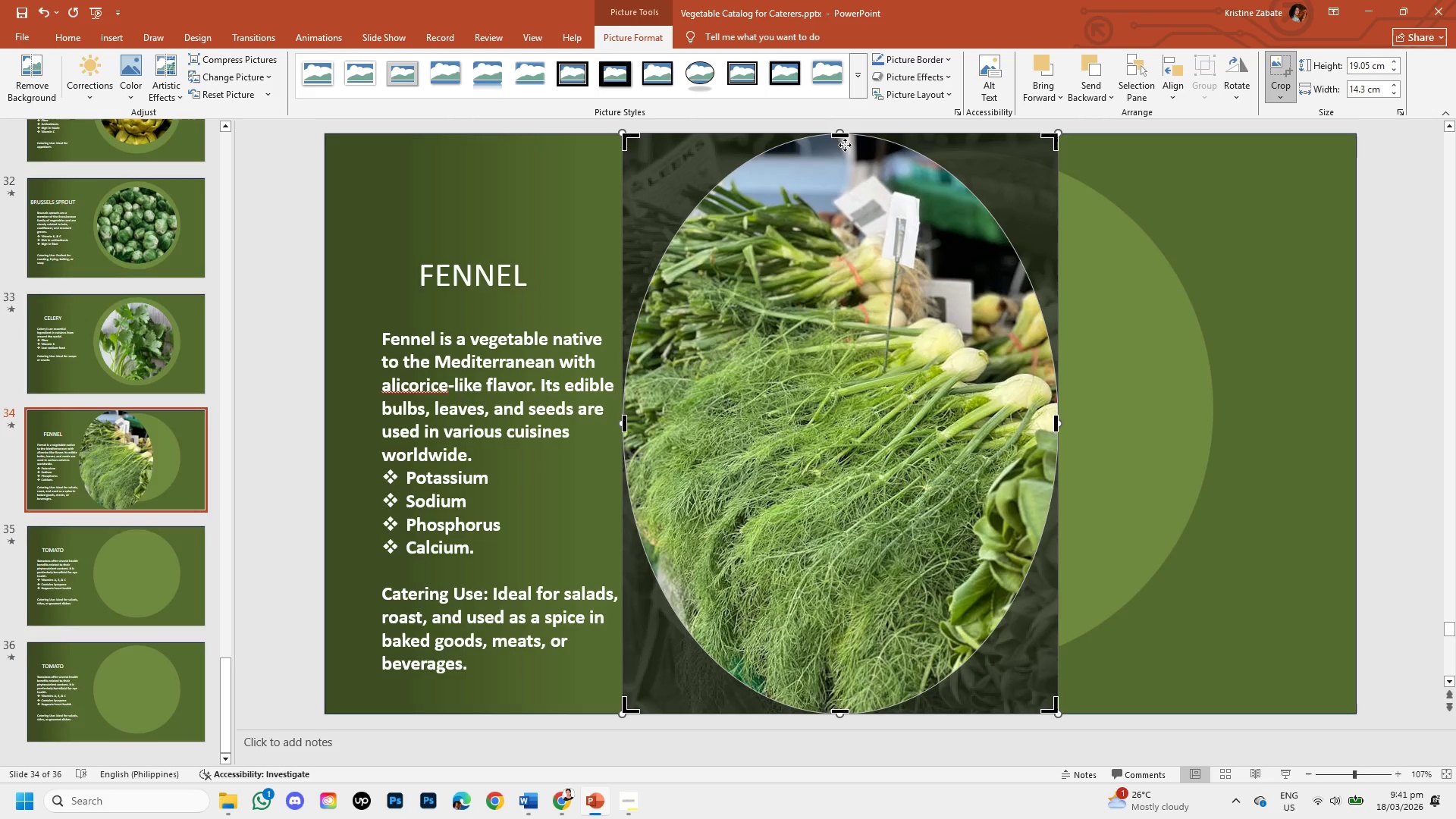 
left_click_drag(start_coordinate=[835, 136], to_coordinate=[909, 287])
 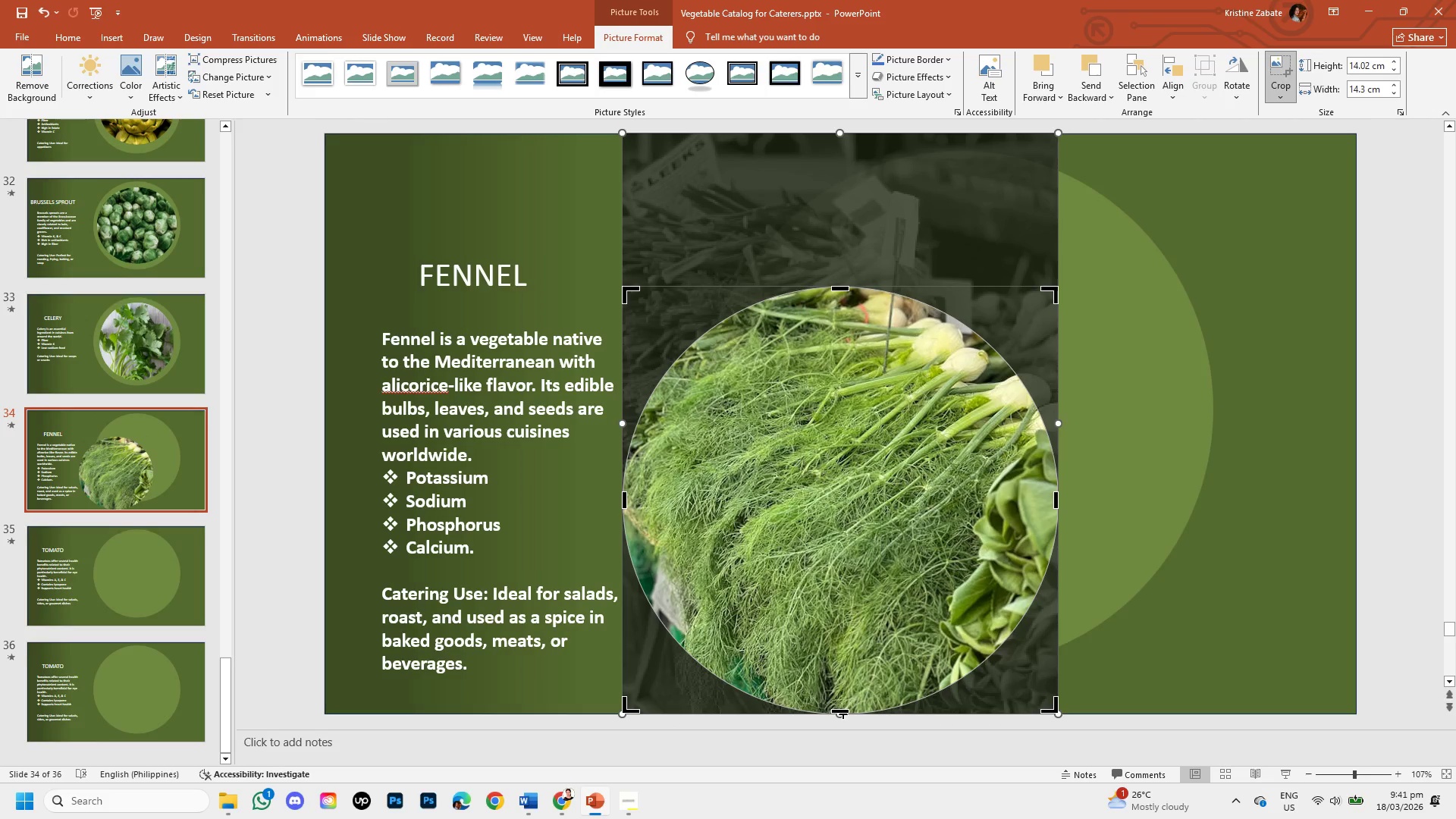 
left_click_drag(start_coordinate=[839, 710], to_coordinate=[897, 639])
 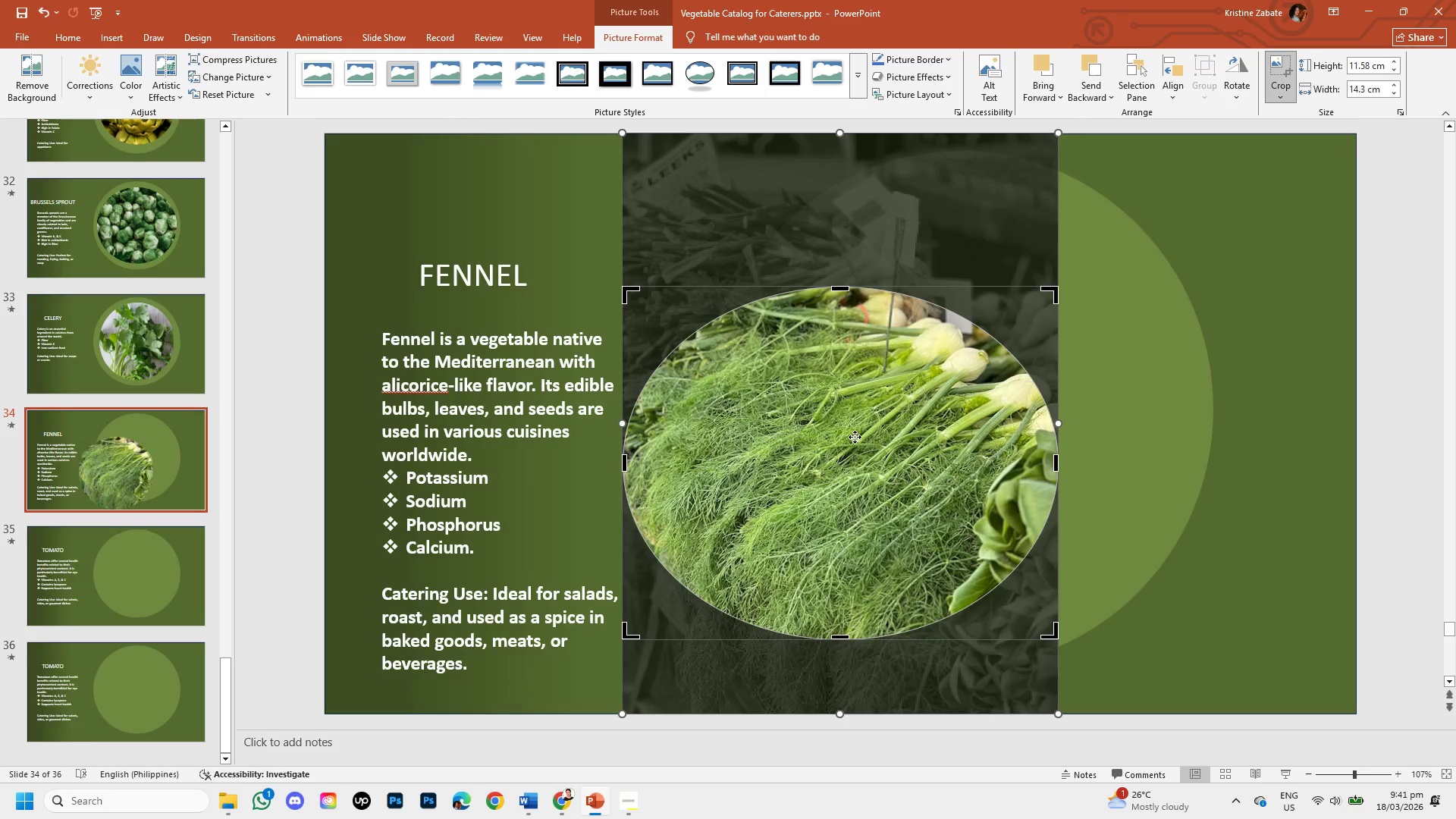 
left_click_drag(start_coordinate=[855, 437], to_coordinate=[850, 424])
 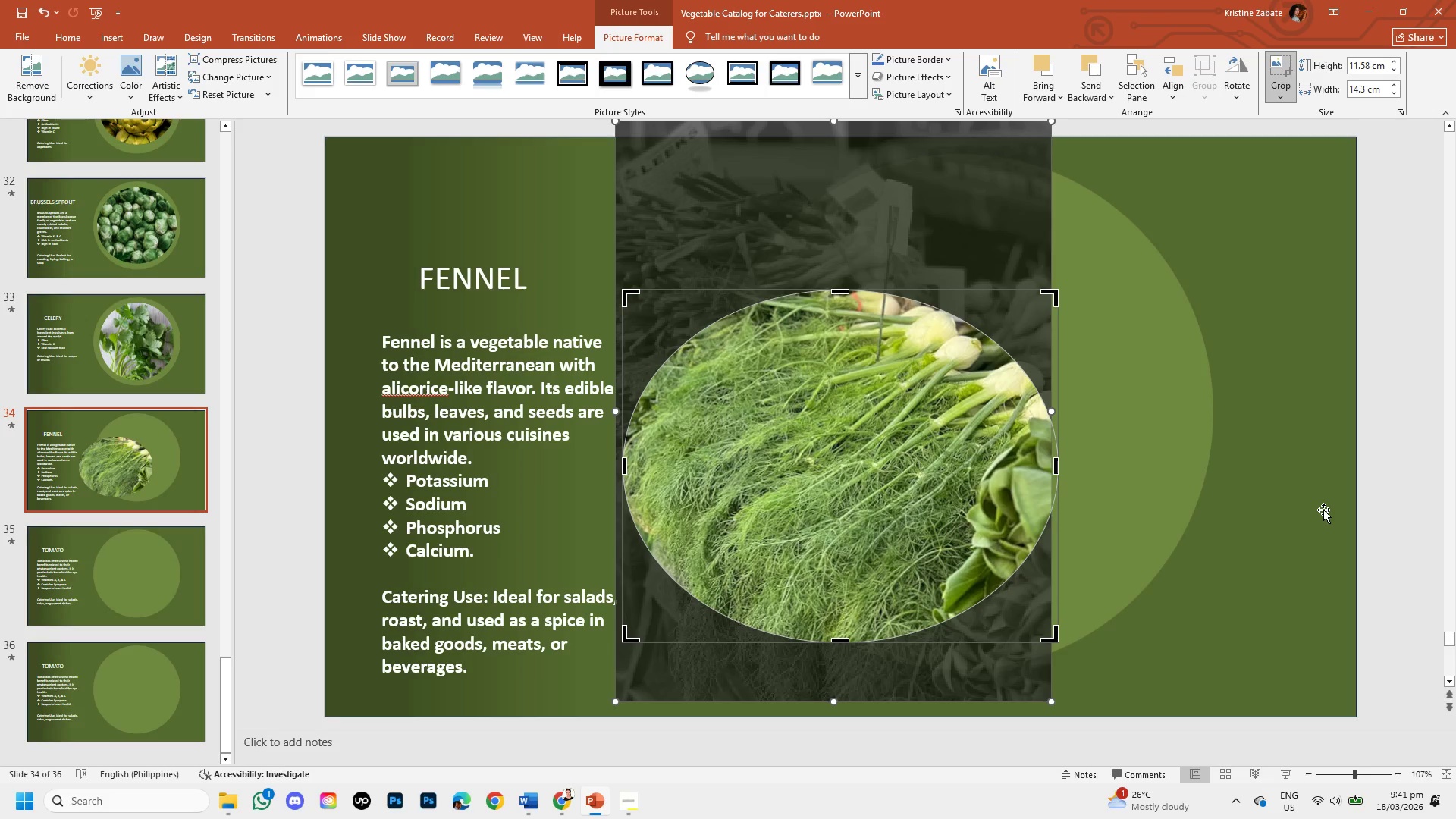 
left_click([1323, 510])
 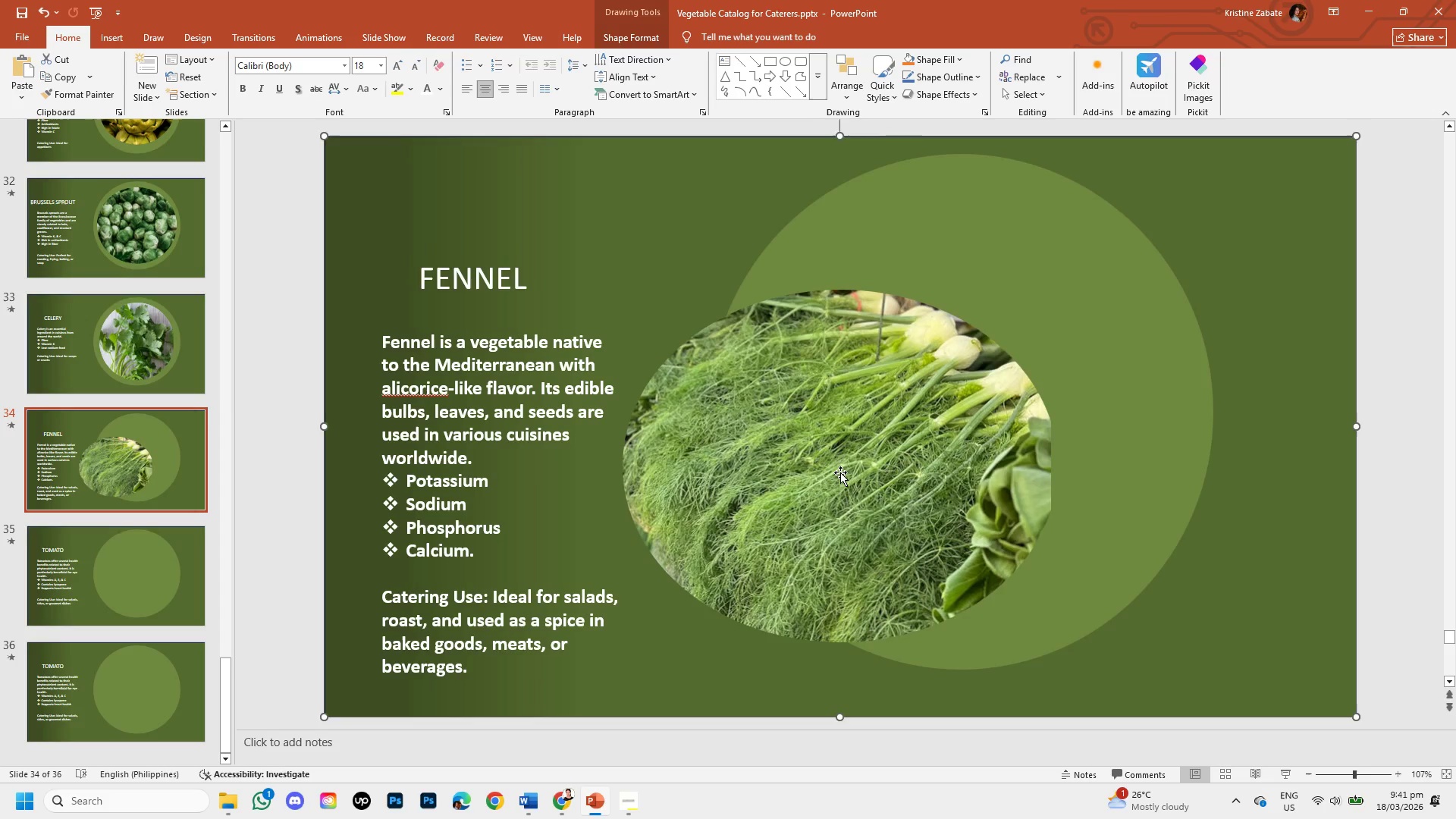 
left_click([840, 472])
 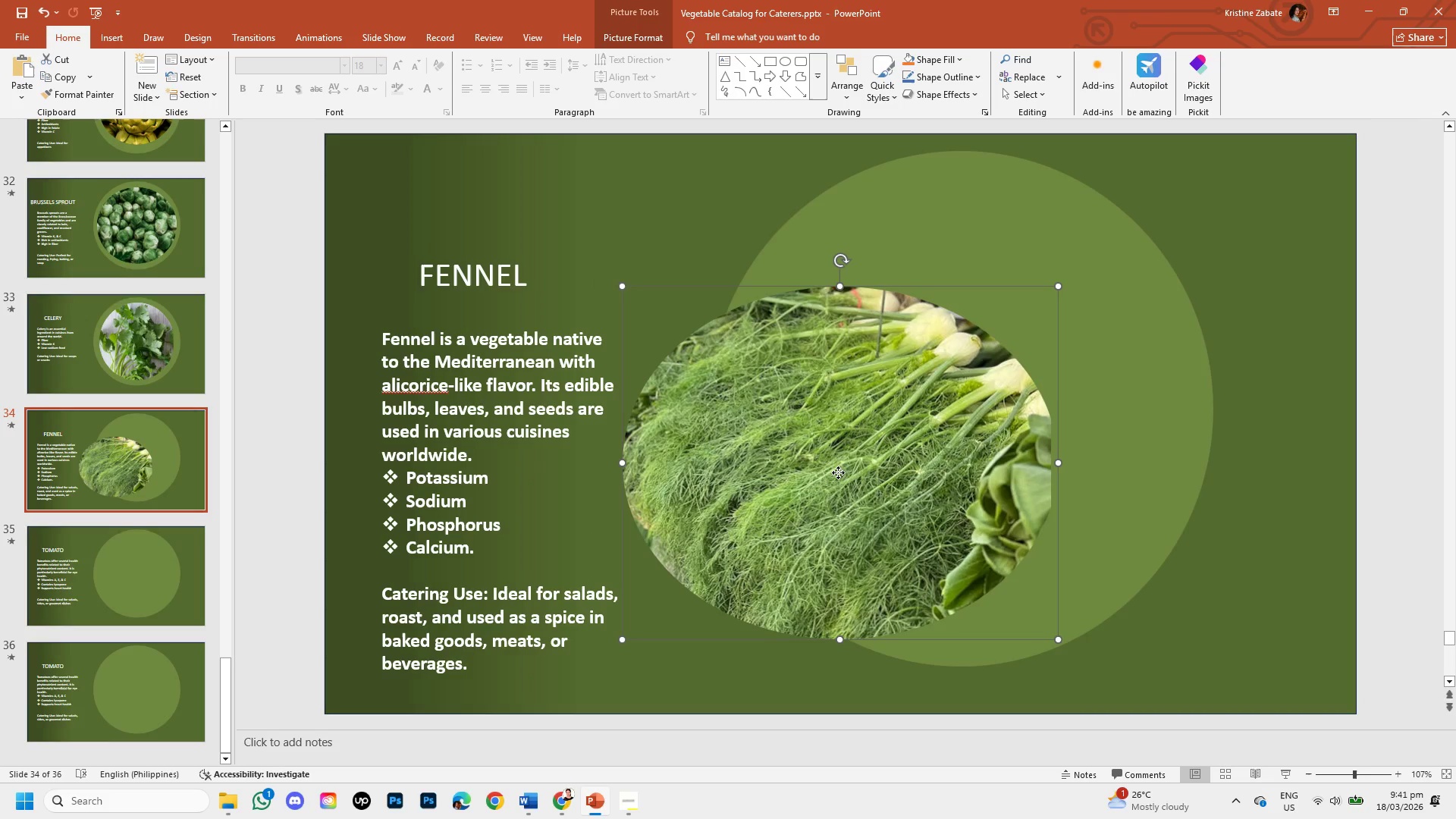 
left_click_drag(start_coordinate=[838, 472], to_coordinate=[957, 422])
 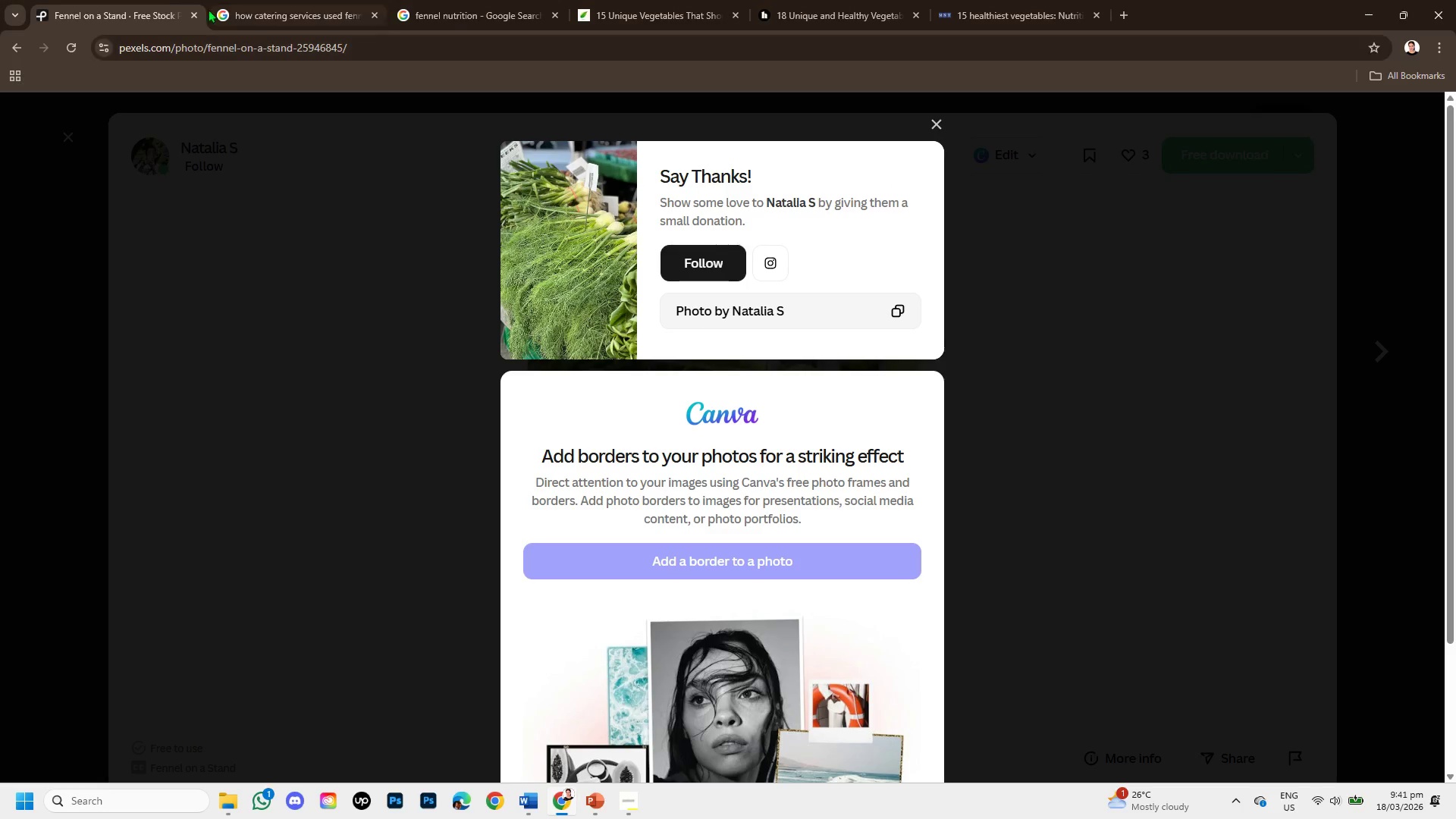 
left_click_drag(start_coordinate=[366, 50], to_coordinate=[99, 52])
 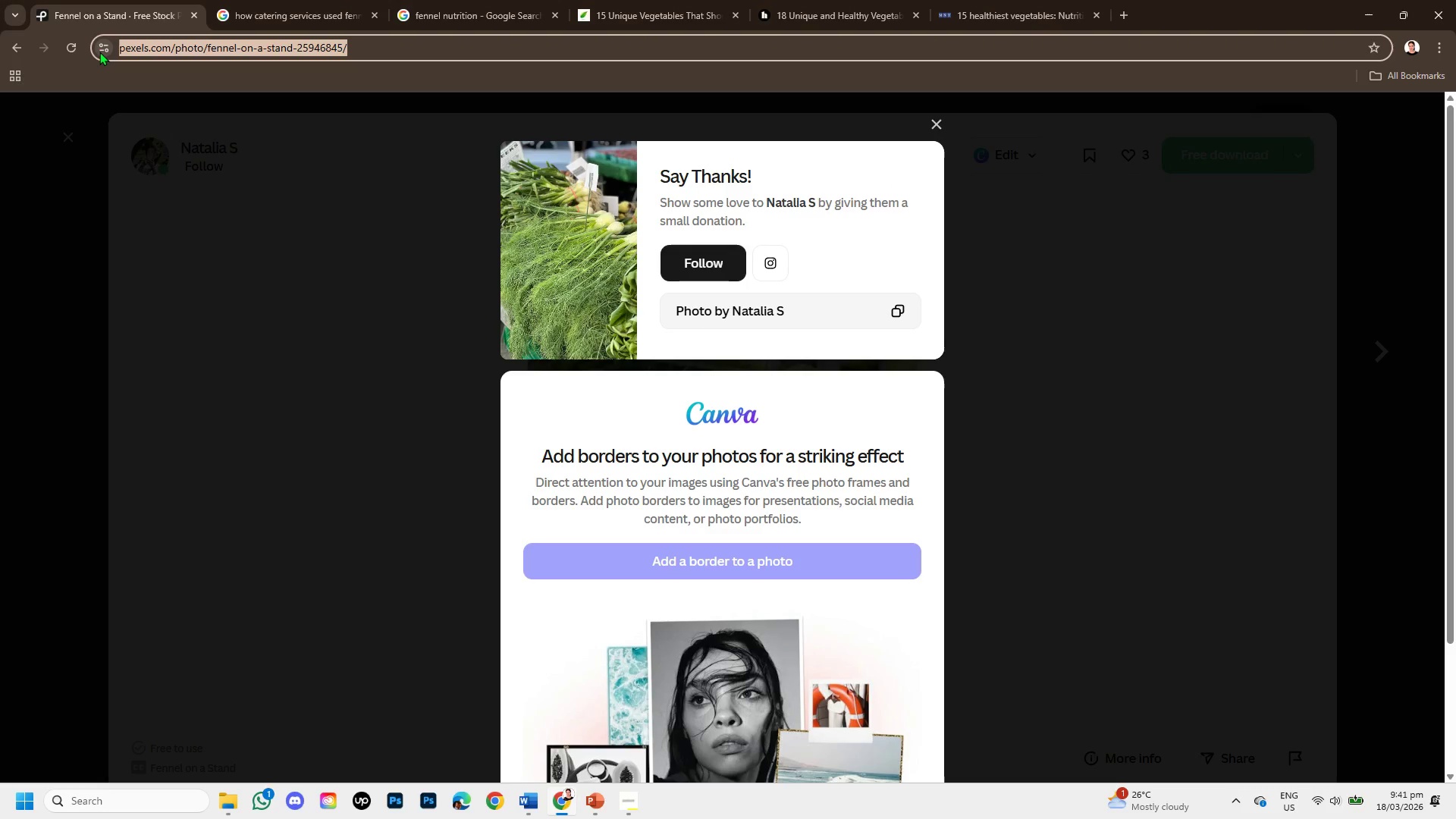 
key(Control+C)
 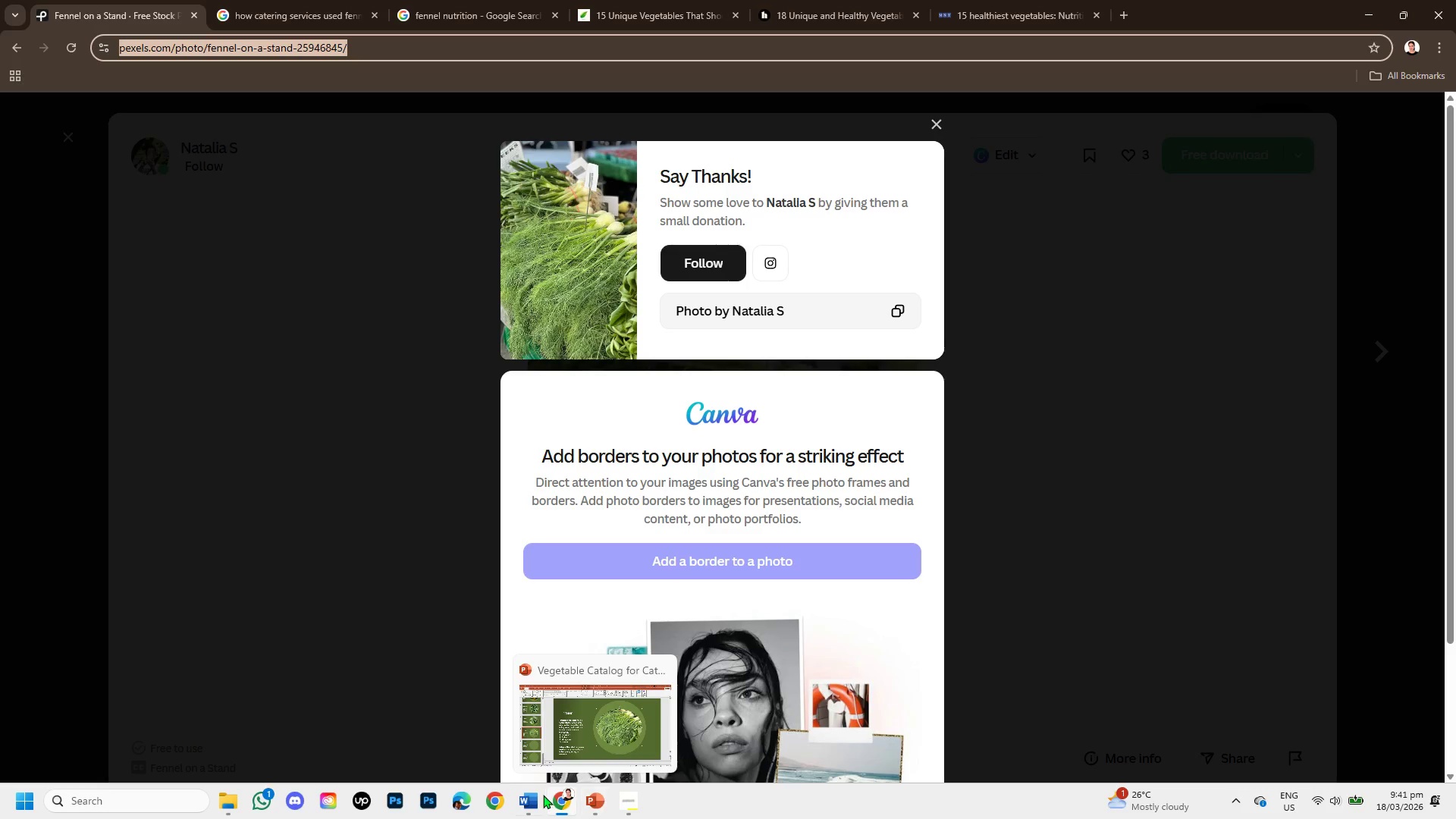 
left_click([533, 794])
 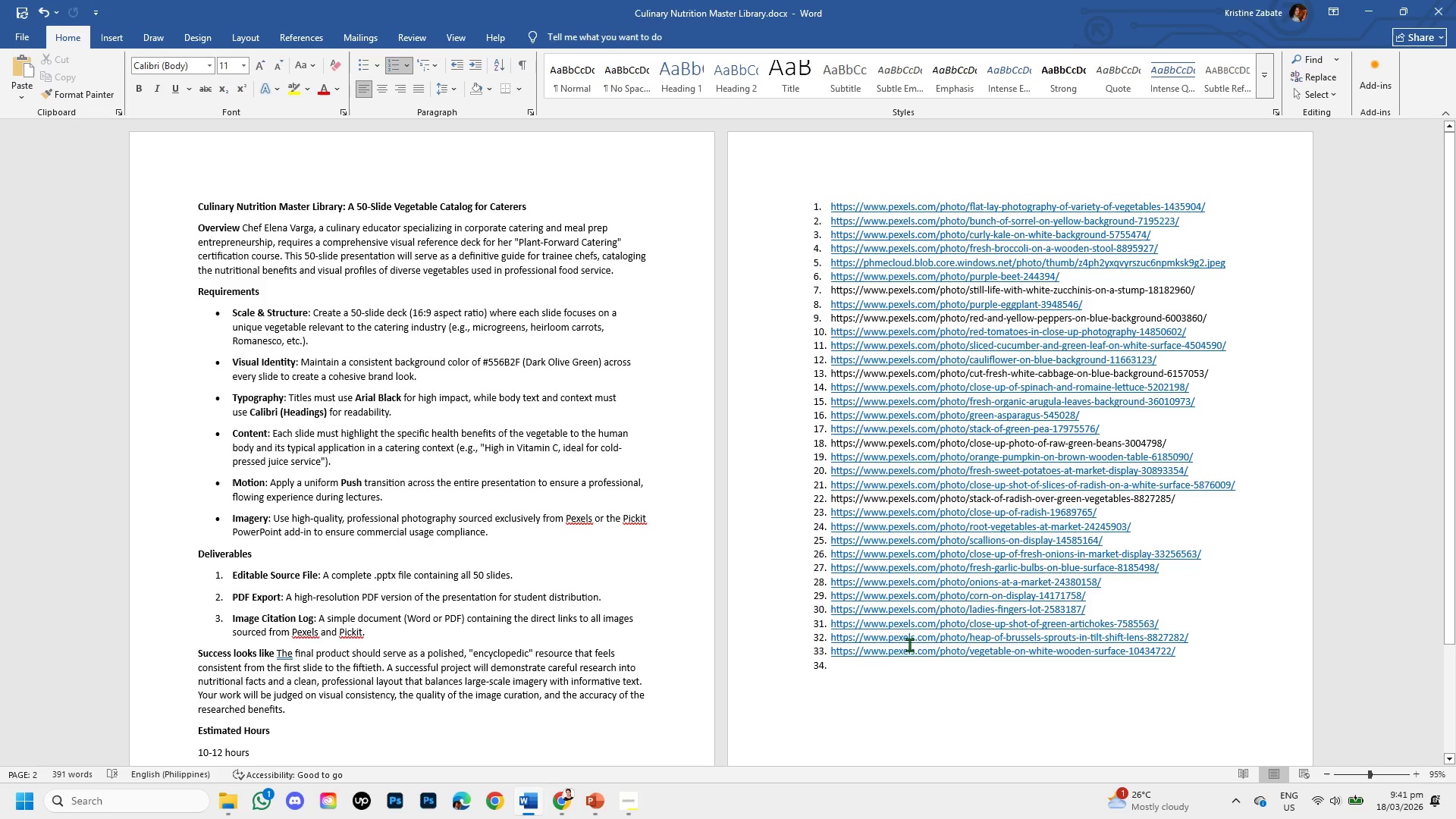 
key(Control+V)
 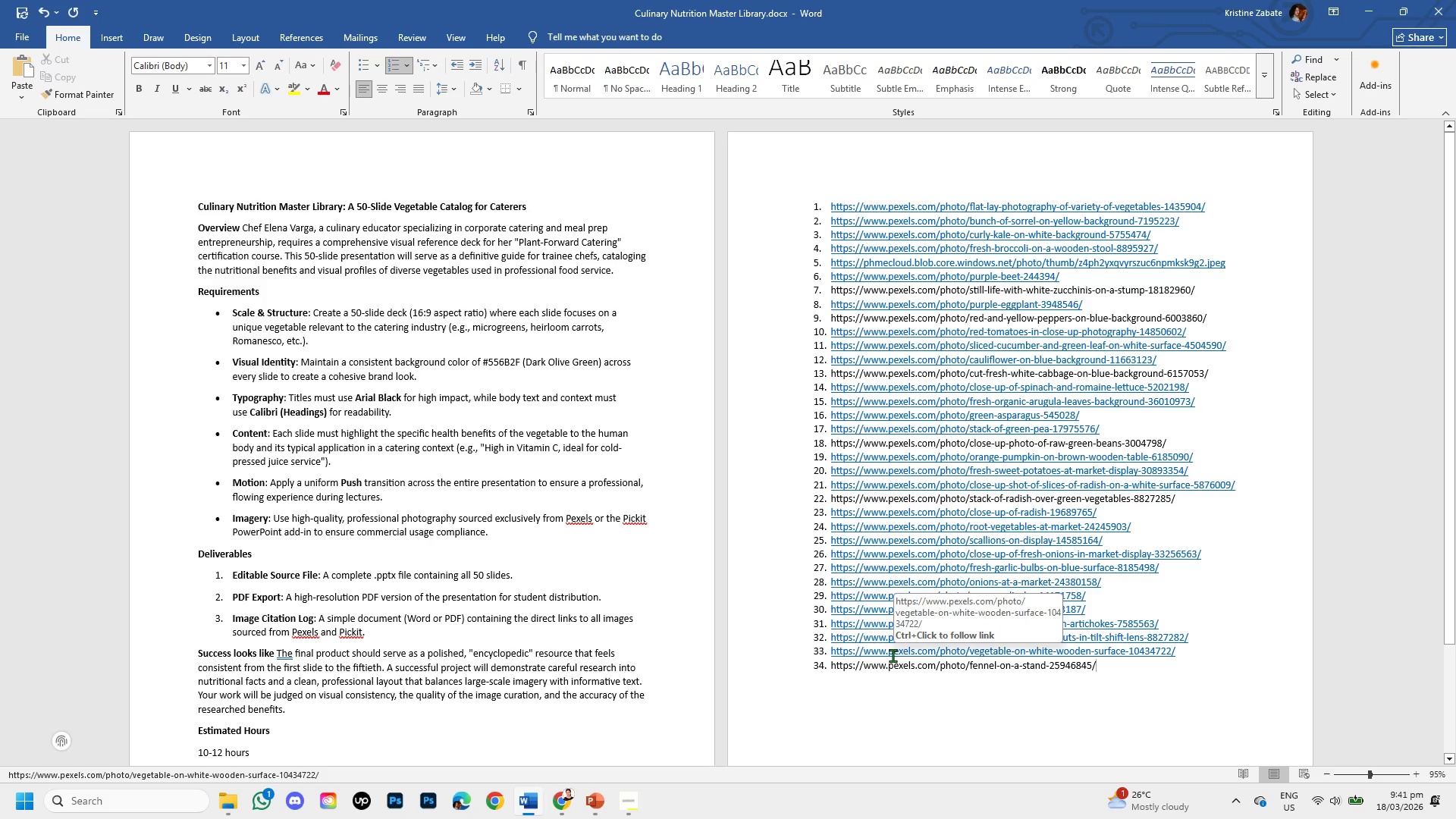 
key(Enter)
 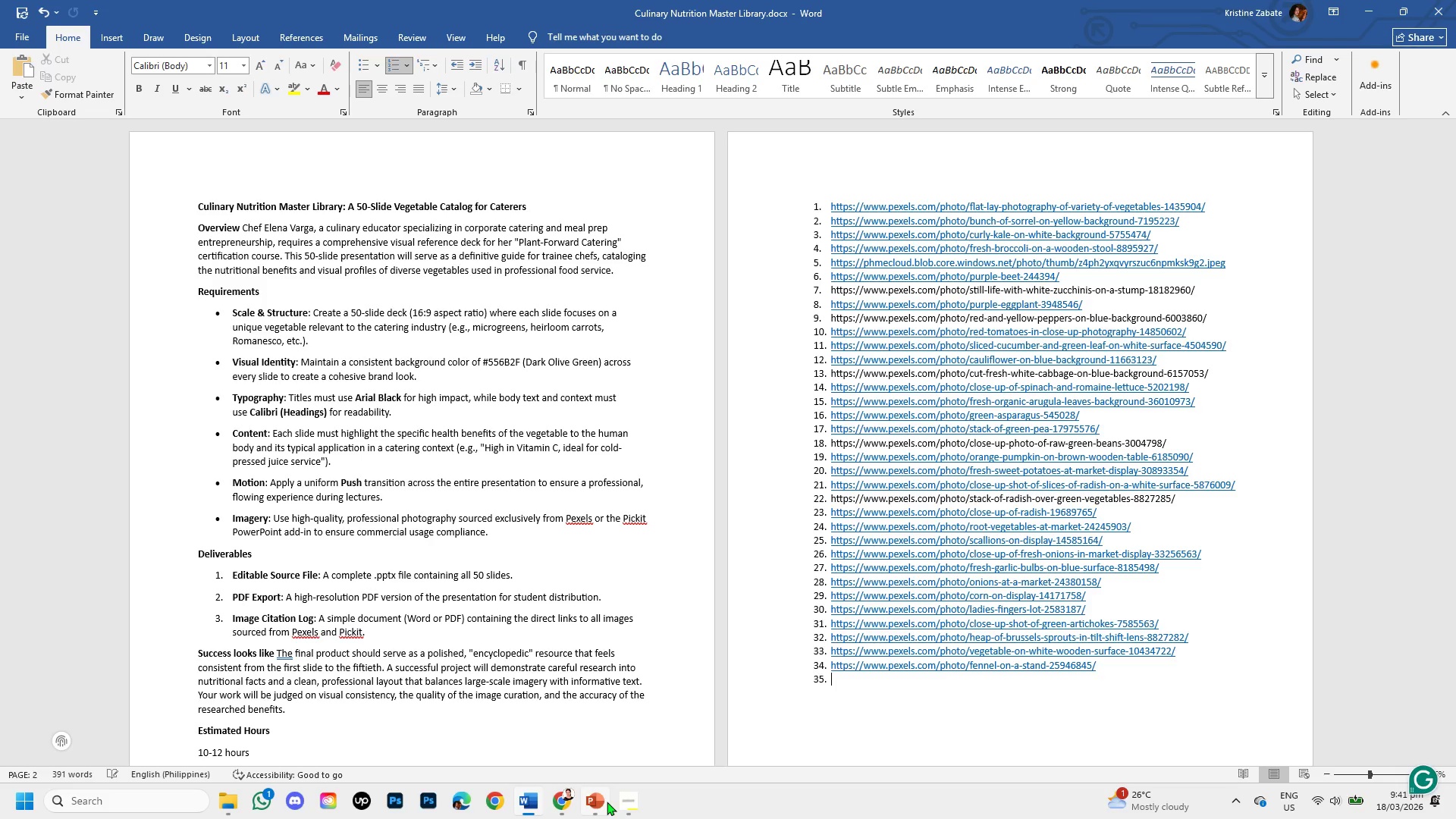 
left_click([601, 799])
 